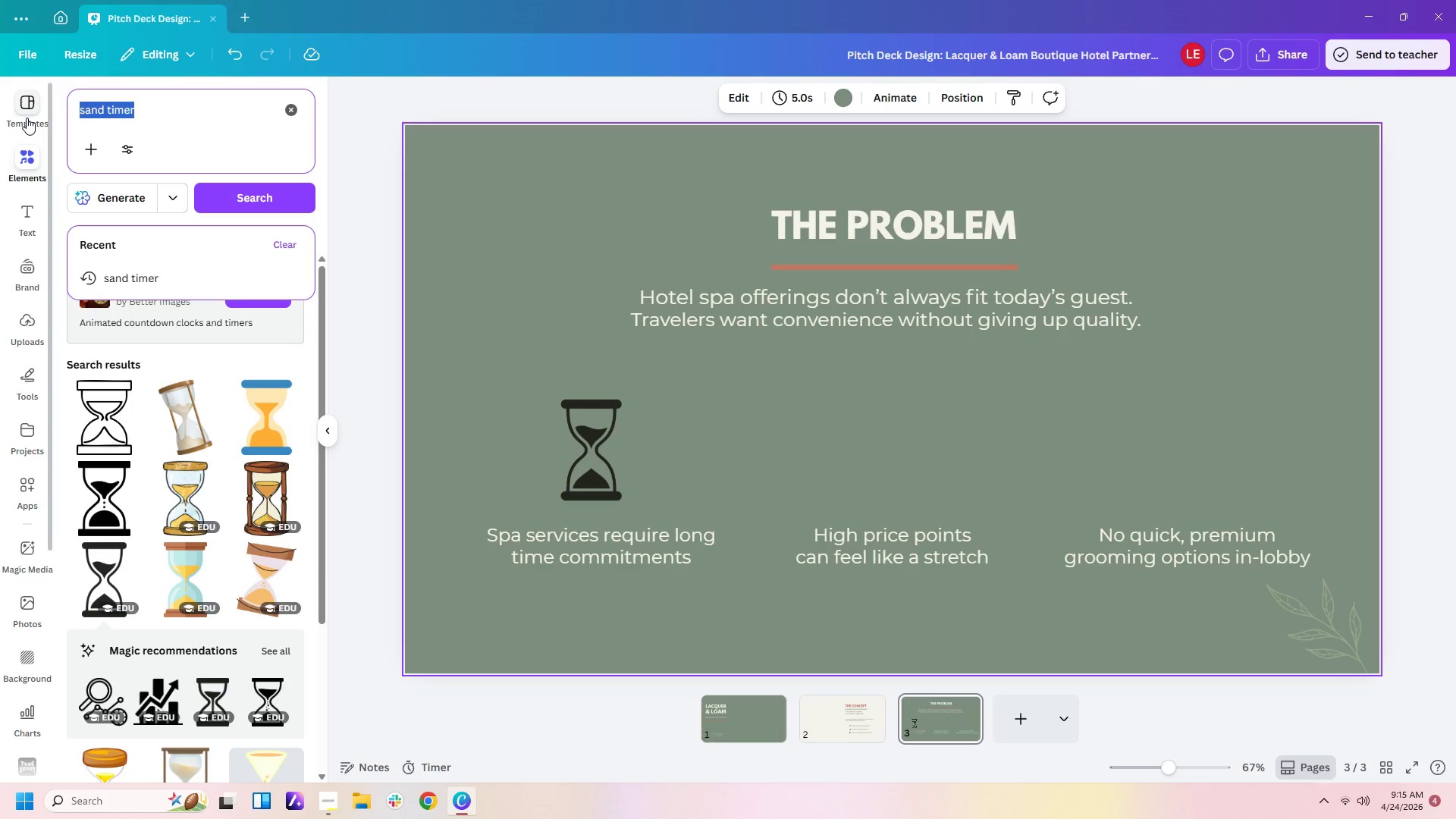 
type(dollar icon)
 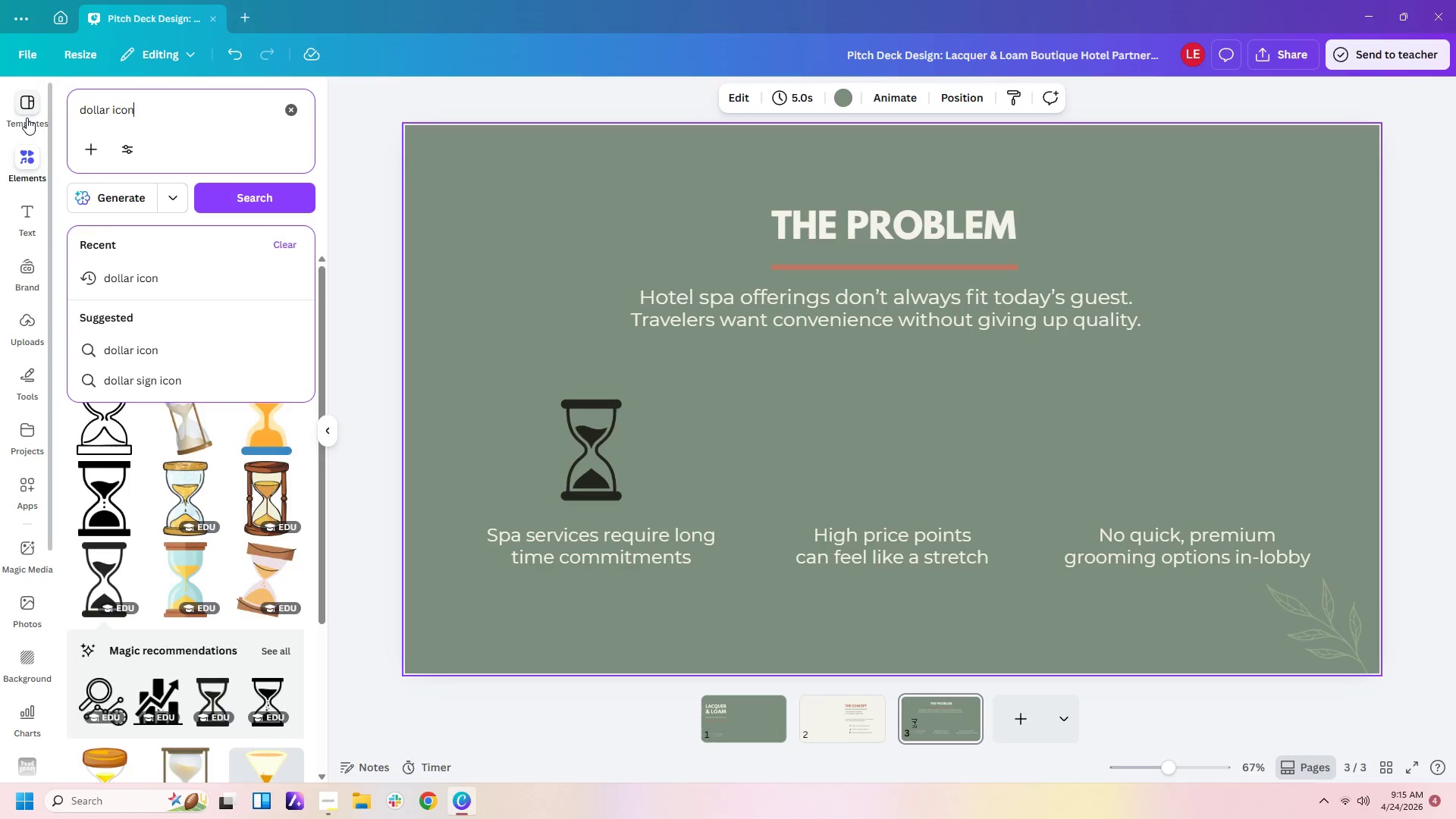 
key(Enter)
 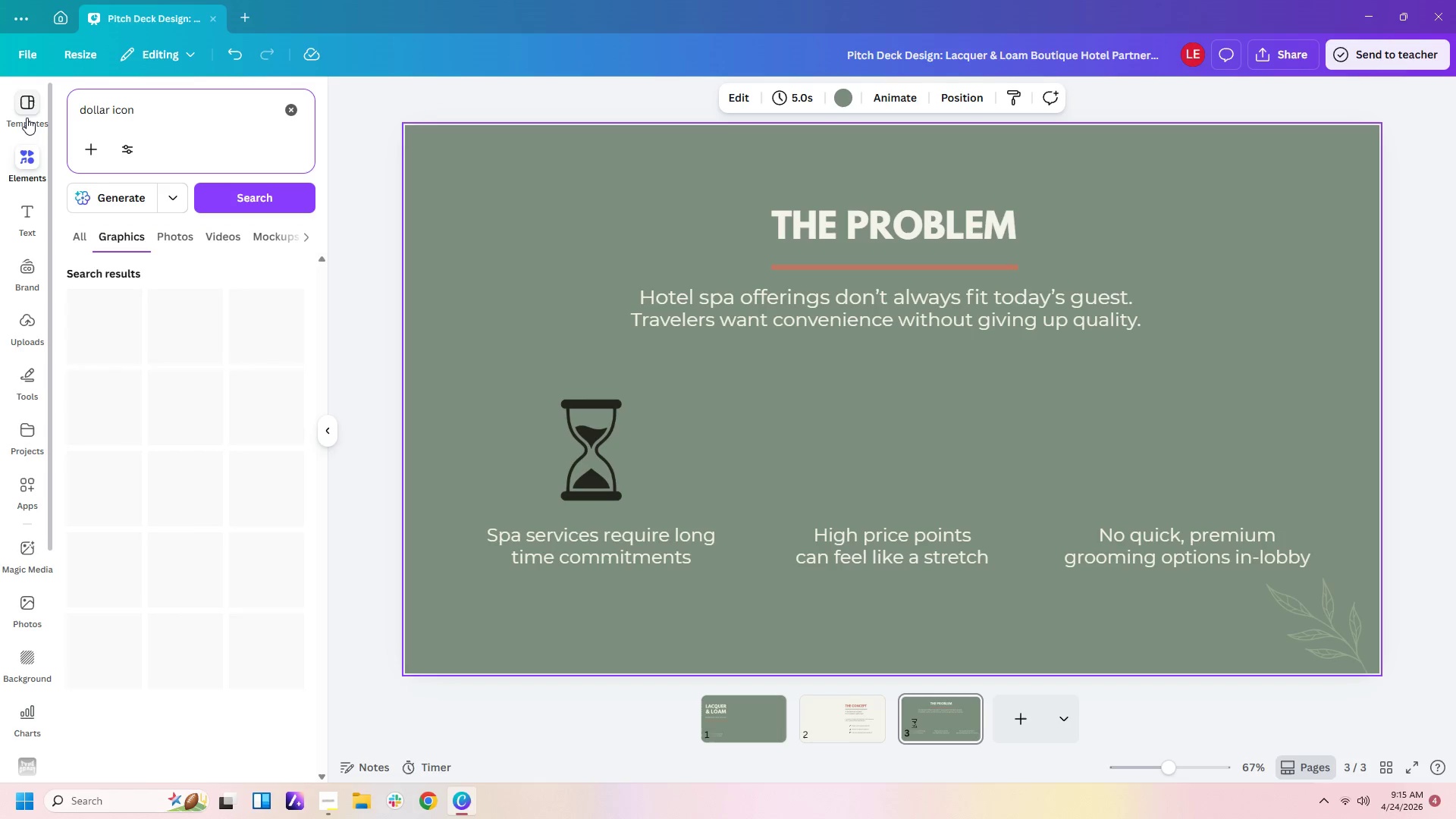 
scroll: coordinate [27, 118], scroll_direction: up, amount: 3.0
 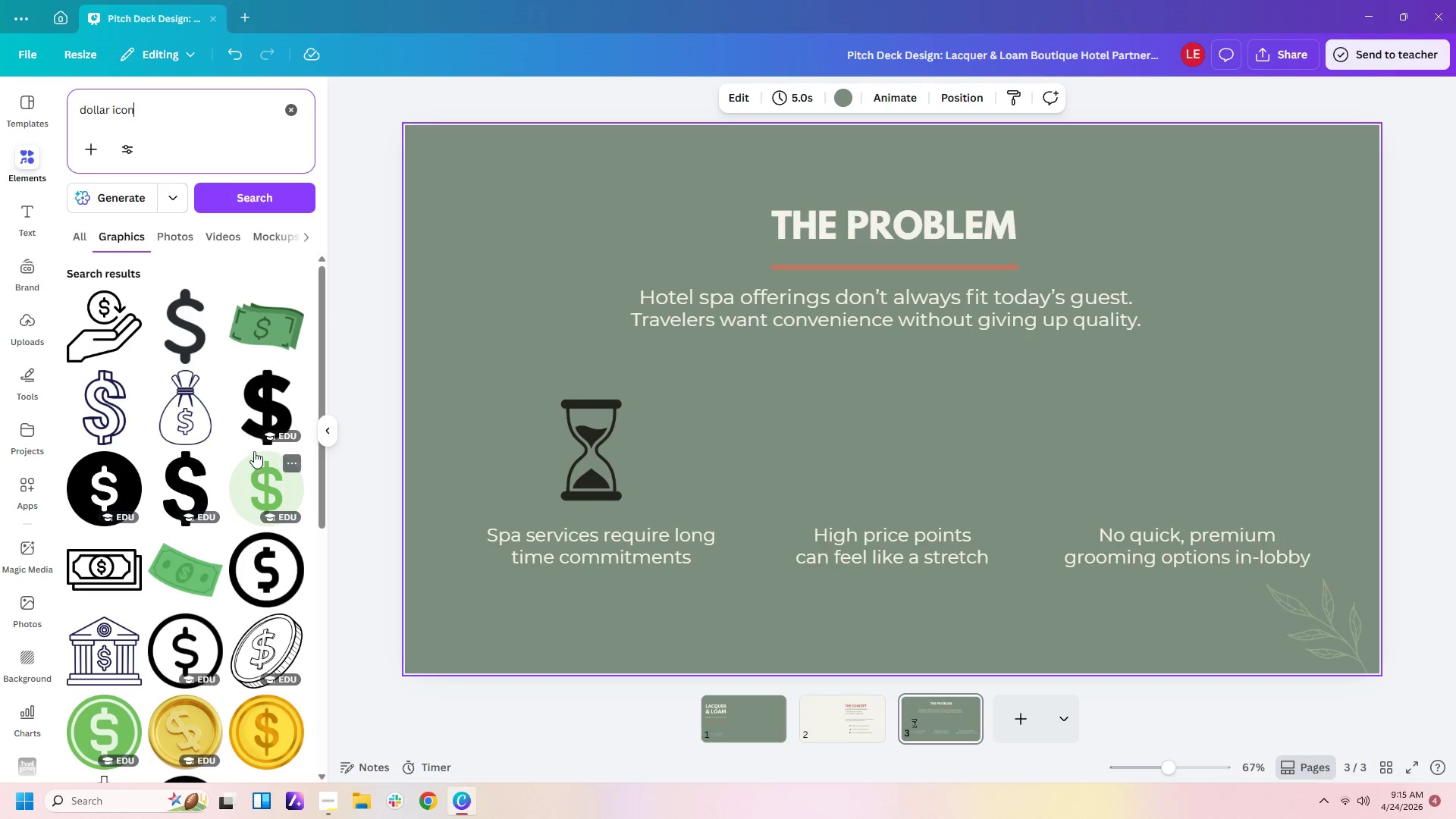 
left_click([262, 413])
 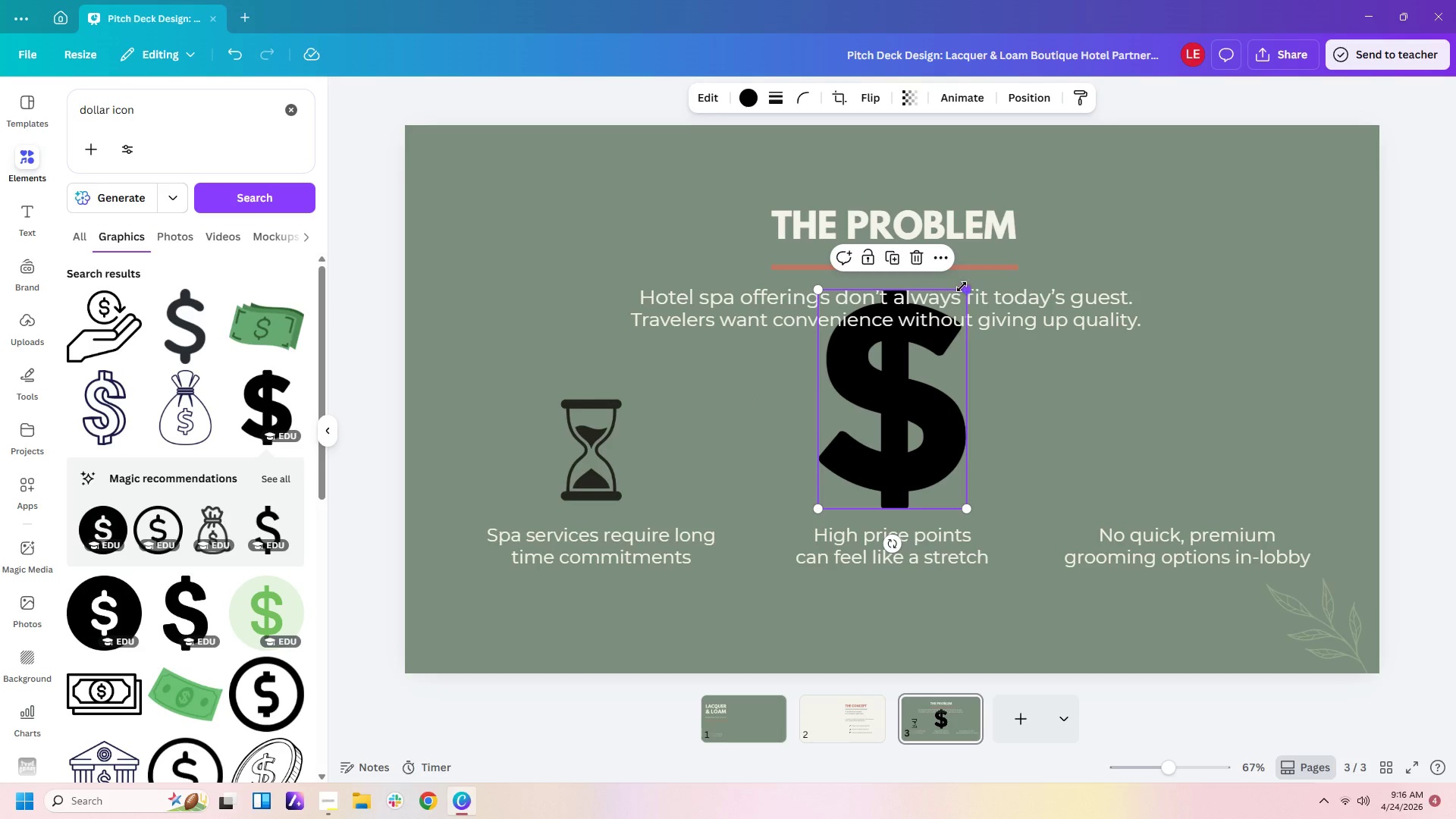 
left_click([973, 285])
 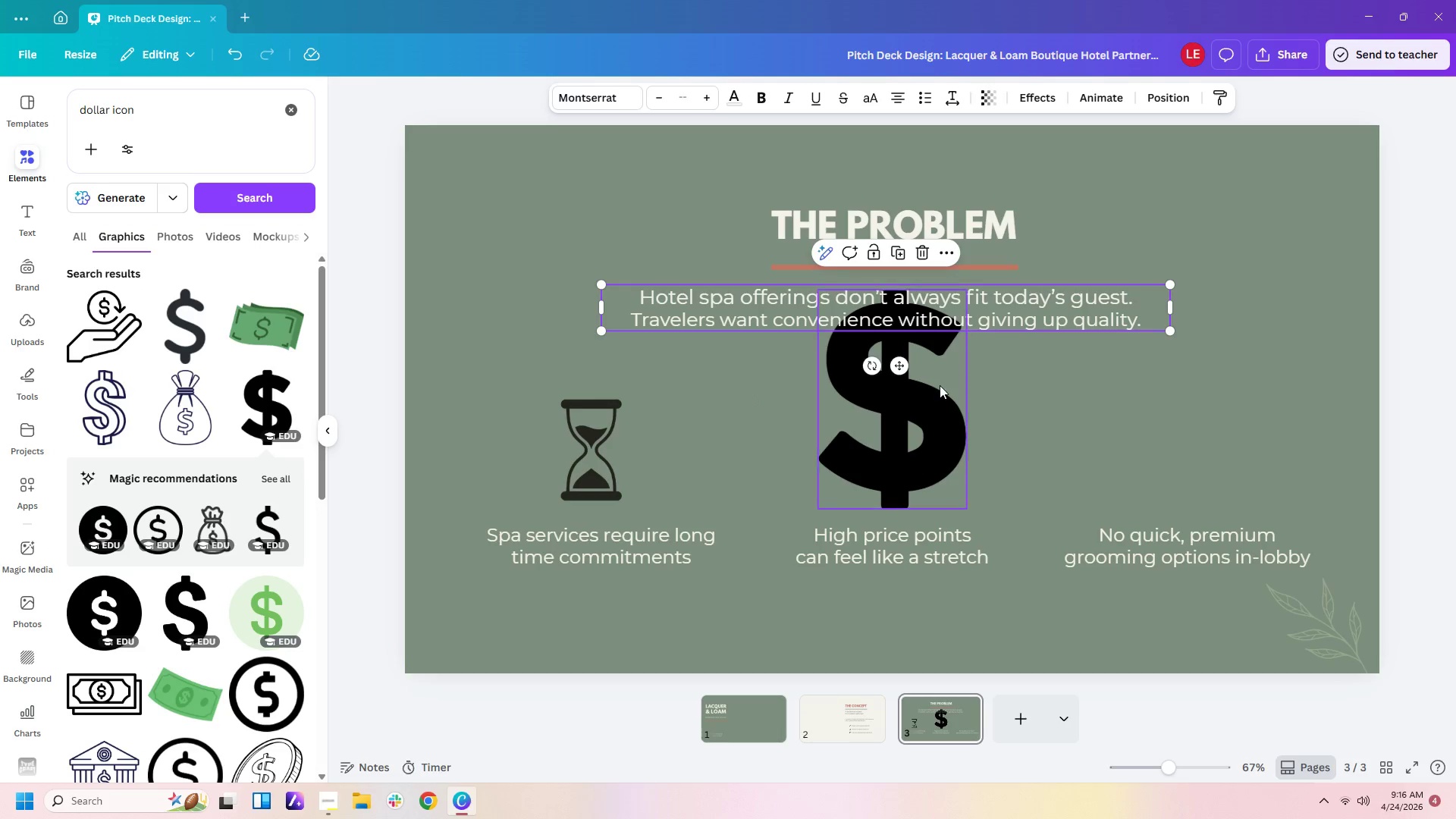 
left_click([940, 385])
 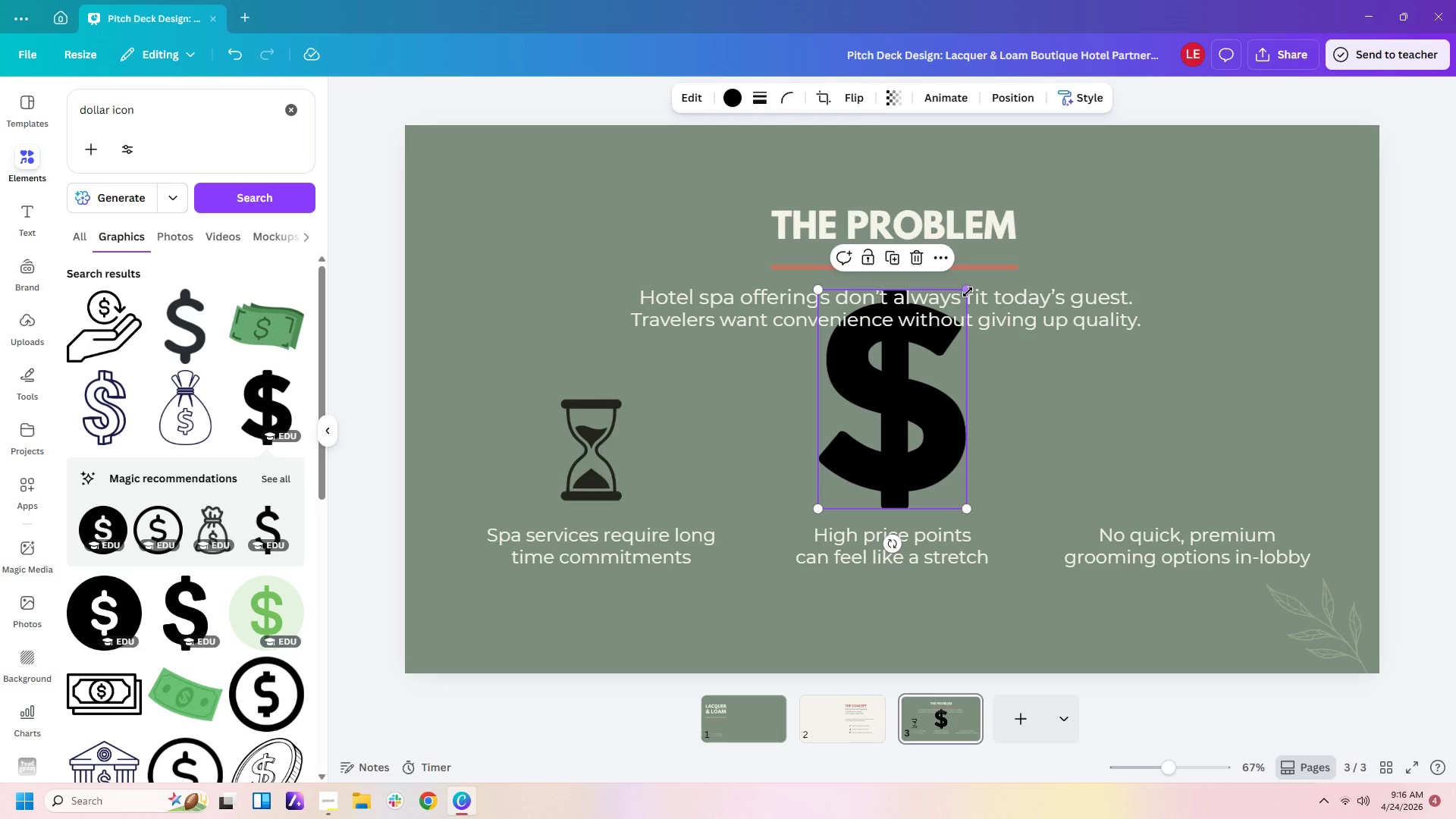 
left_click_drag(start_coordinate=[969, 290], to_coordinate=[908, 416])
 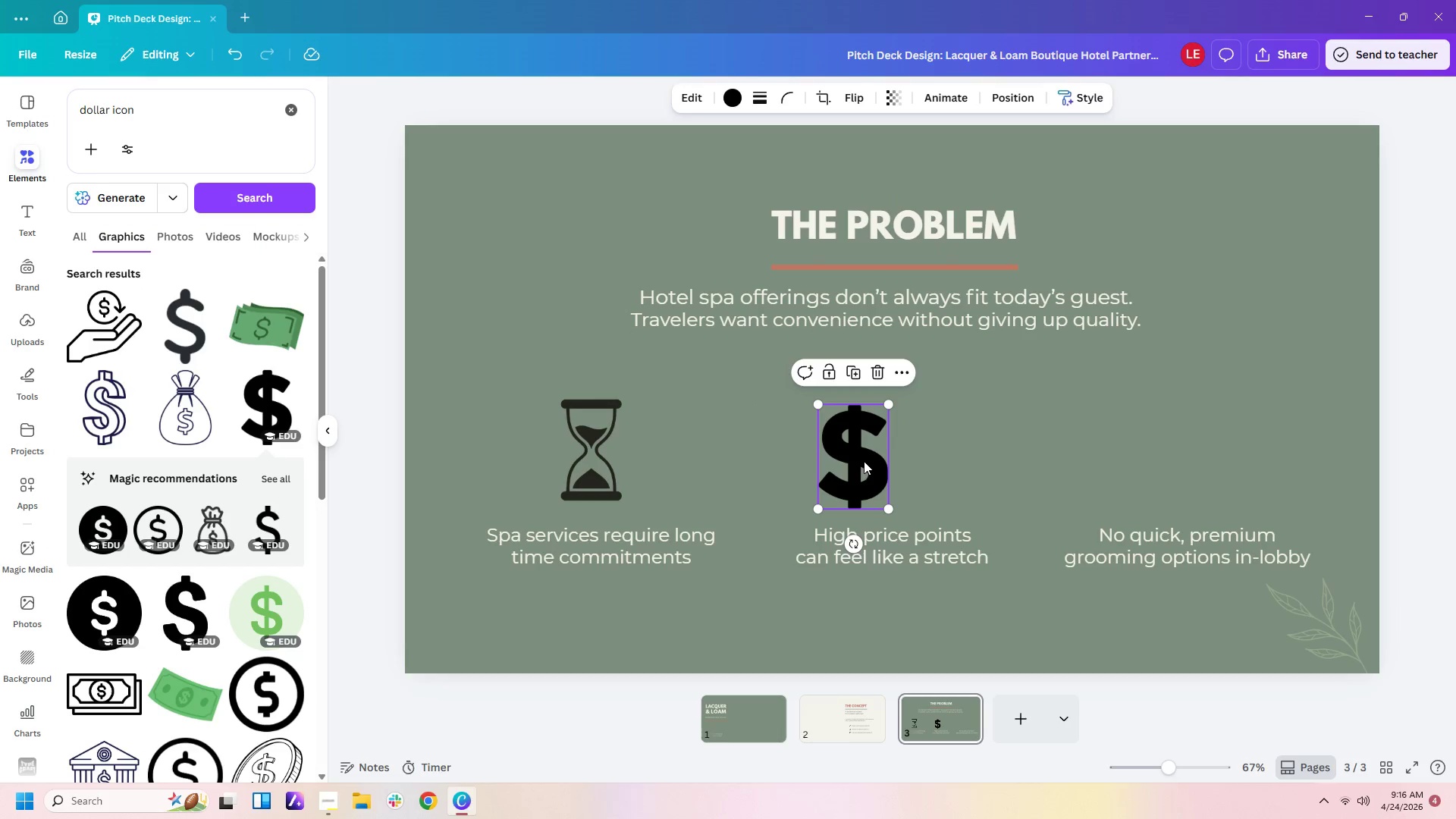 
left_click_drag(start_coordinate=[864, 461], to_coordinate=[897, 454])
 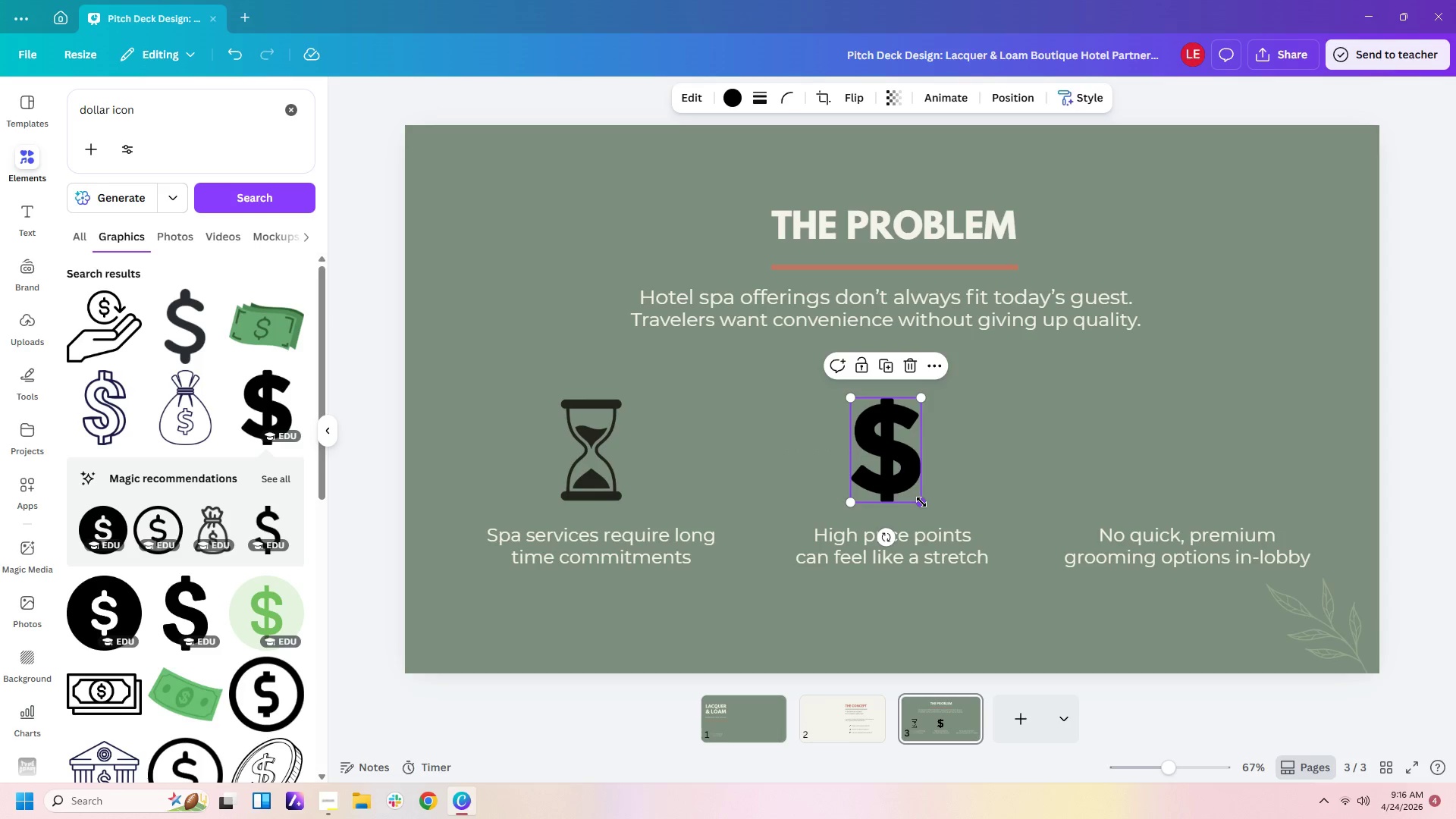 
left_click_drag(start_coordinate=[921, 502], to_coordinate=[920, 491])
 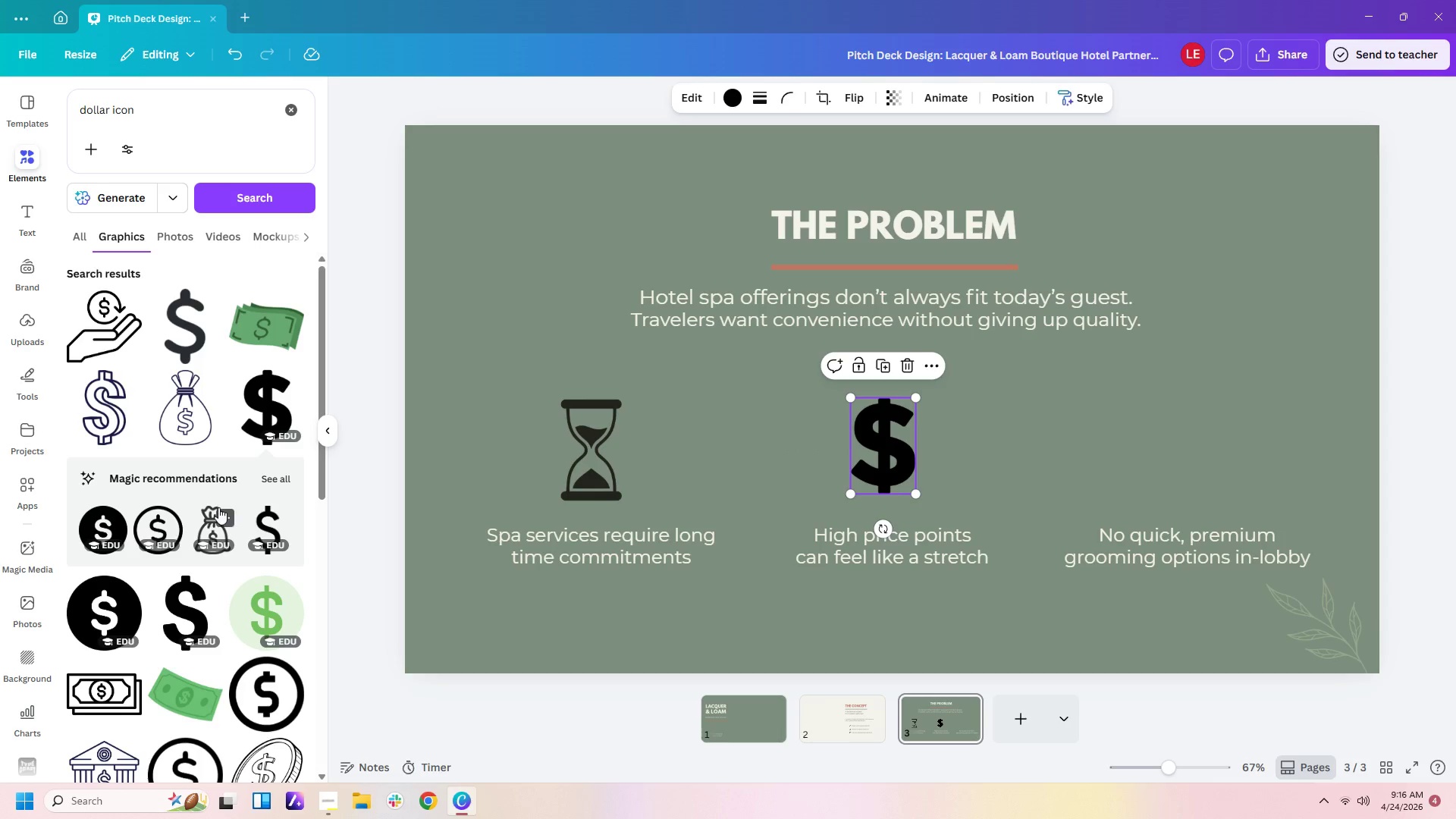 
scroll: coordinate [217, 509], scroll_direction: down, amount: 12.0
 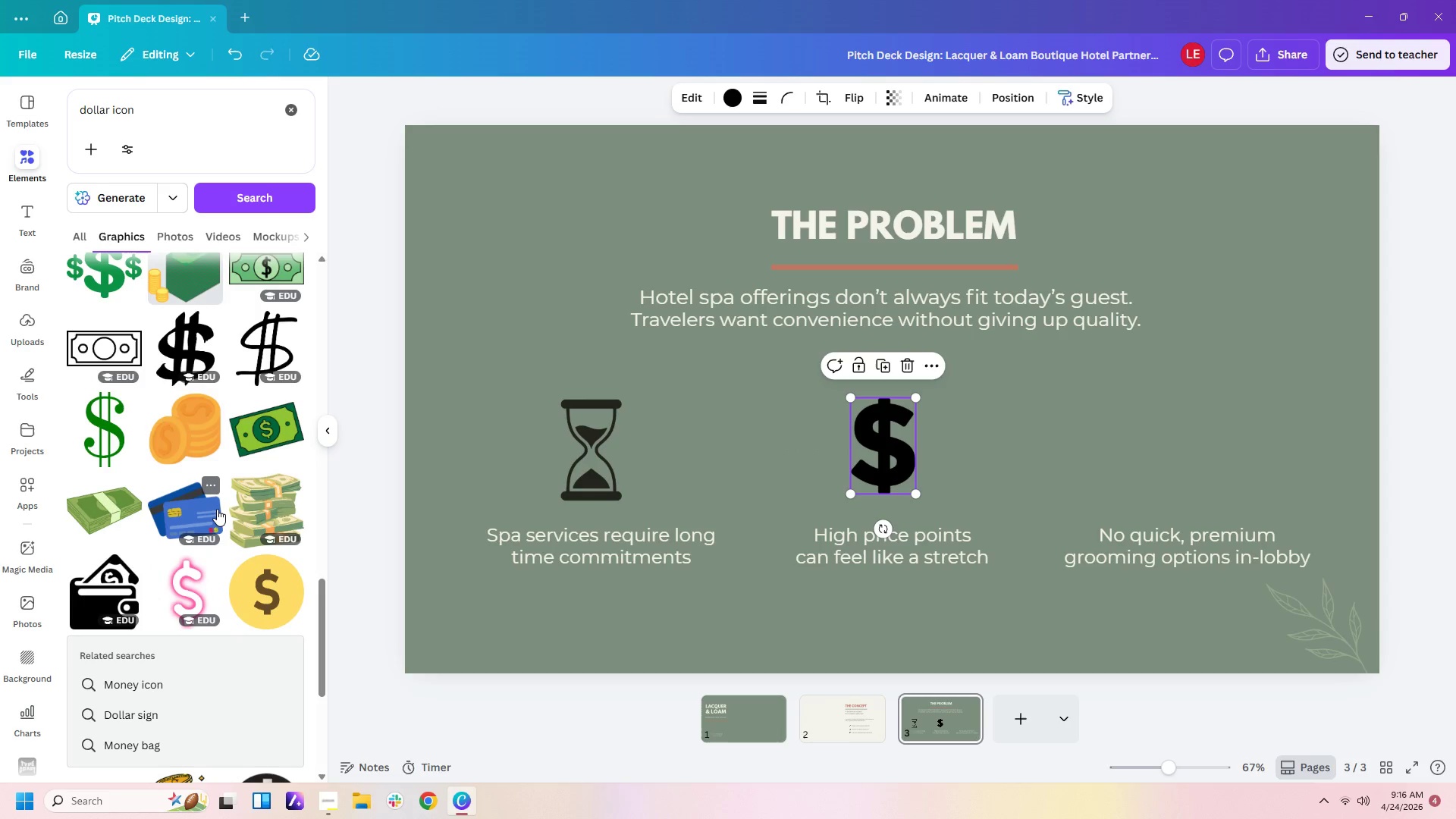 
scroll: coordinate [217, 509], scroll_direction: up, amount: 26.0
 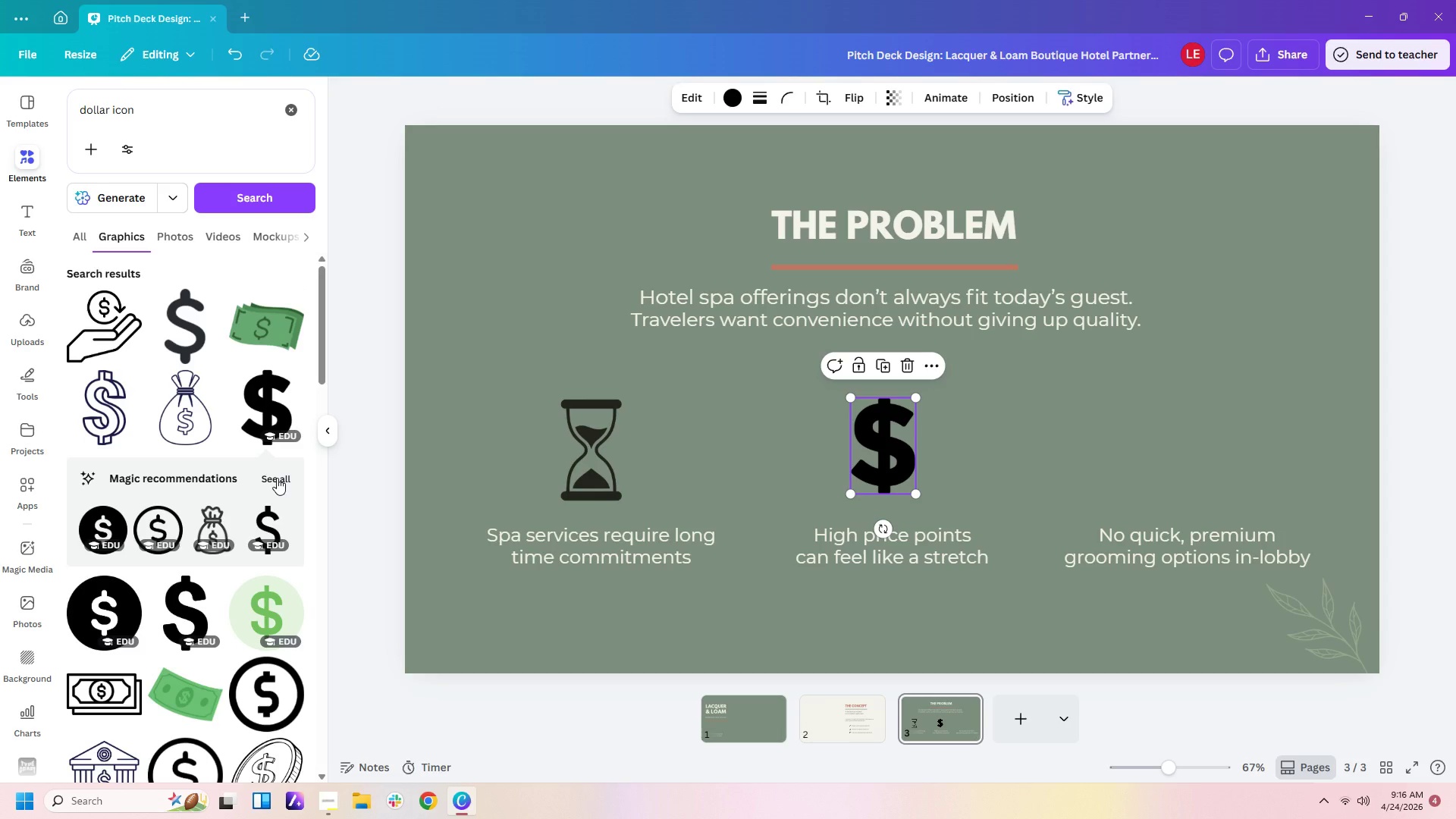 
left_click([277, 478])
 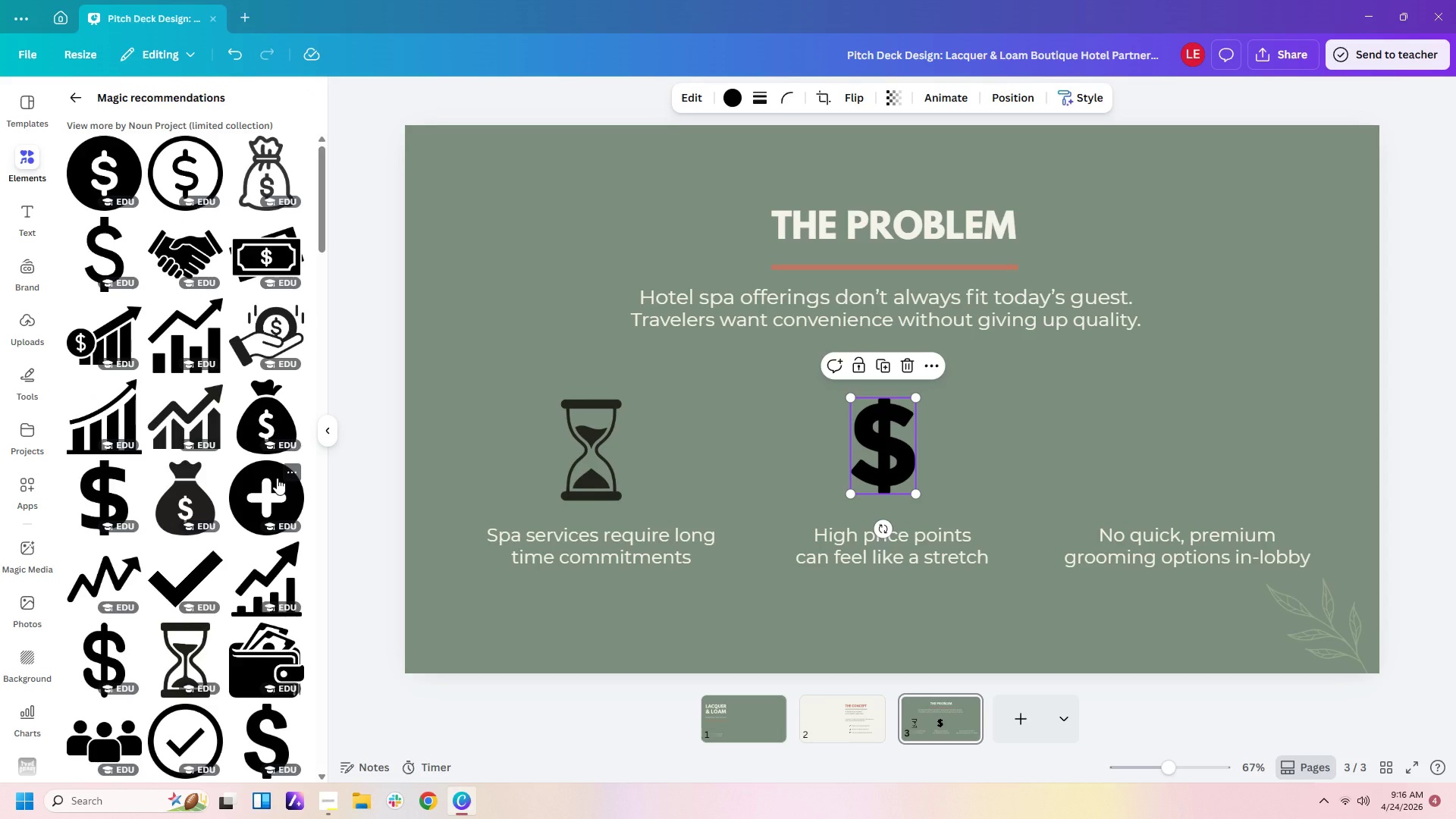 
scroll: coordinate [277, 478], scroll_direction: down, amount: 3.0
 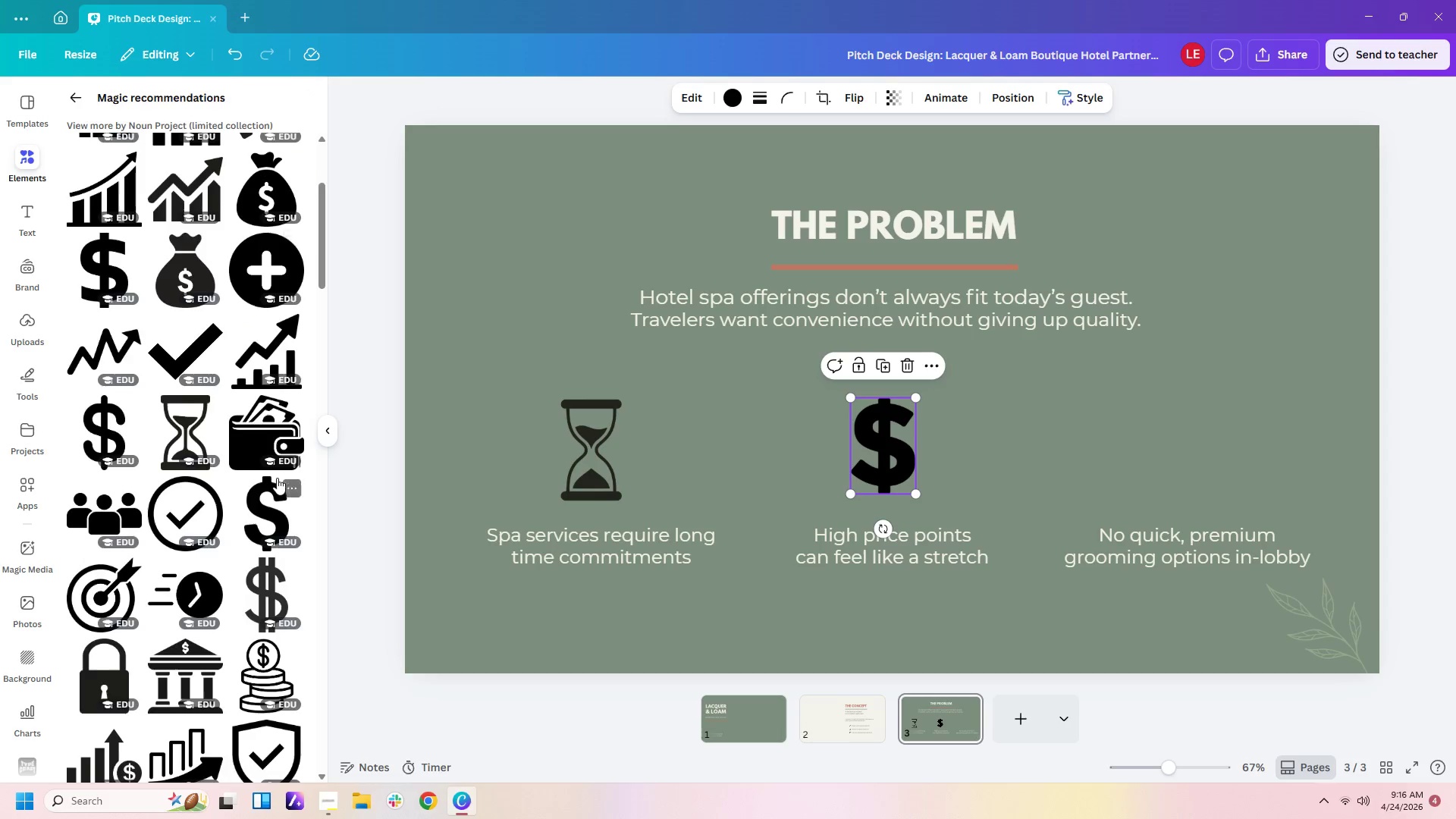 
scroll: coordinate [277, 478], scroll_direction: up, amount: 18.0
 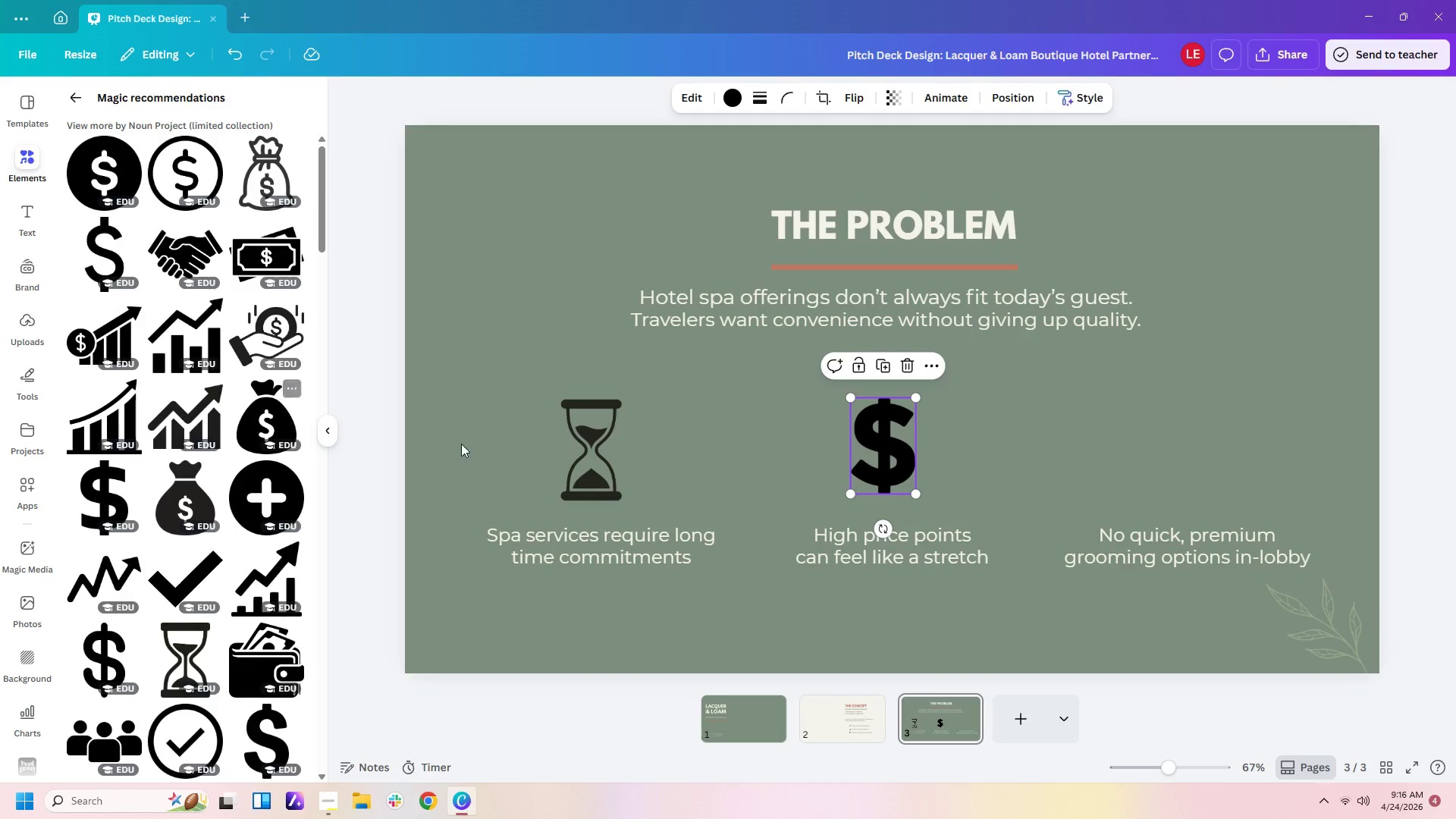 
left_click([1020, 472])
 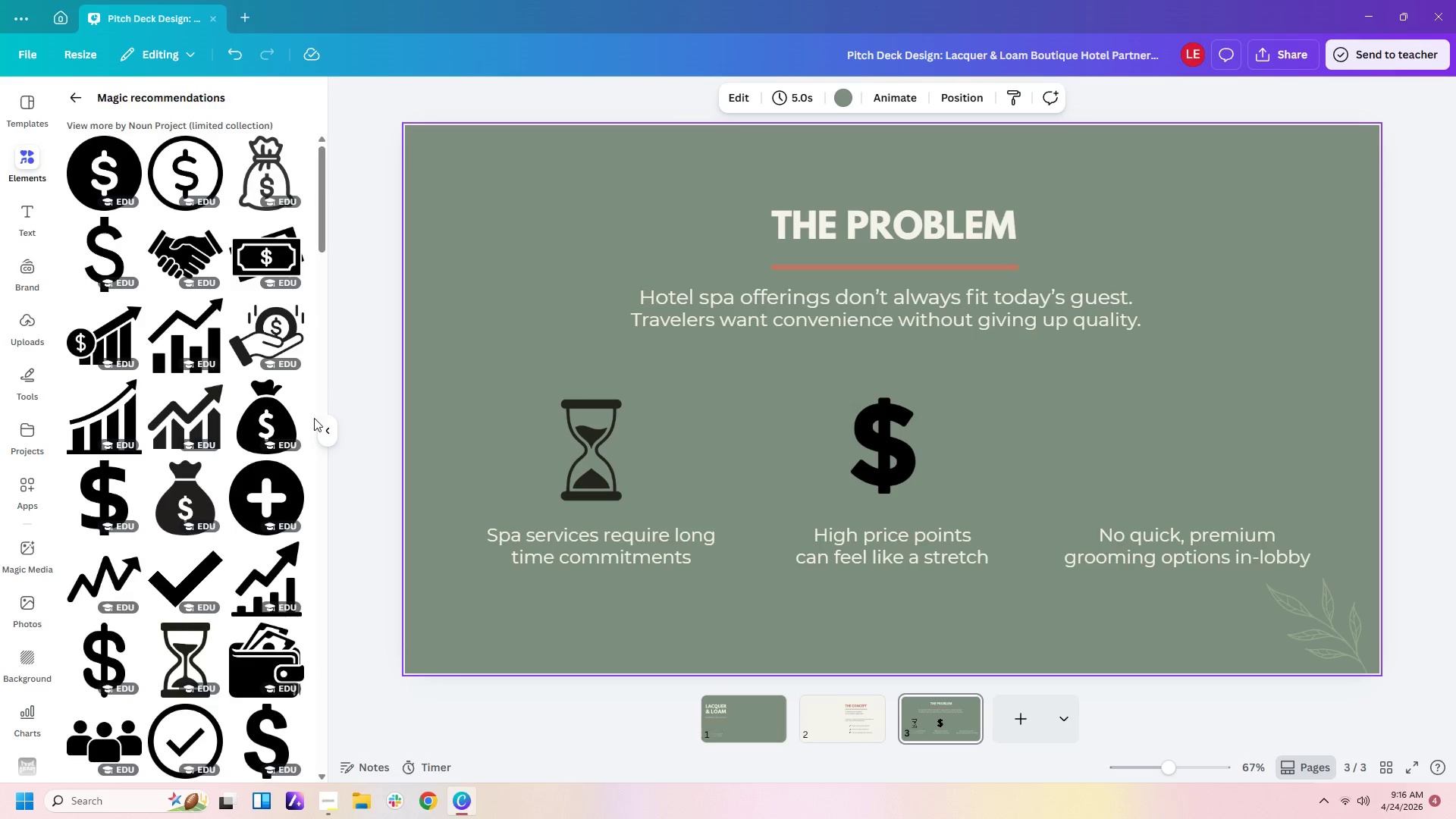 
scroll: coordinate [247, 392], scroll_direction: up, amount: 3.0
 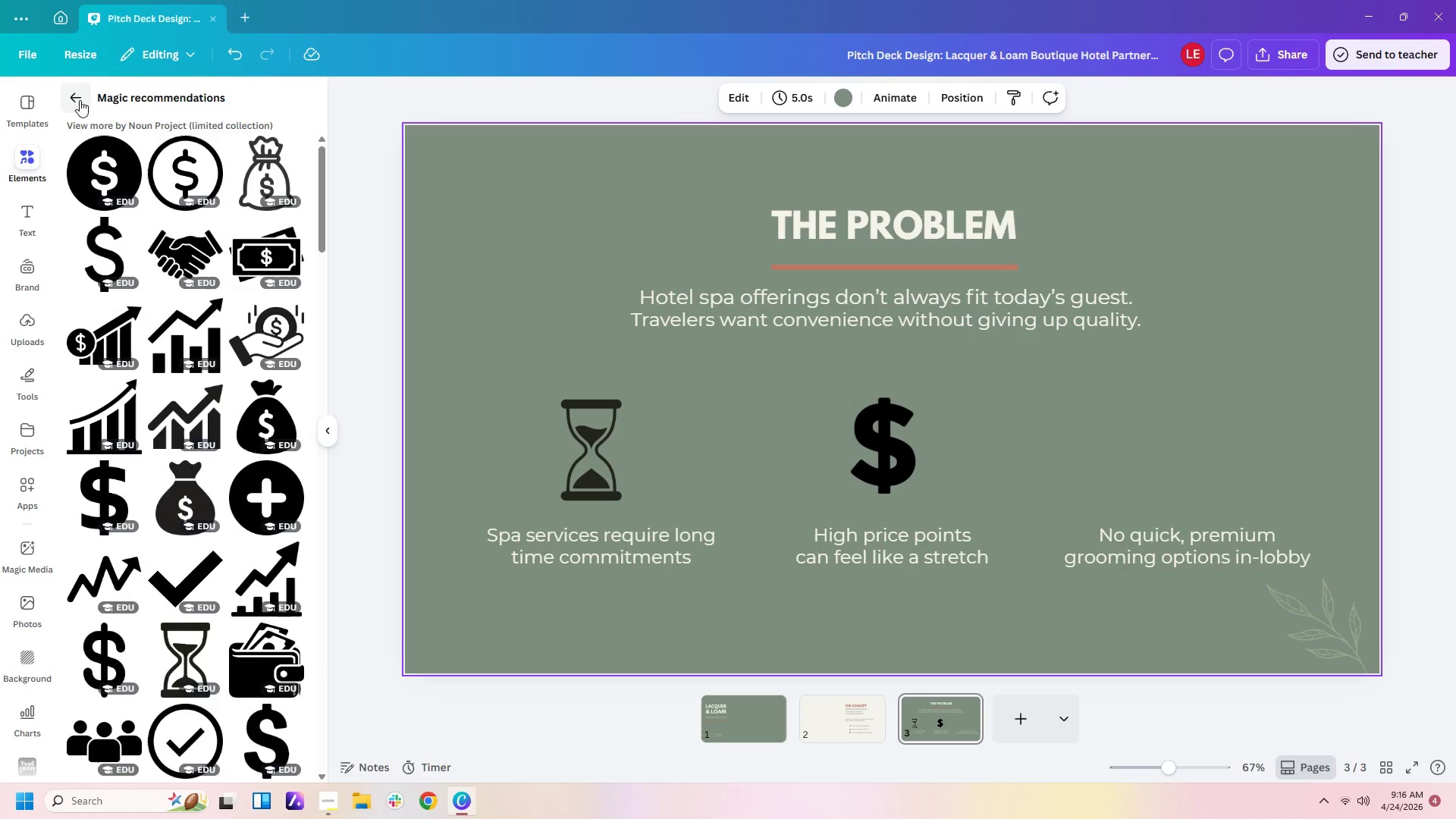 
left_click([86, 100])
 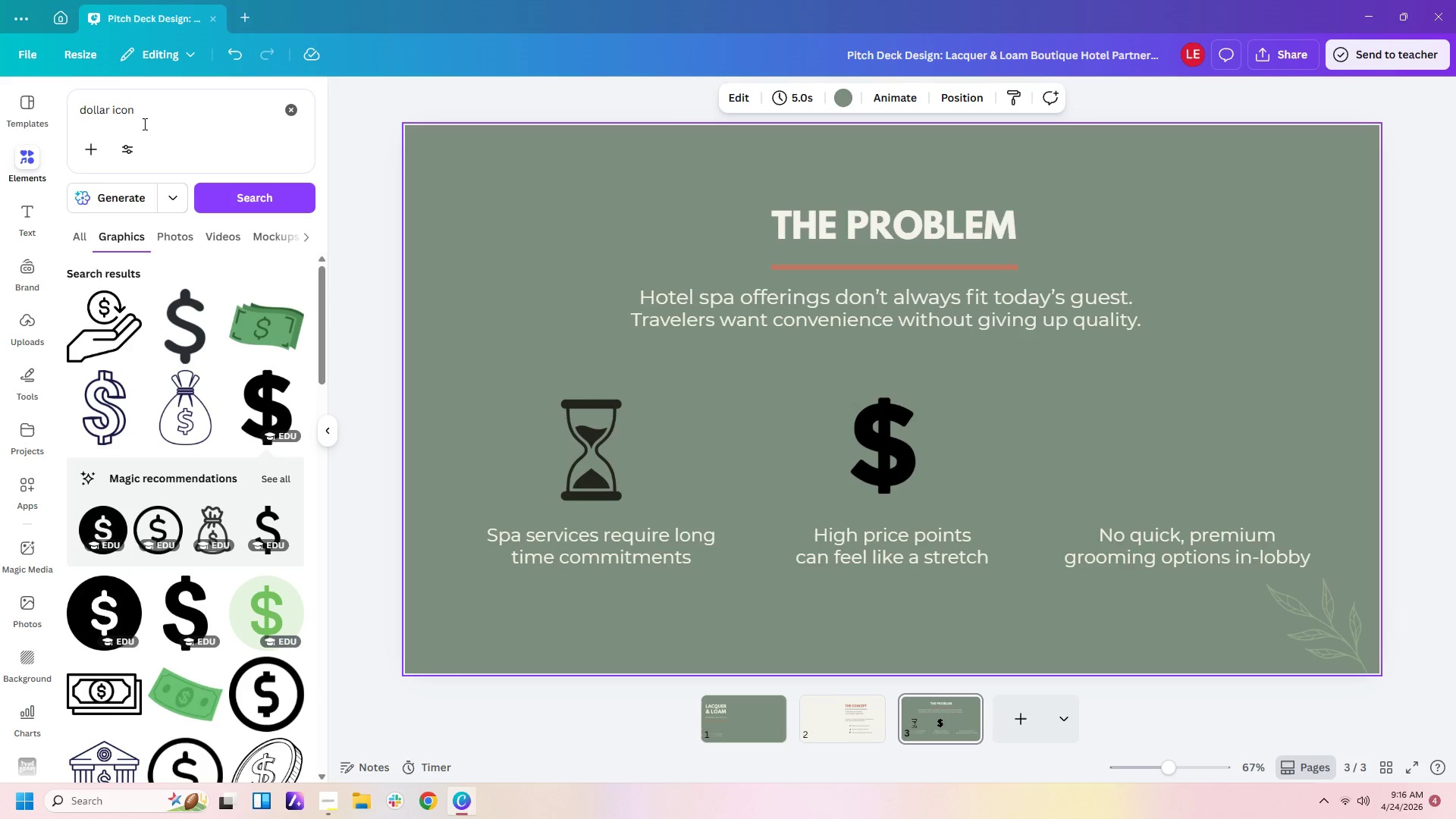 
left_click_drag(start_coordinate=[155, 118], to_coordinate=[49, 109])
 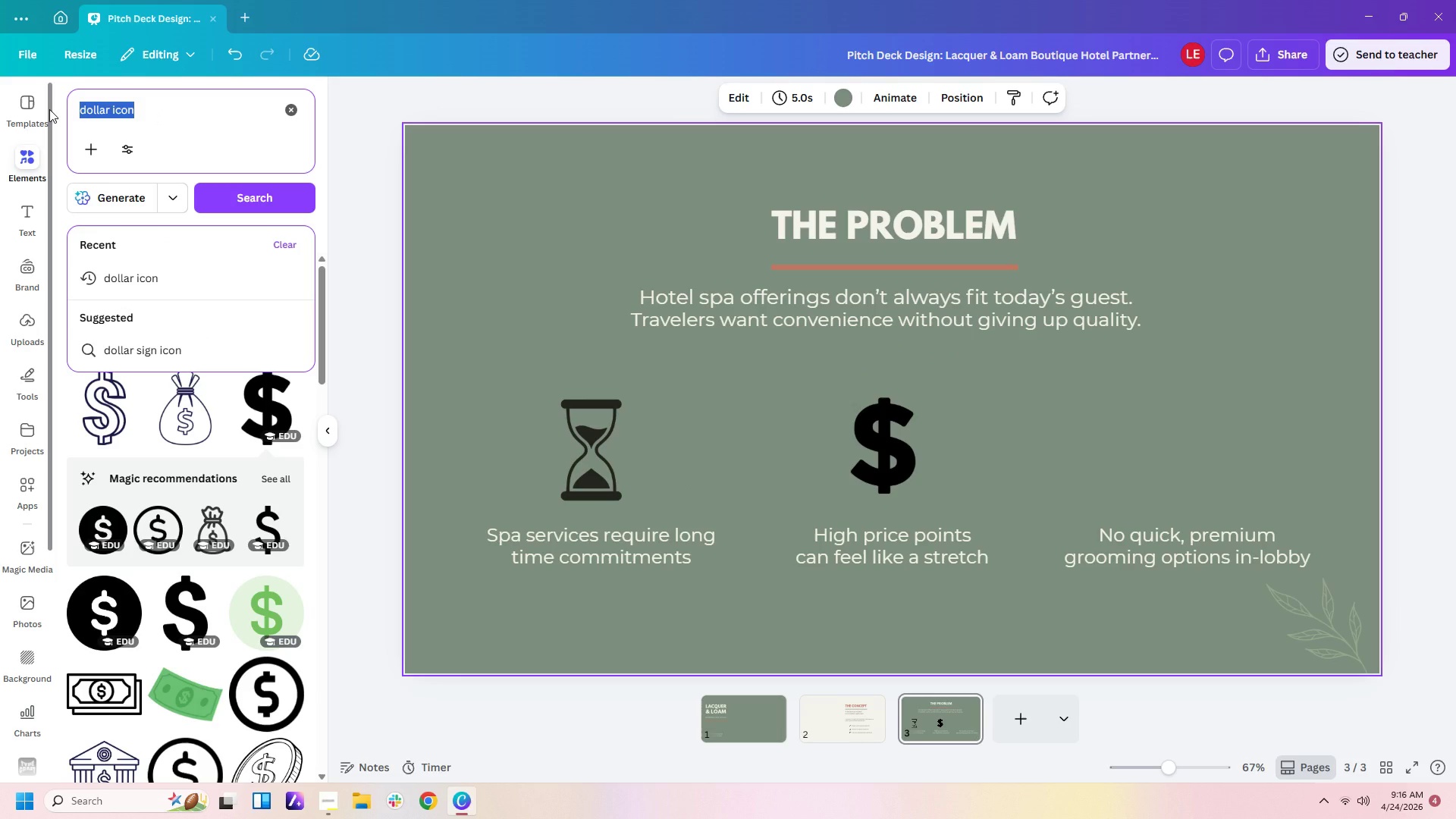 
type(time icon)
 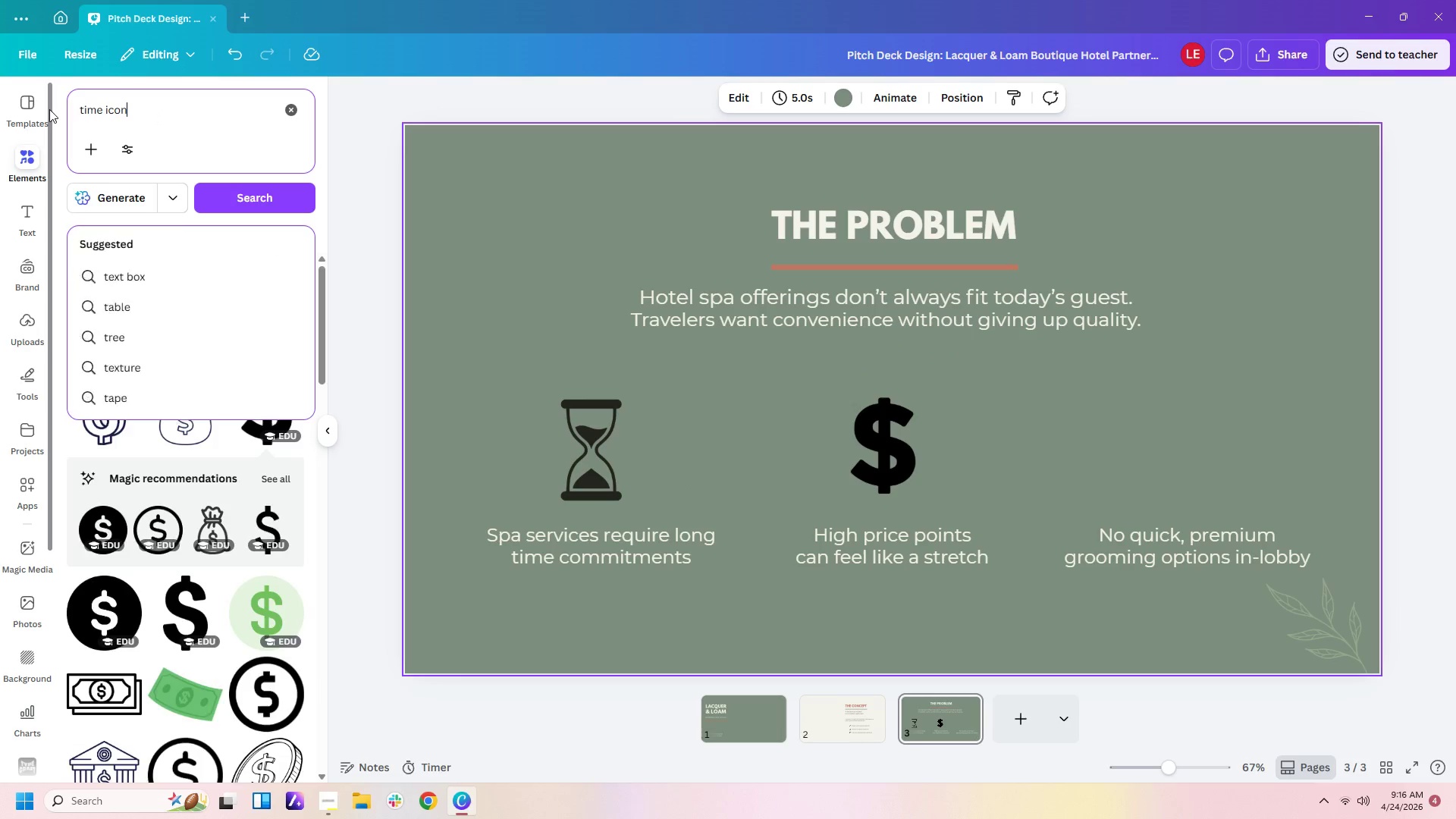 
key(Enter)
 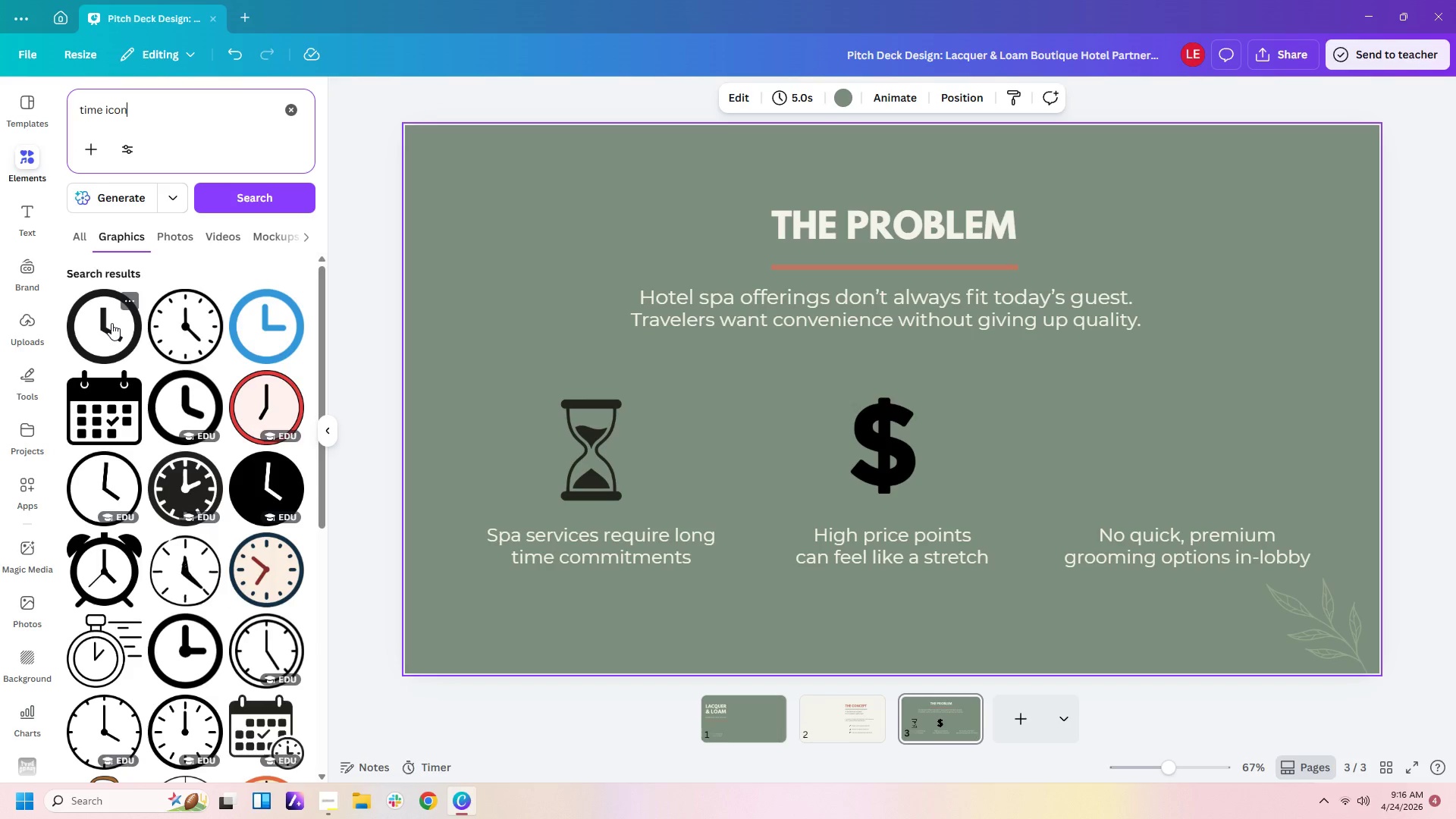 
left_click([111, 323])
 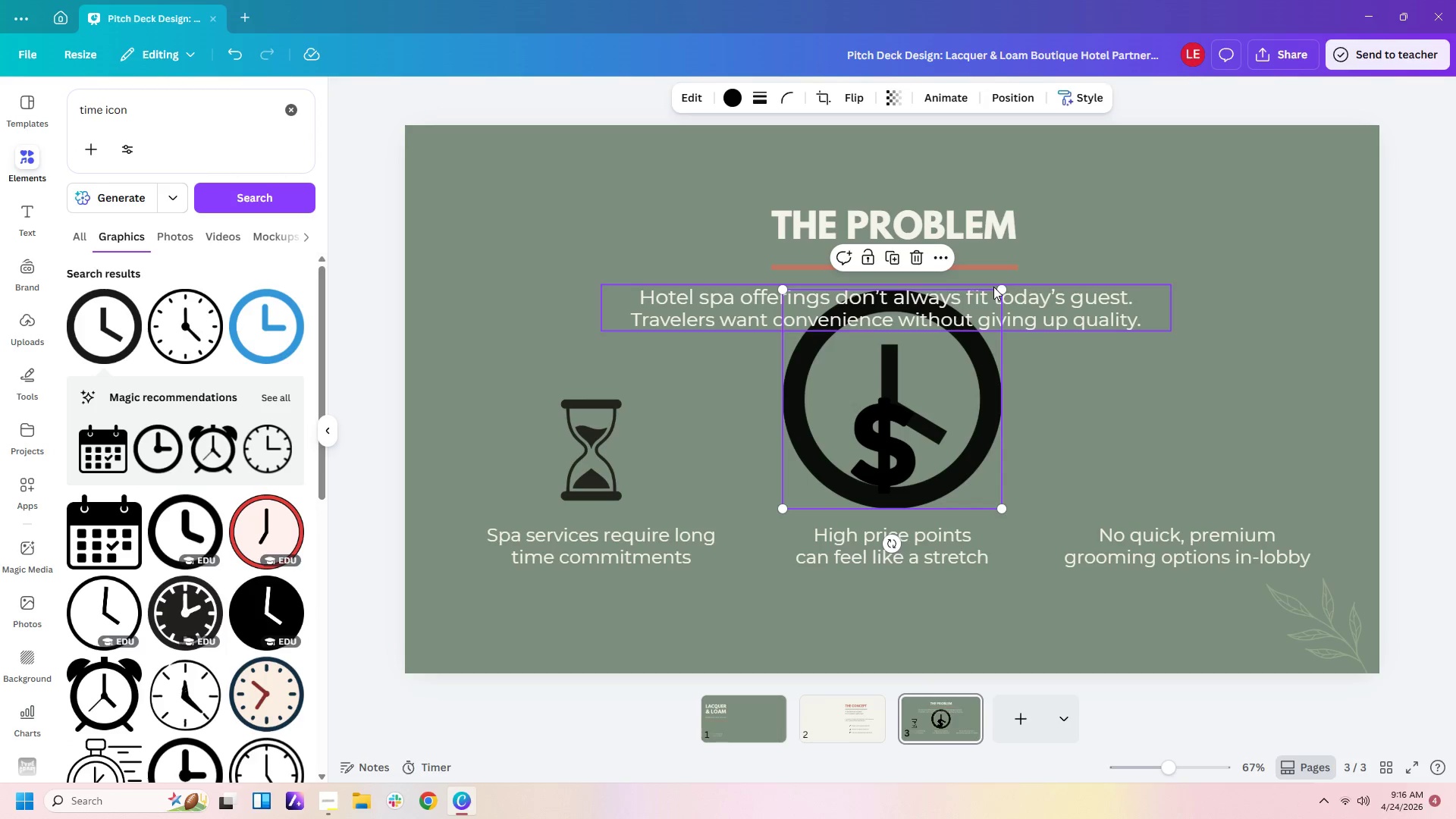 
left_click_drag(start_coordinate=[1003, 290], to_coordinate=[906, 426])
 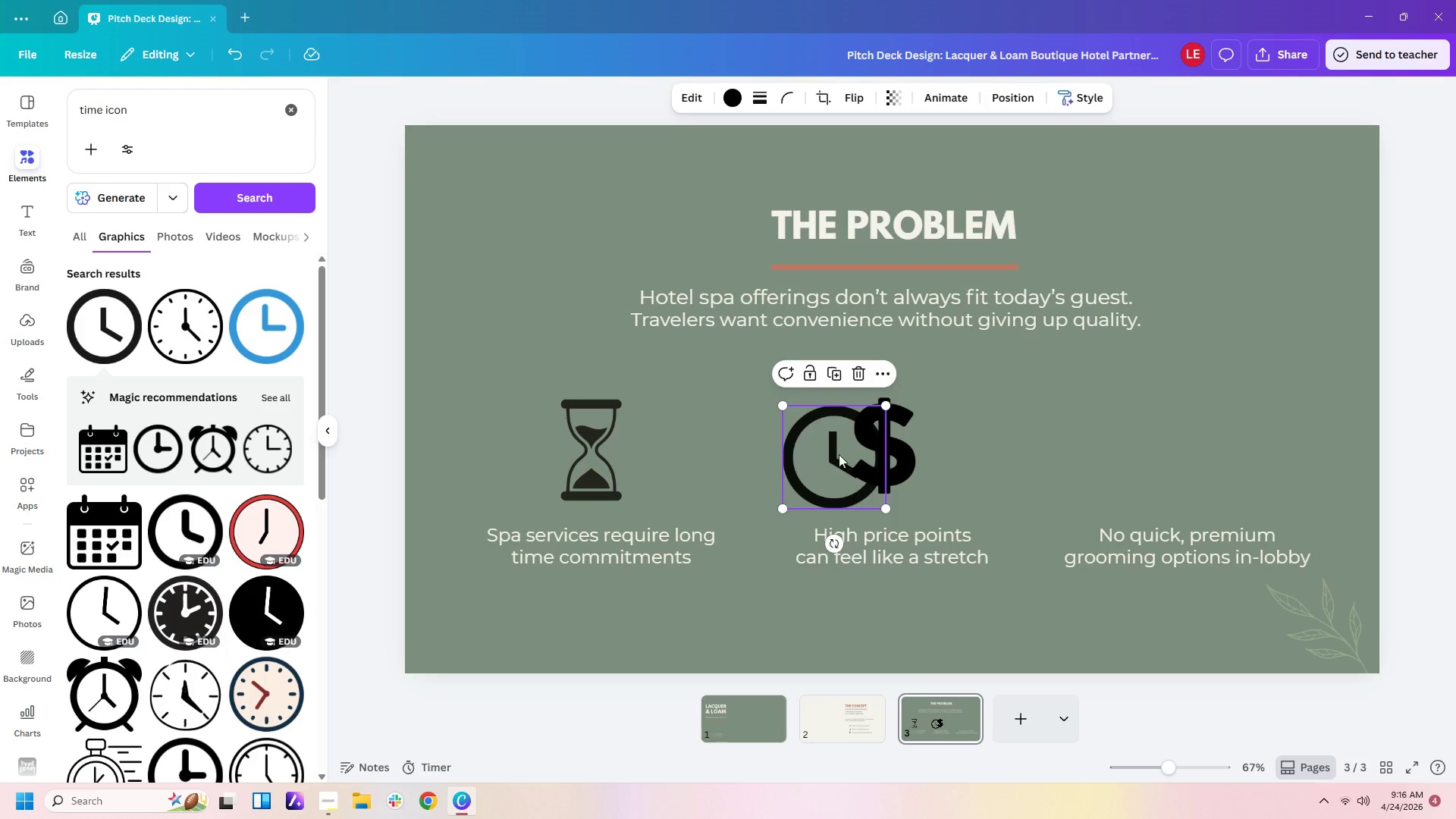 
left_click_drag(start_coordinate=[813, 460], to_coordinate=[1165, 456])
 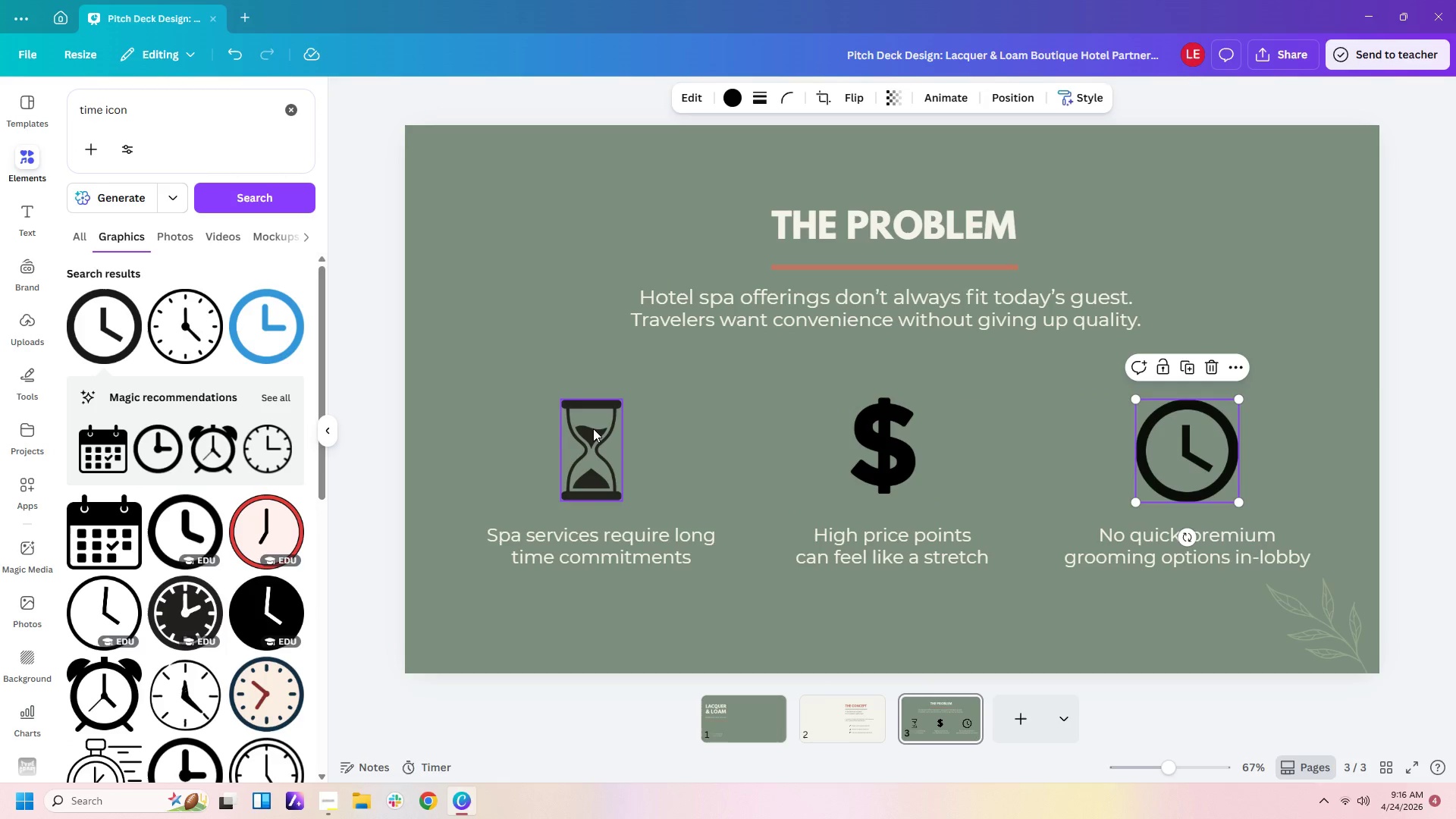 
left_click([593, 429])
 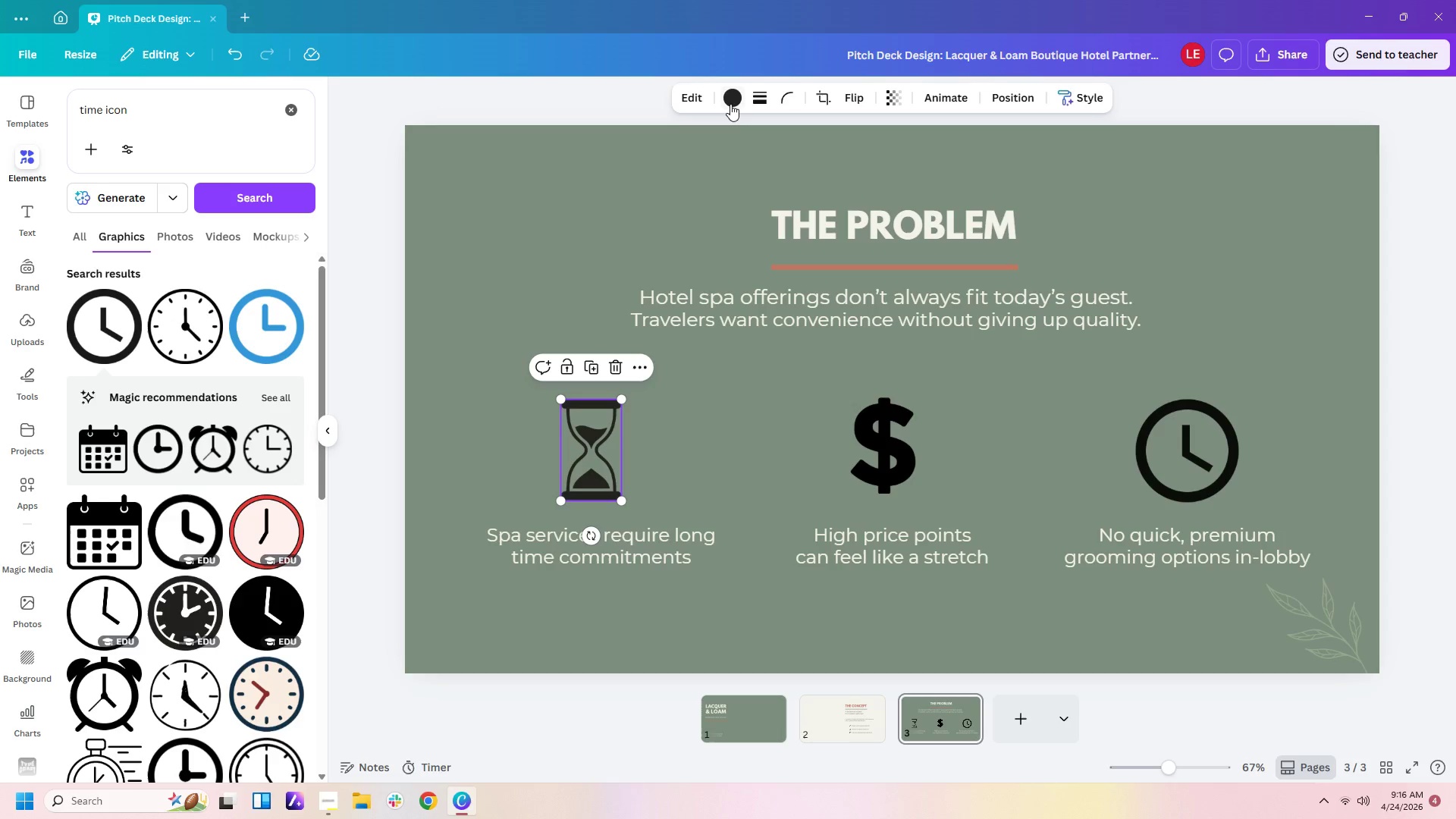 
left_click([728, 104])
 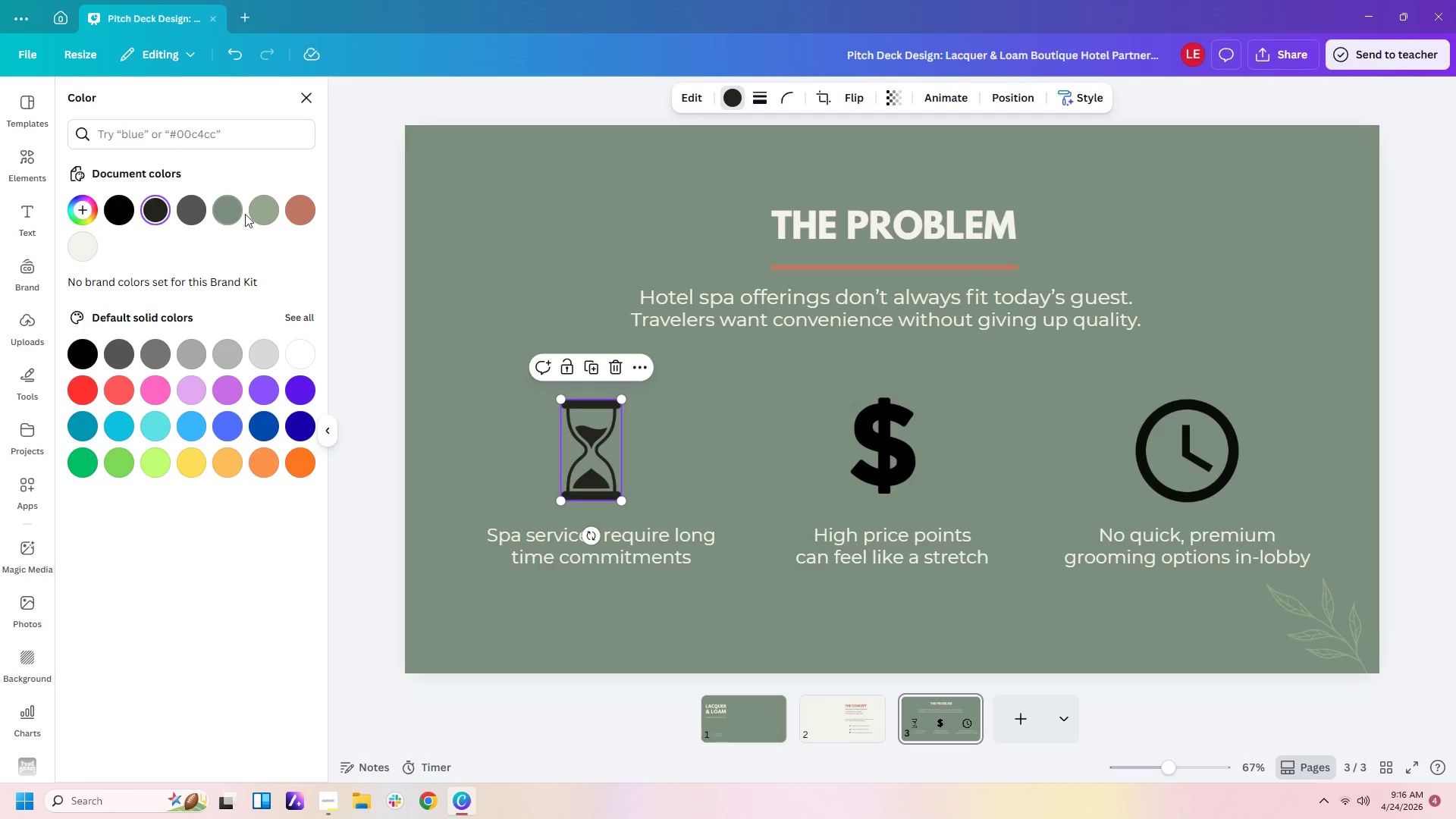 
left_click([288, 209])
 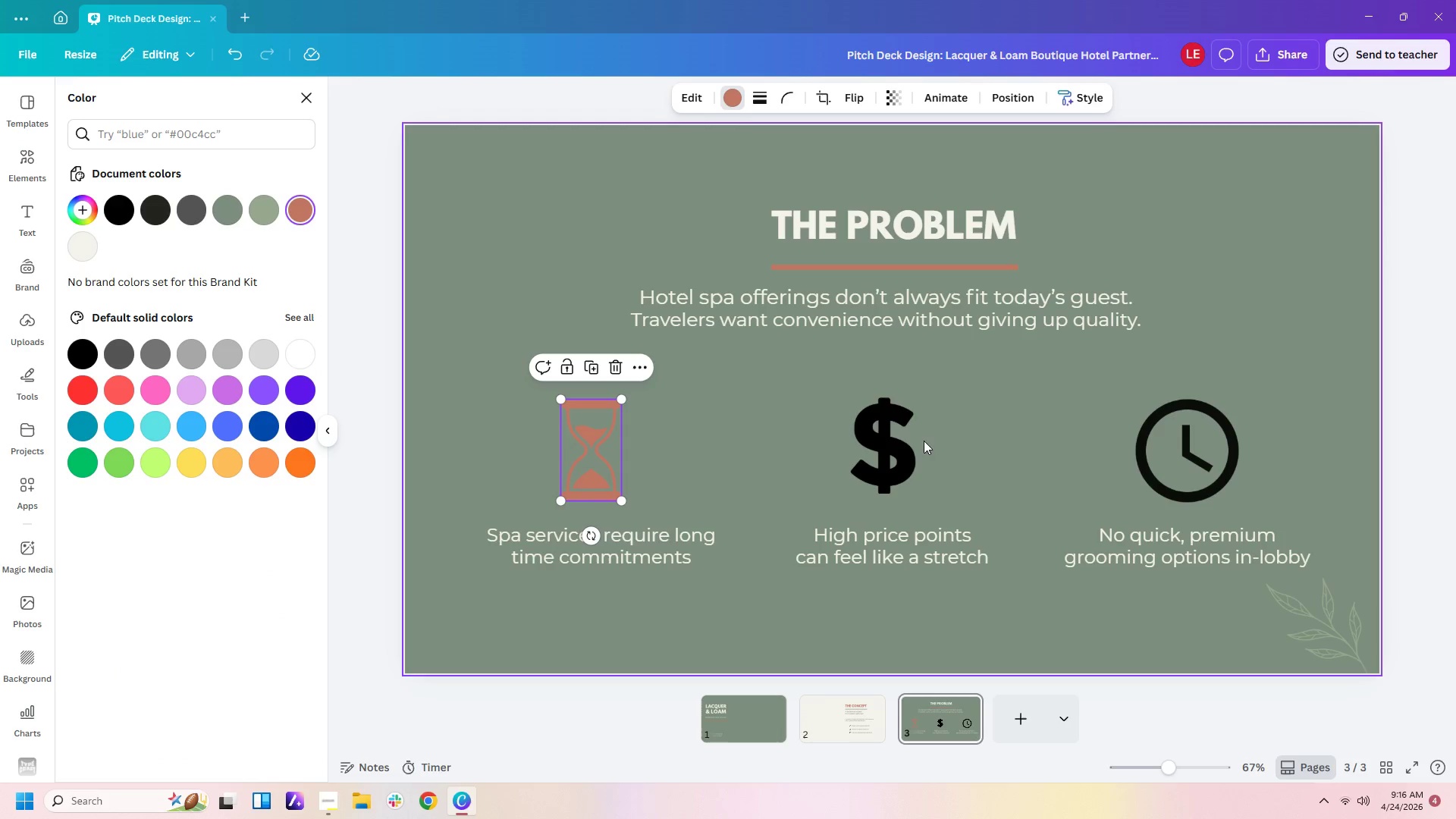 
left_click([892, 426])
 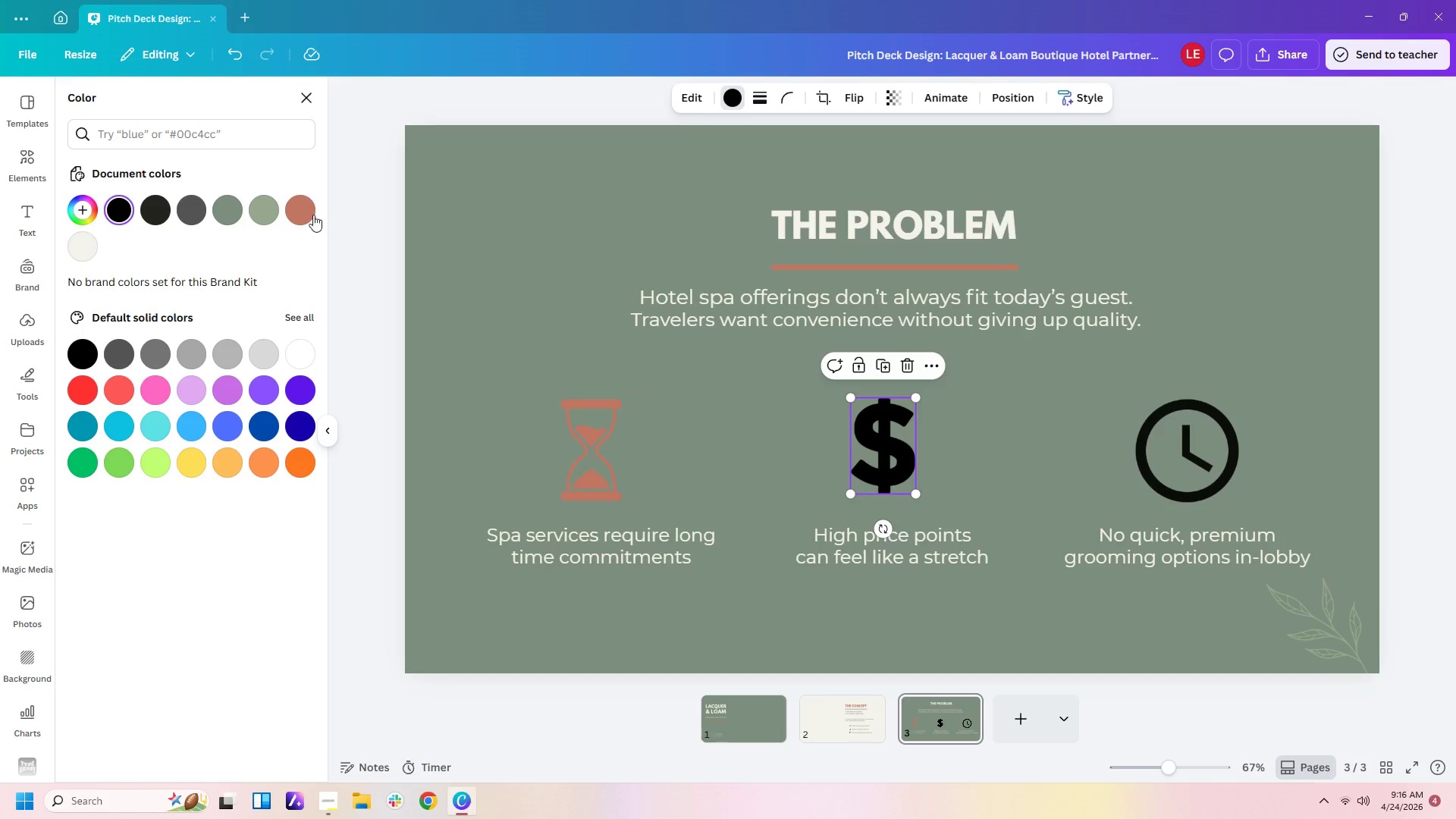 
left_click([299, 214])
 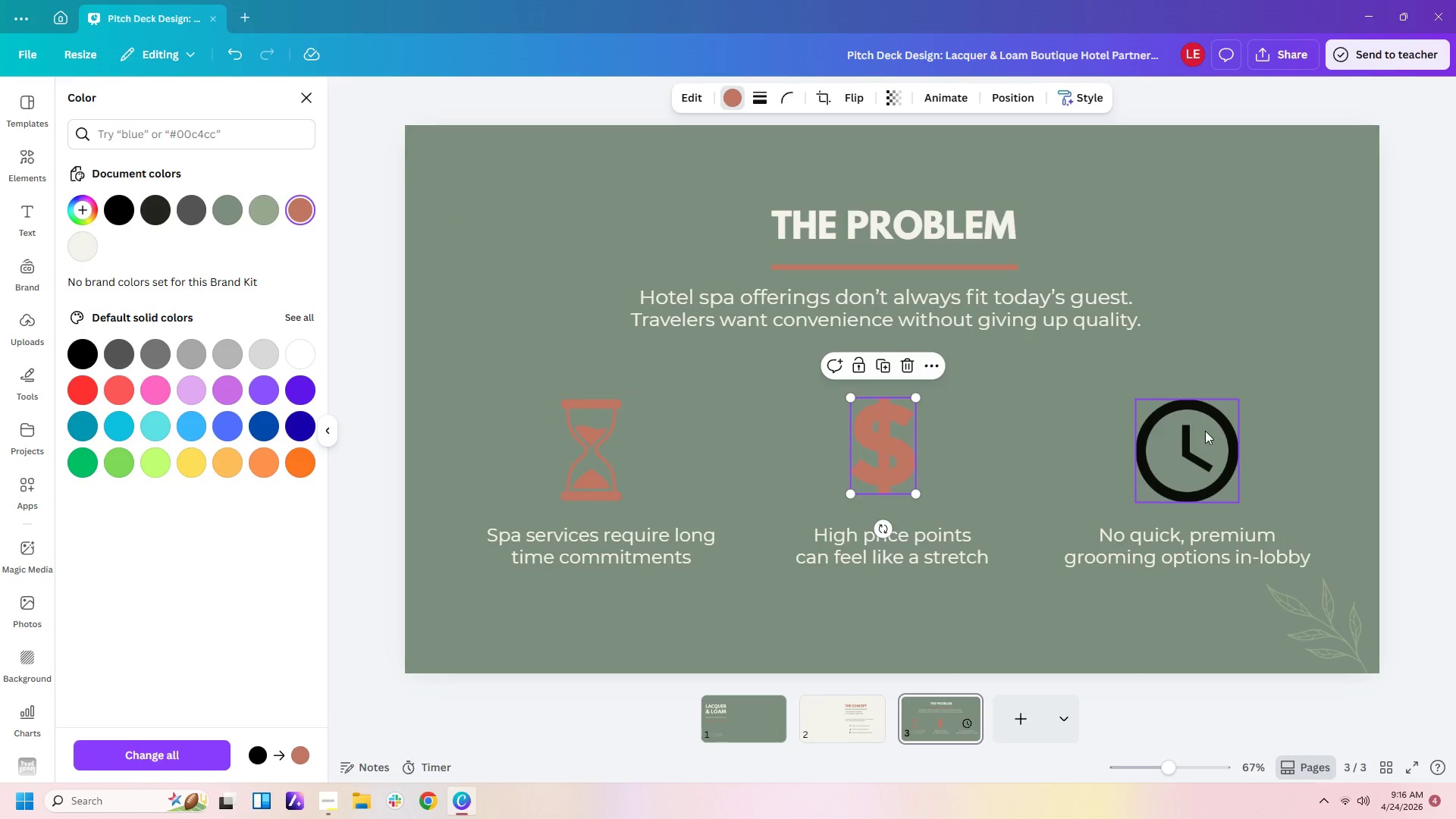 
left_click([1207, 434])
 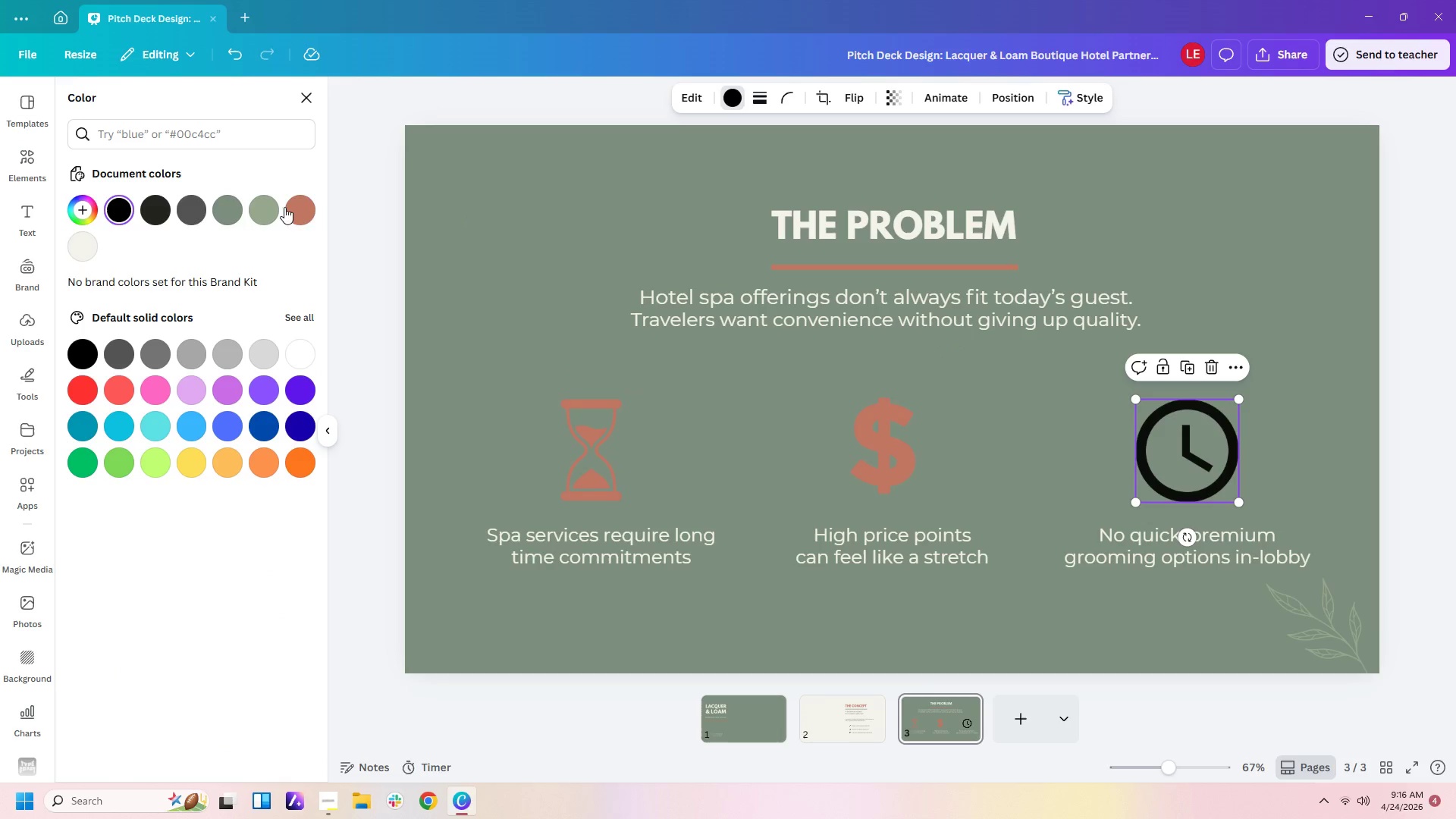 
left_click([293, 205])
 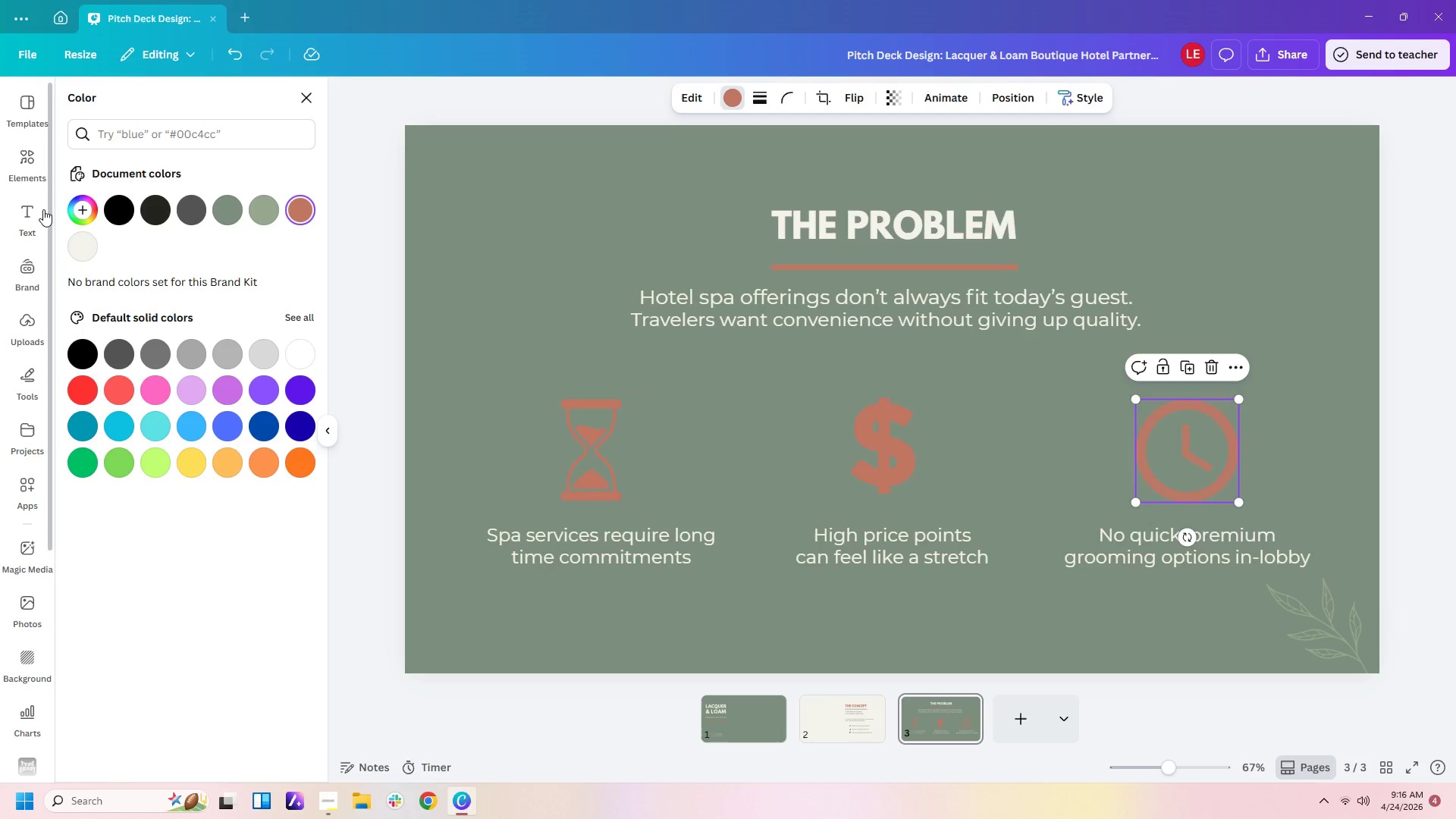 
left_click([32, 170])
 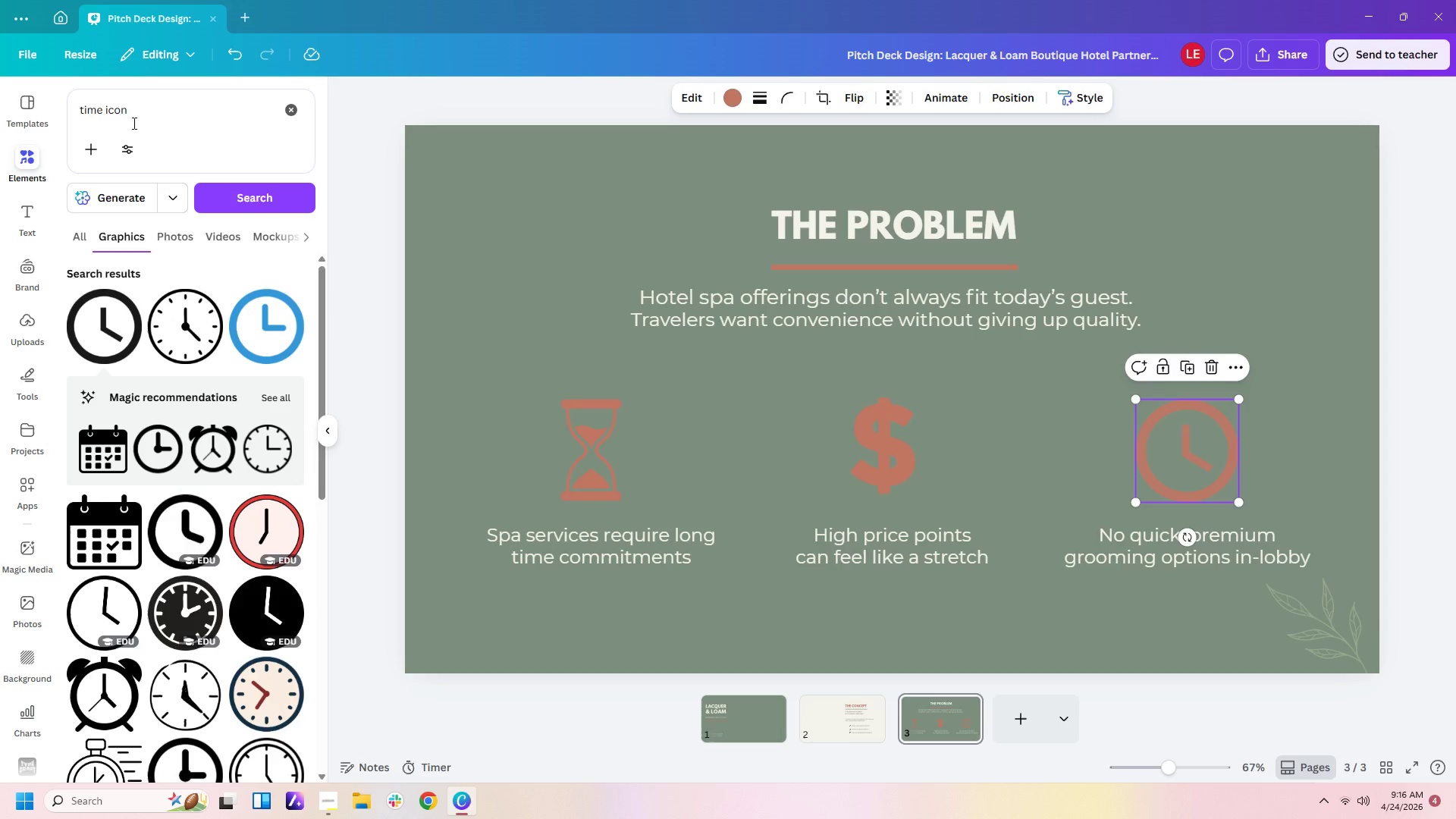 
left_click_drag(start_coordinate=[148, 111], to_coordinate=[0, 106])
 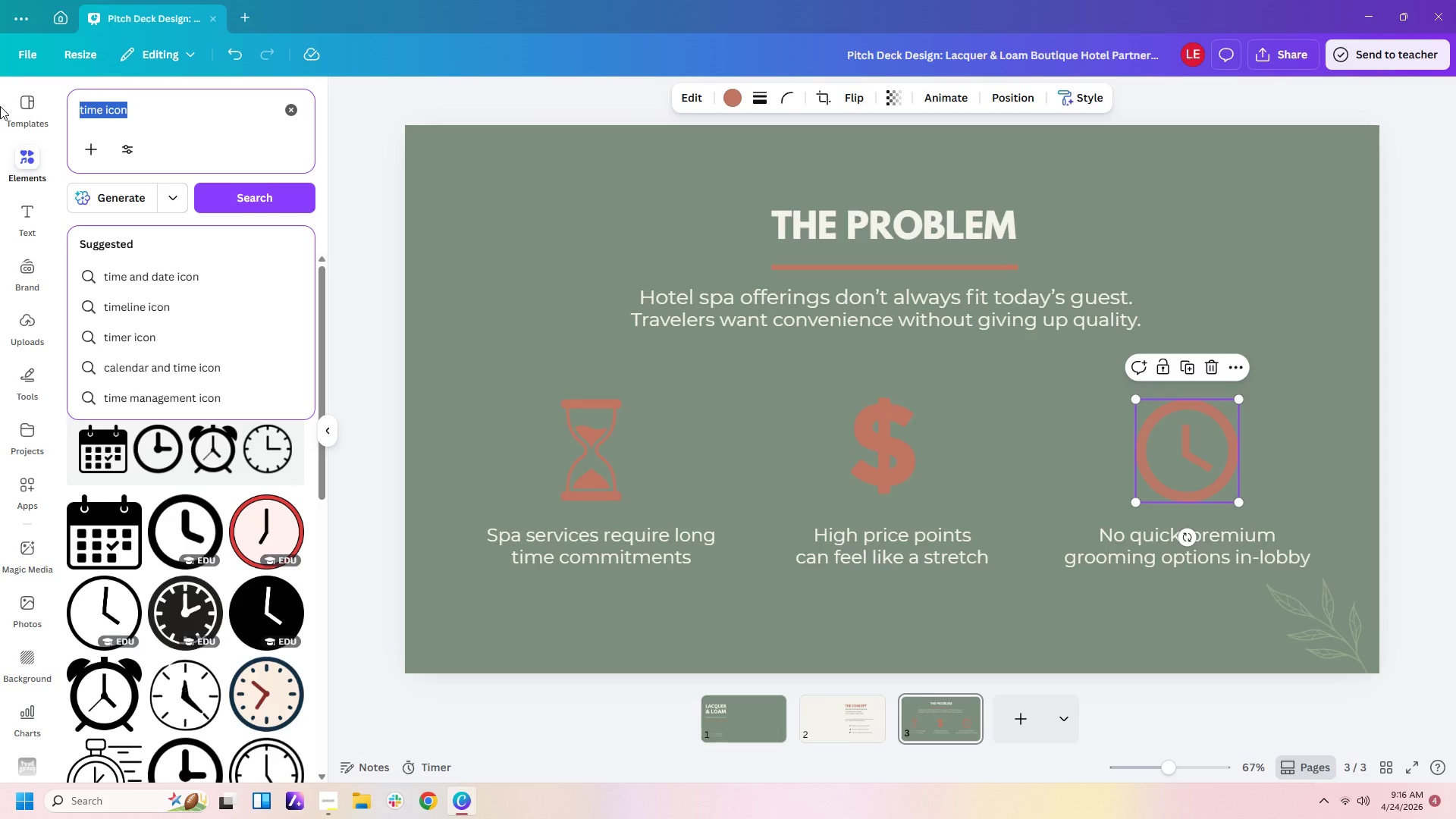 
type(dollar sign)
 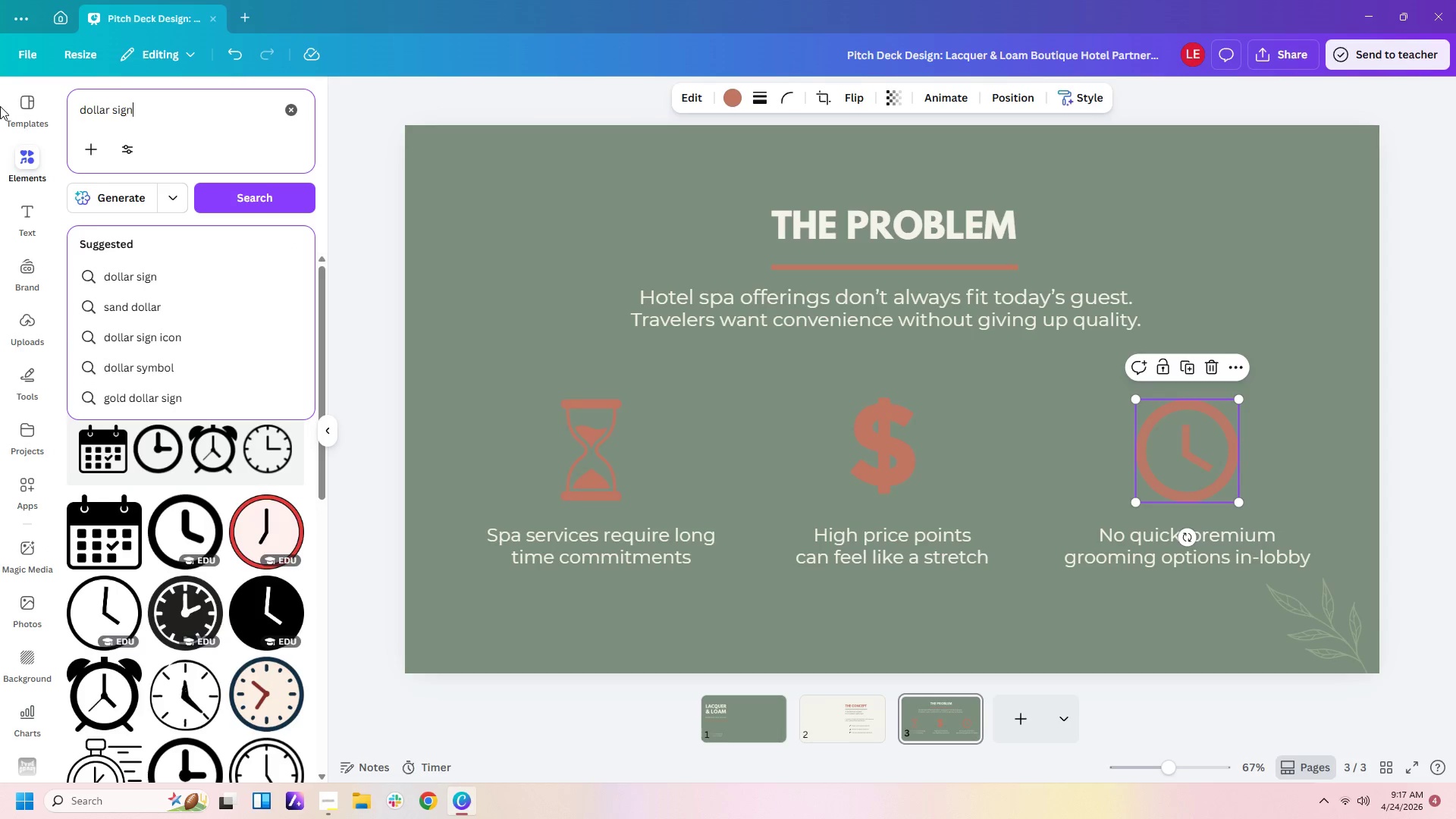 
key(Enter)
 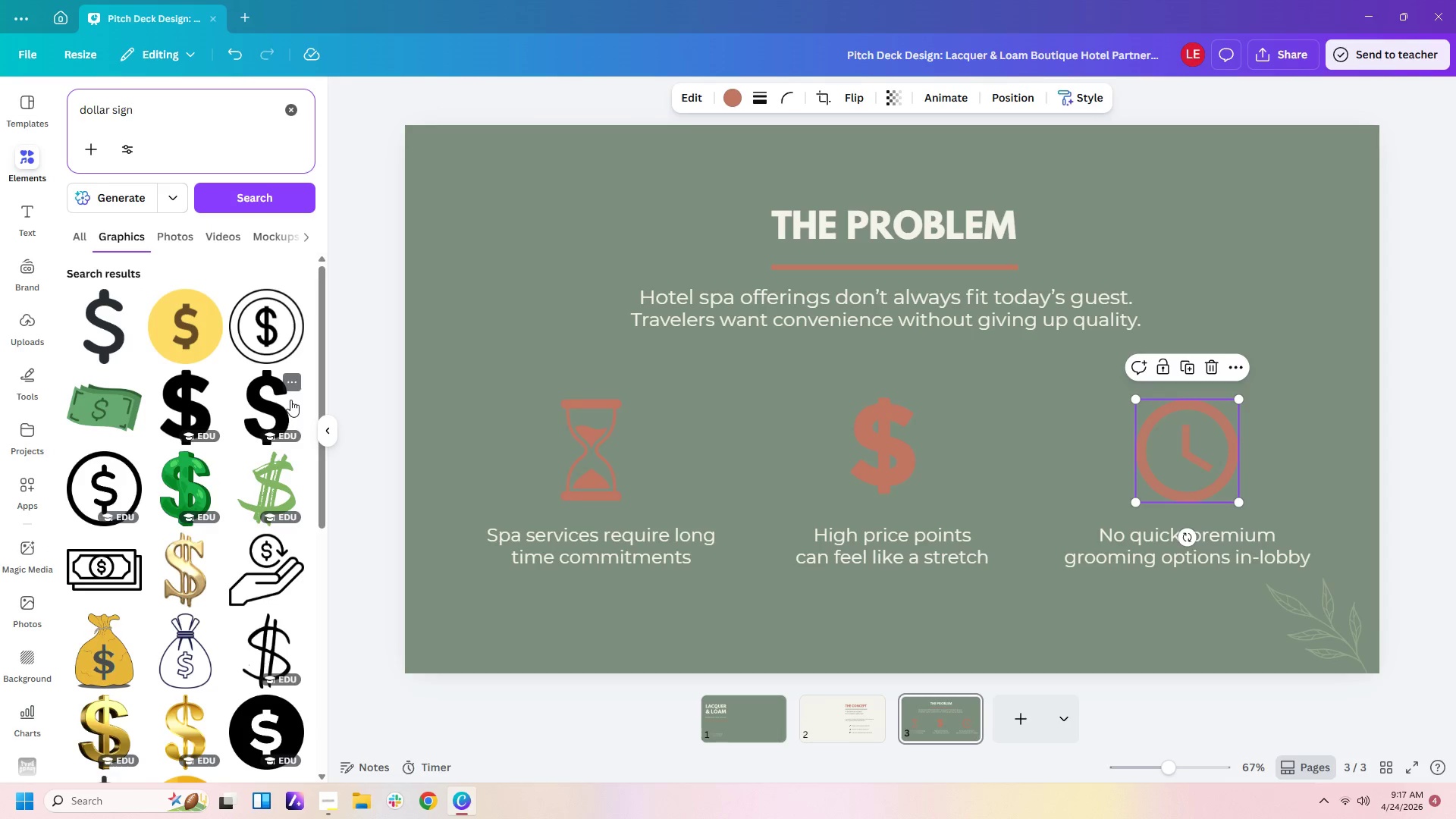 
scroll: coordinate [249, 470], scroll_direction: down, amount: 3.0
 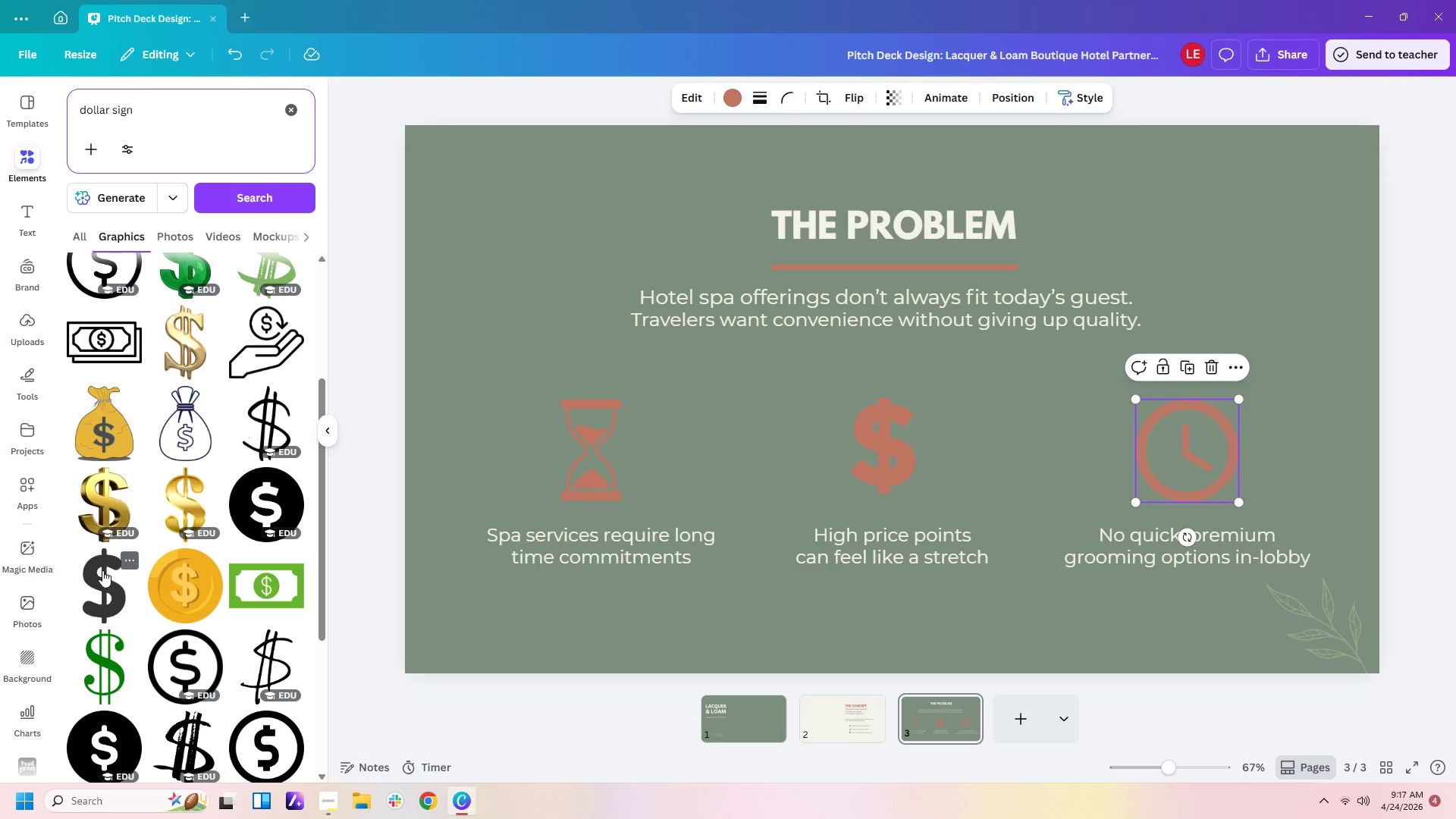 
left_click([102, 577])
 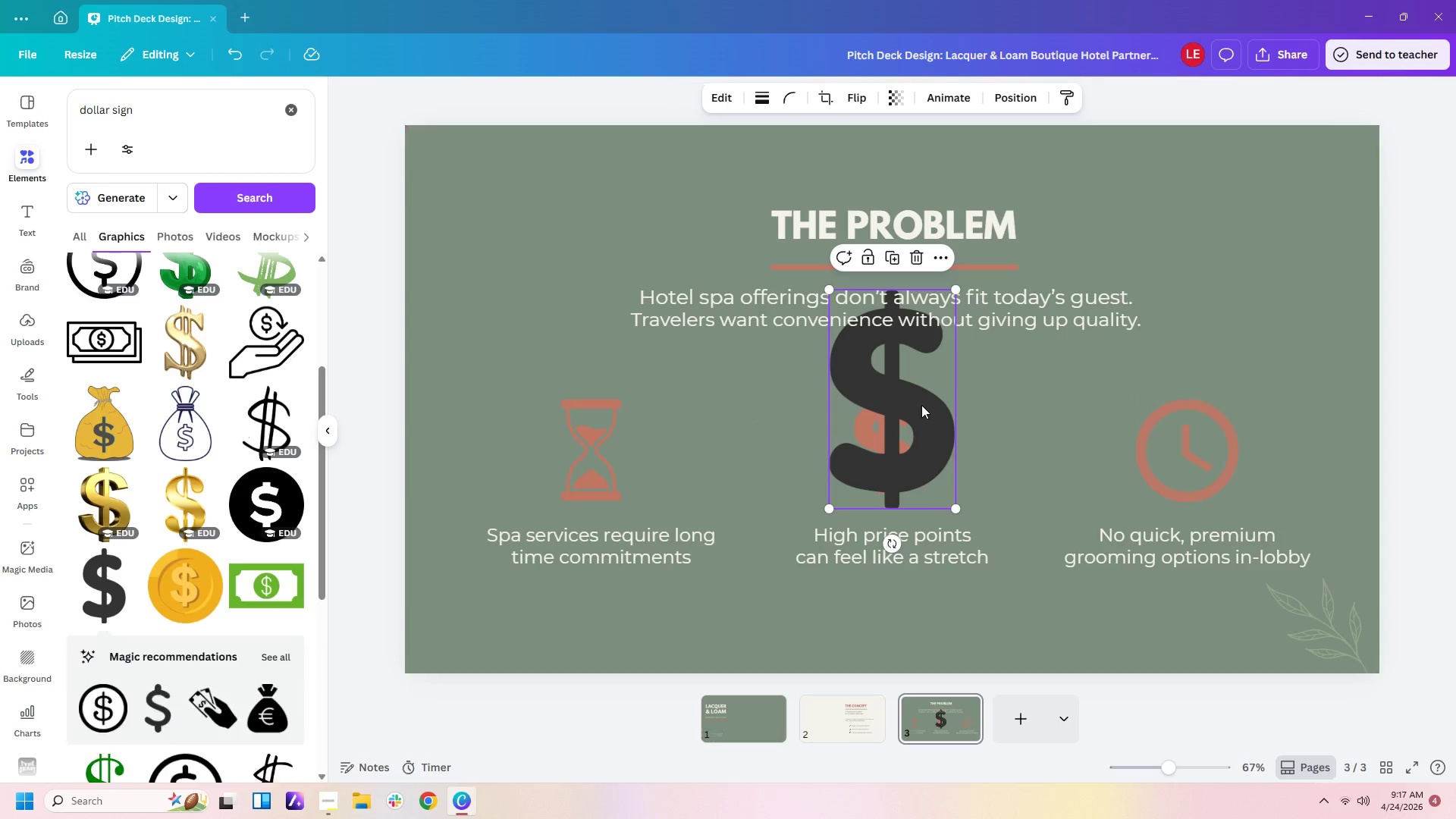 
left_click_drag(start_coordinate=[921, 405], to_coordinate=[798, 456])
 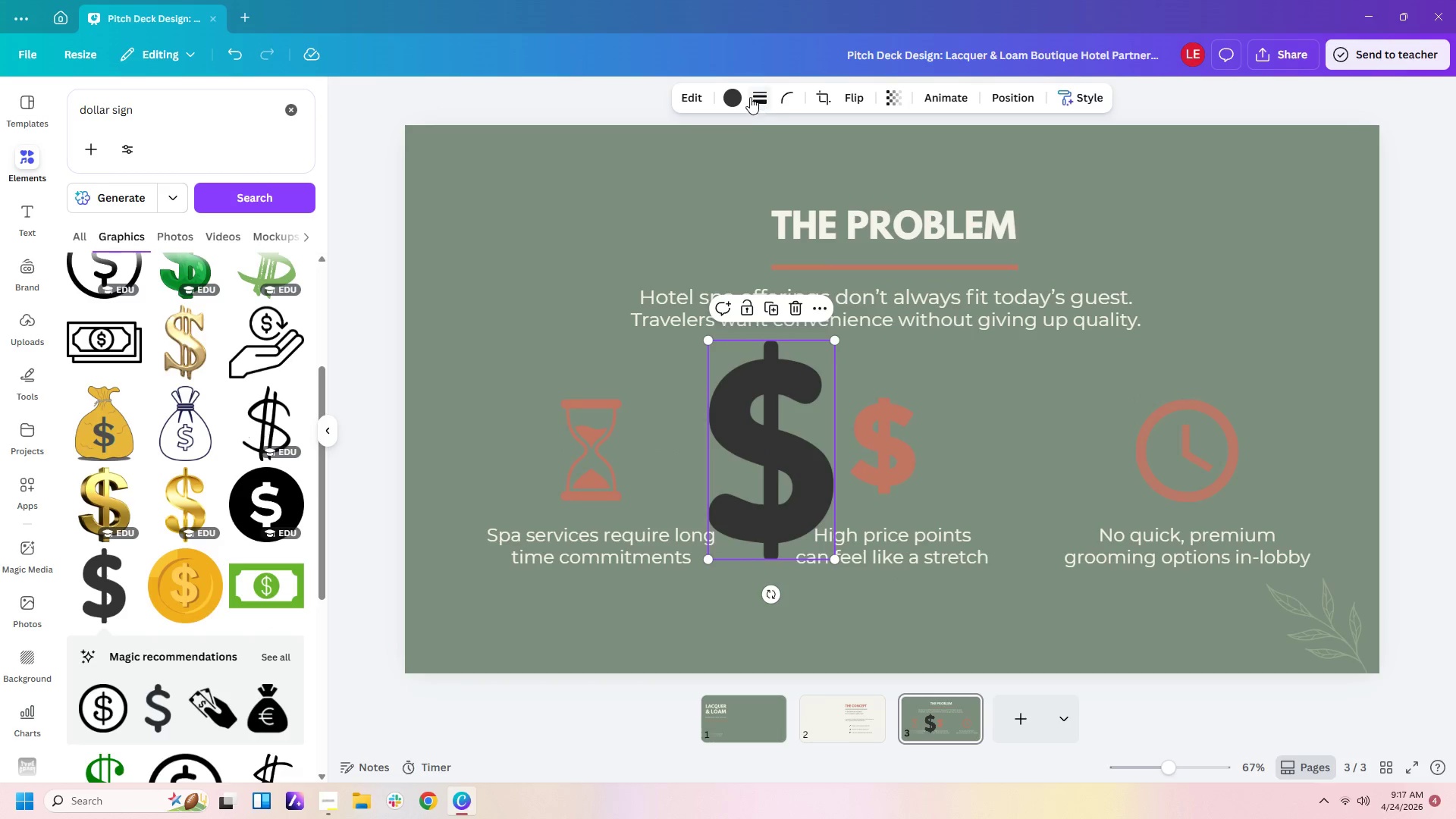 
left_click([728, 92])
 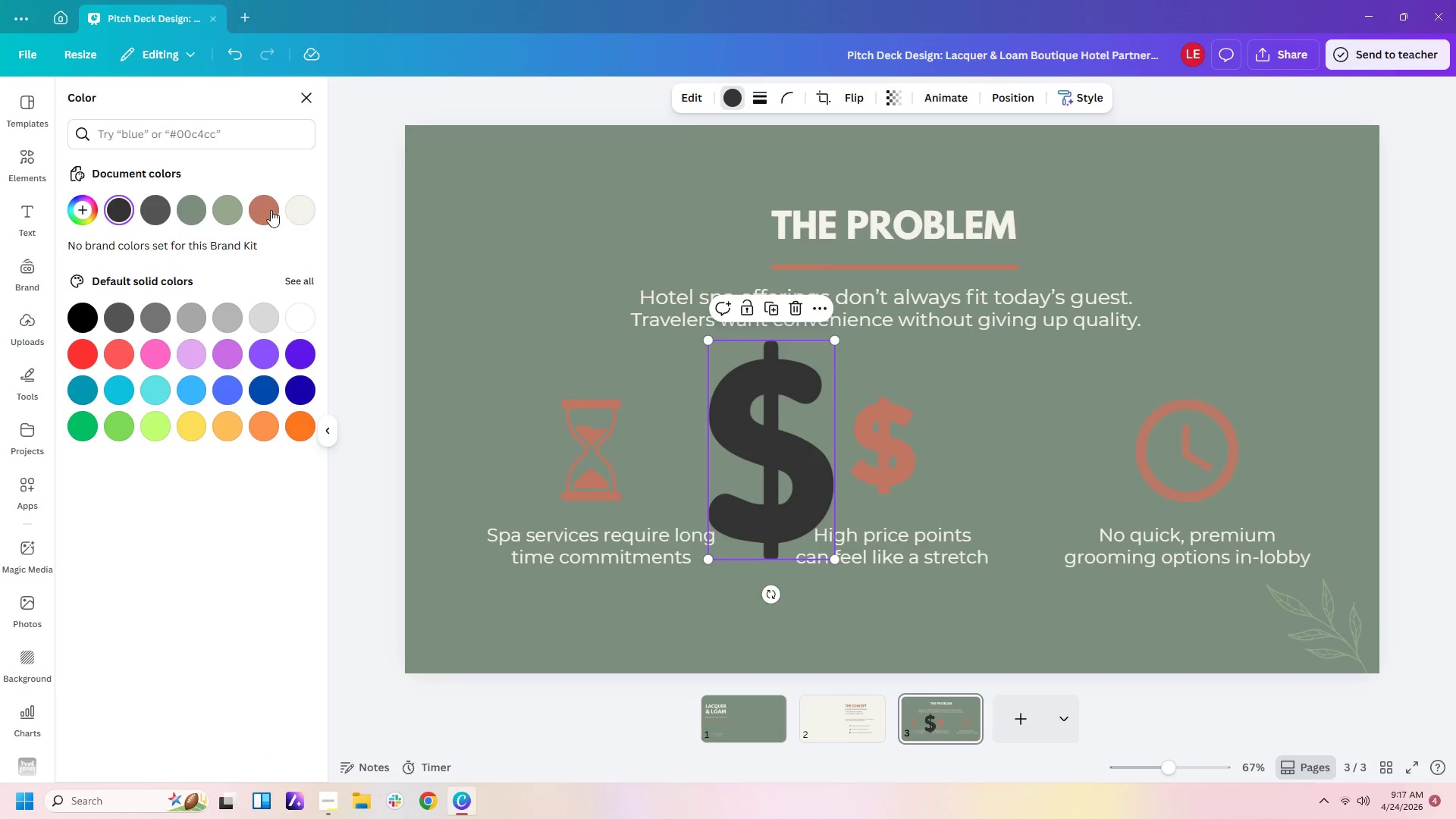 
left_click([263, 210])
 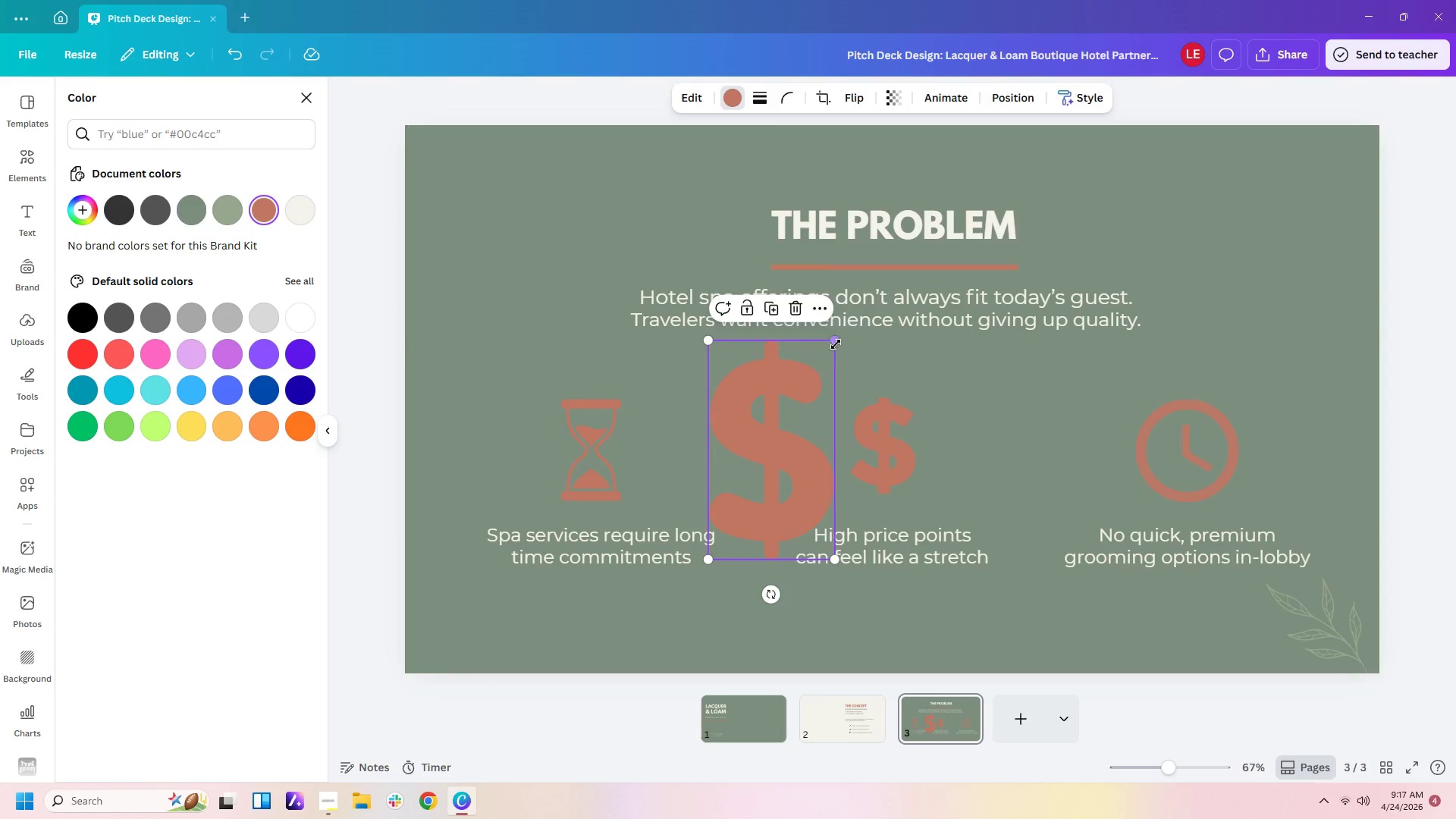 
left_click_drag(start_coordinate=[836, 340], to_coordinate=[777, 453])
 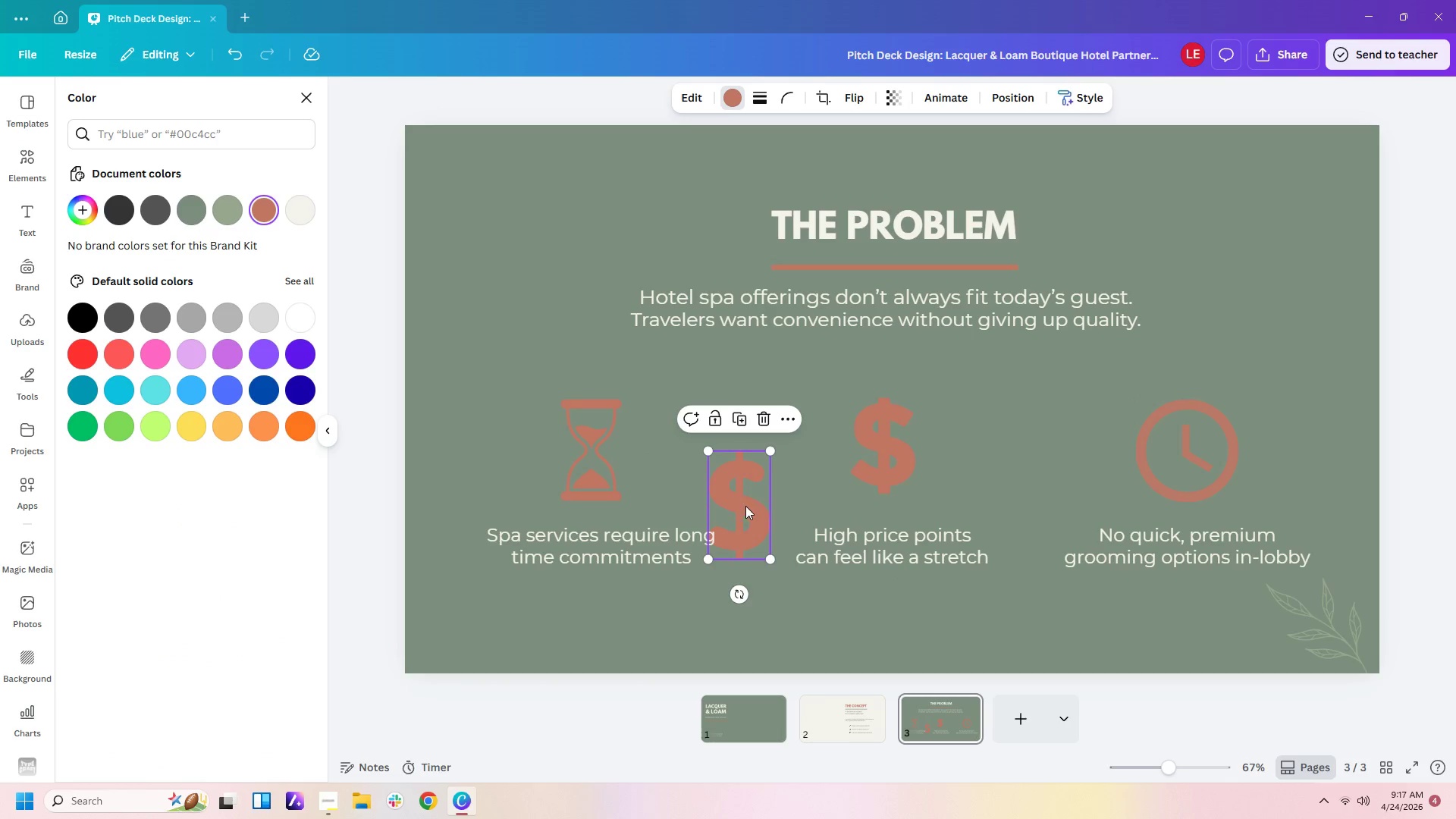 
left_click_drag(start_coordinate=[745, 506], to_coordinate=[803, 446])
 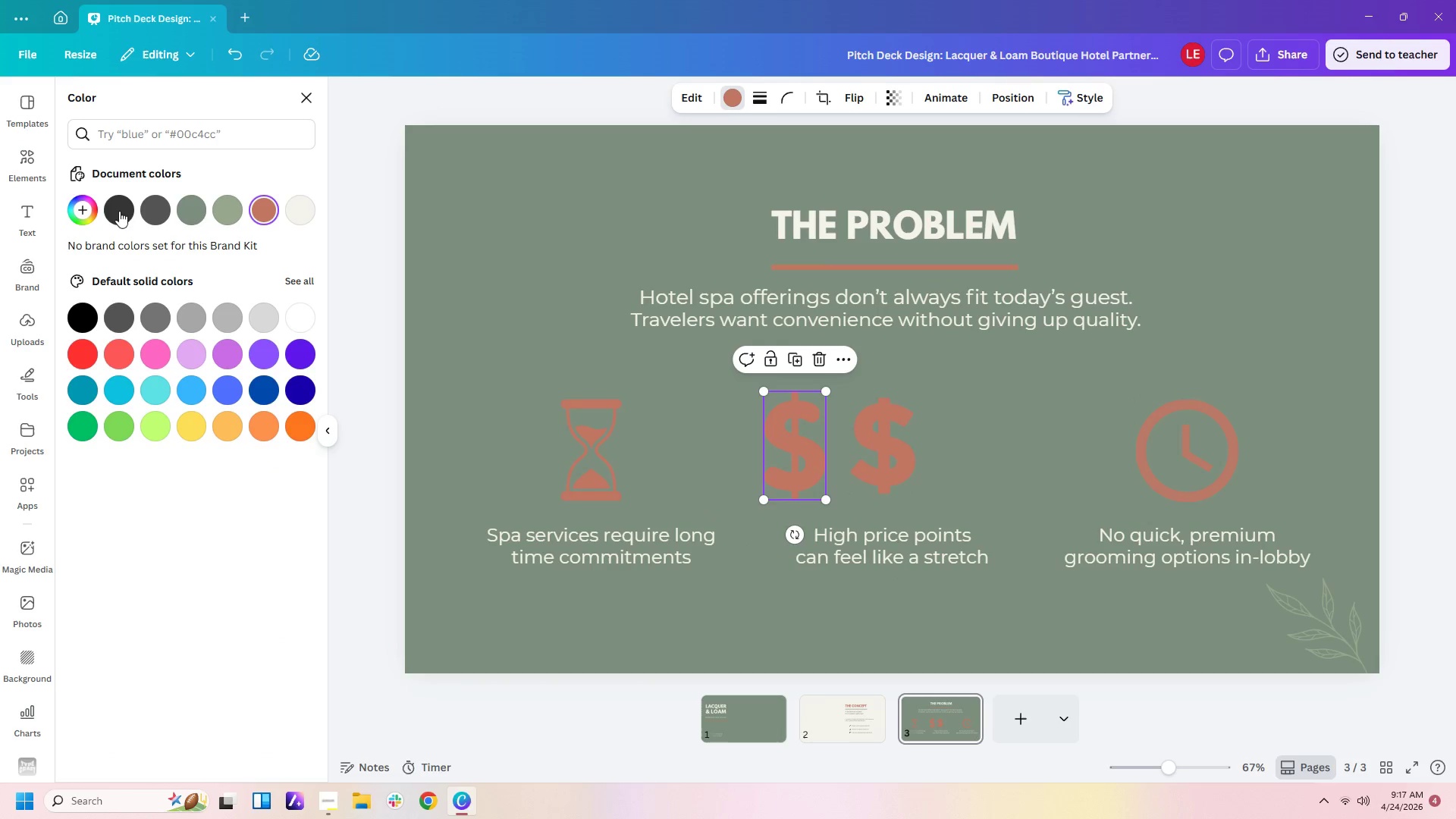 
left_click([30, 155])
 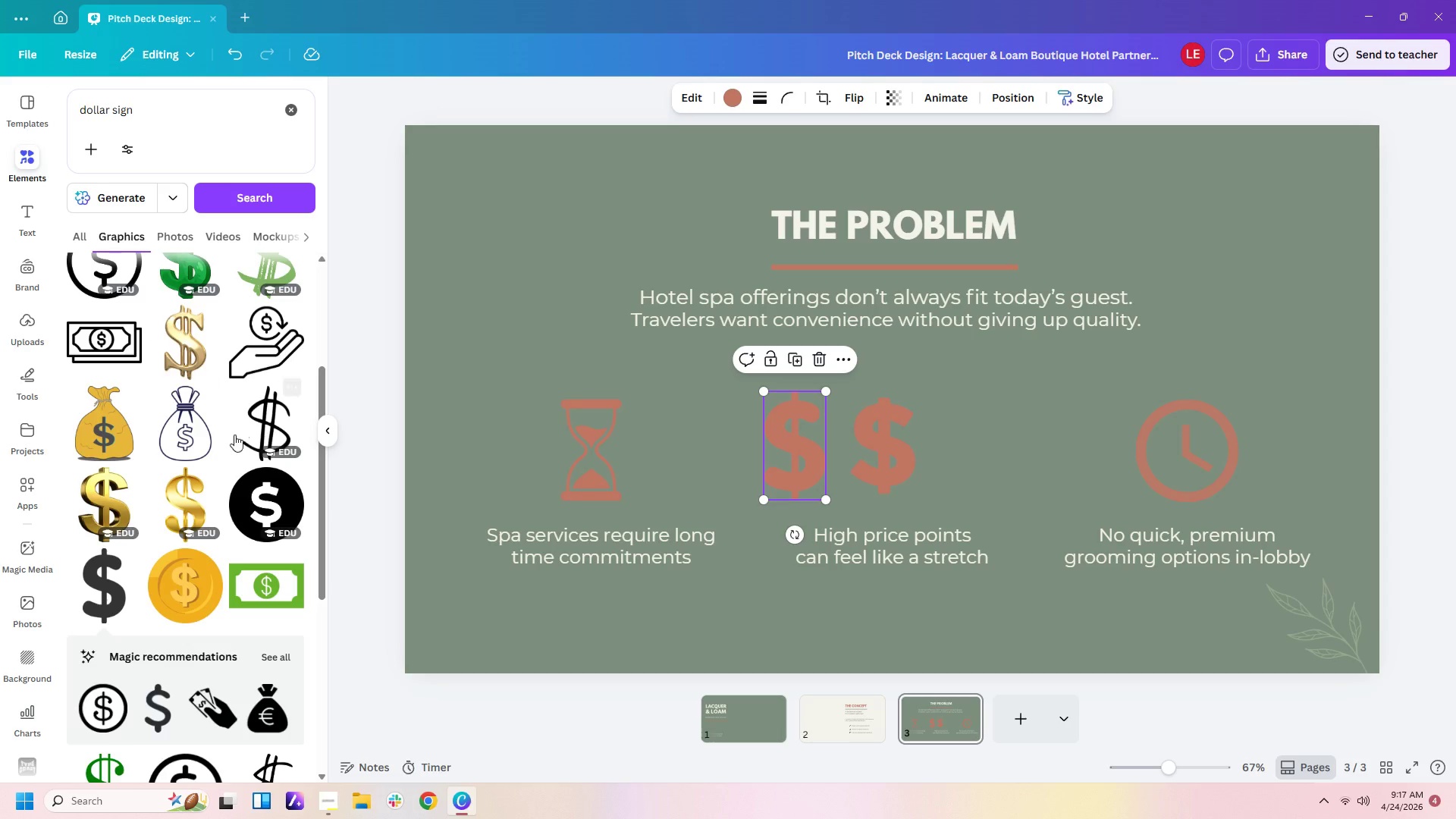 
scroll: coordinate [241, 455], scroll_direction: down, amount: 6.0
 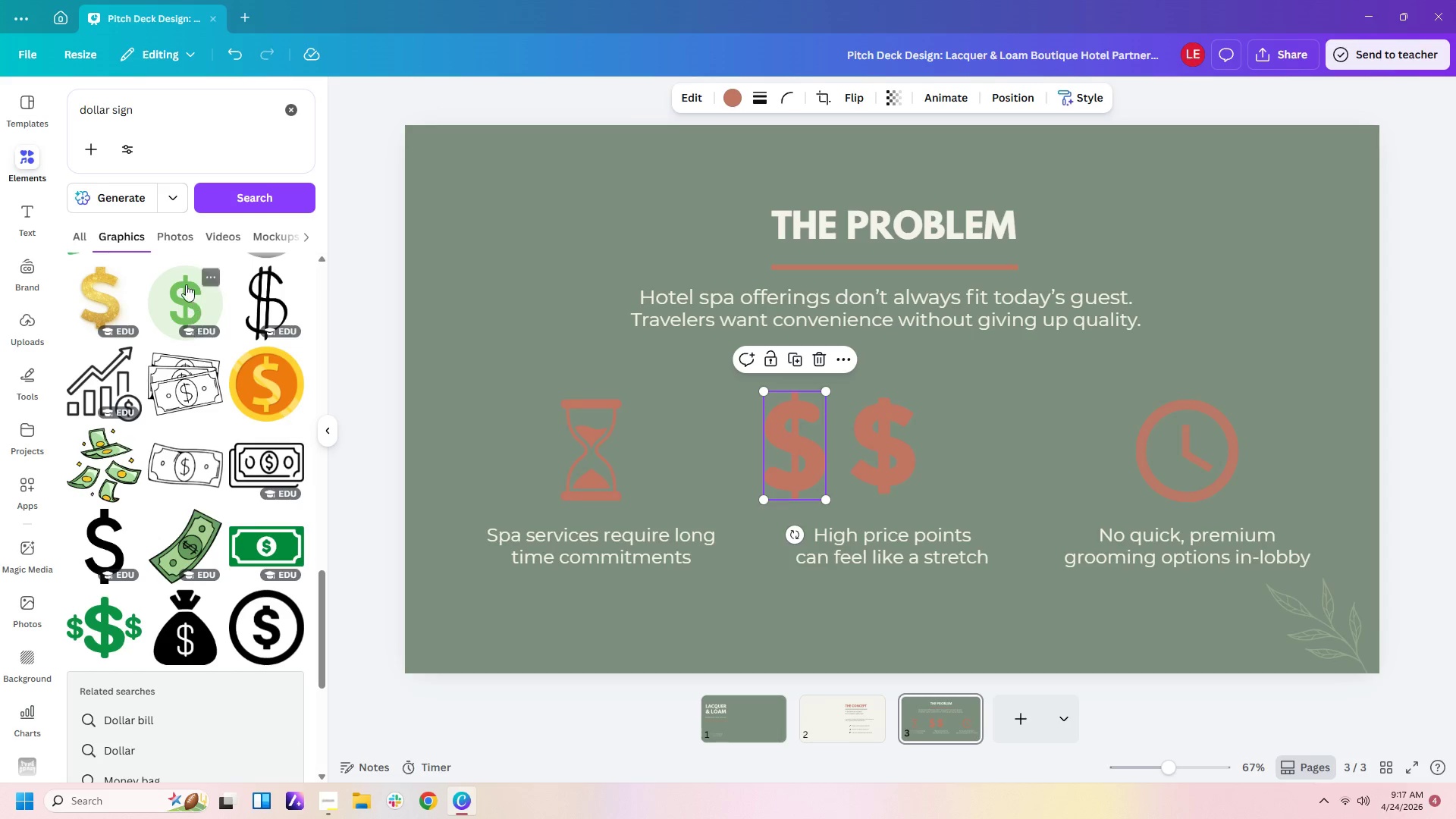 
left_click([186, 281])
 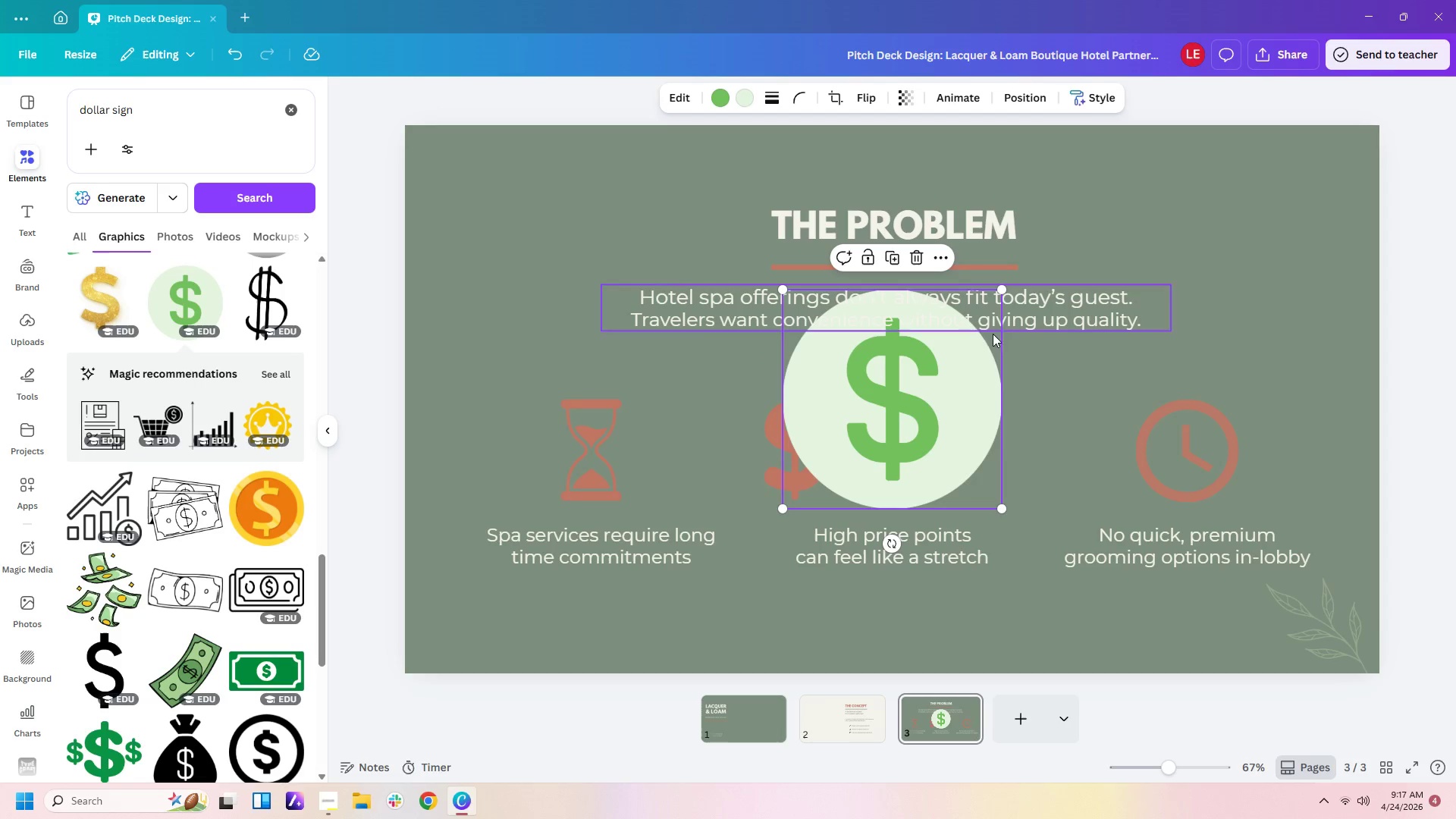 
left_click([891, 427])
 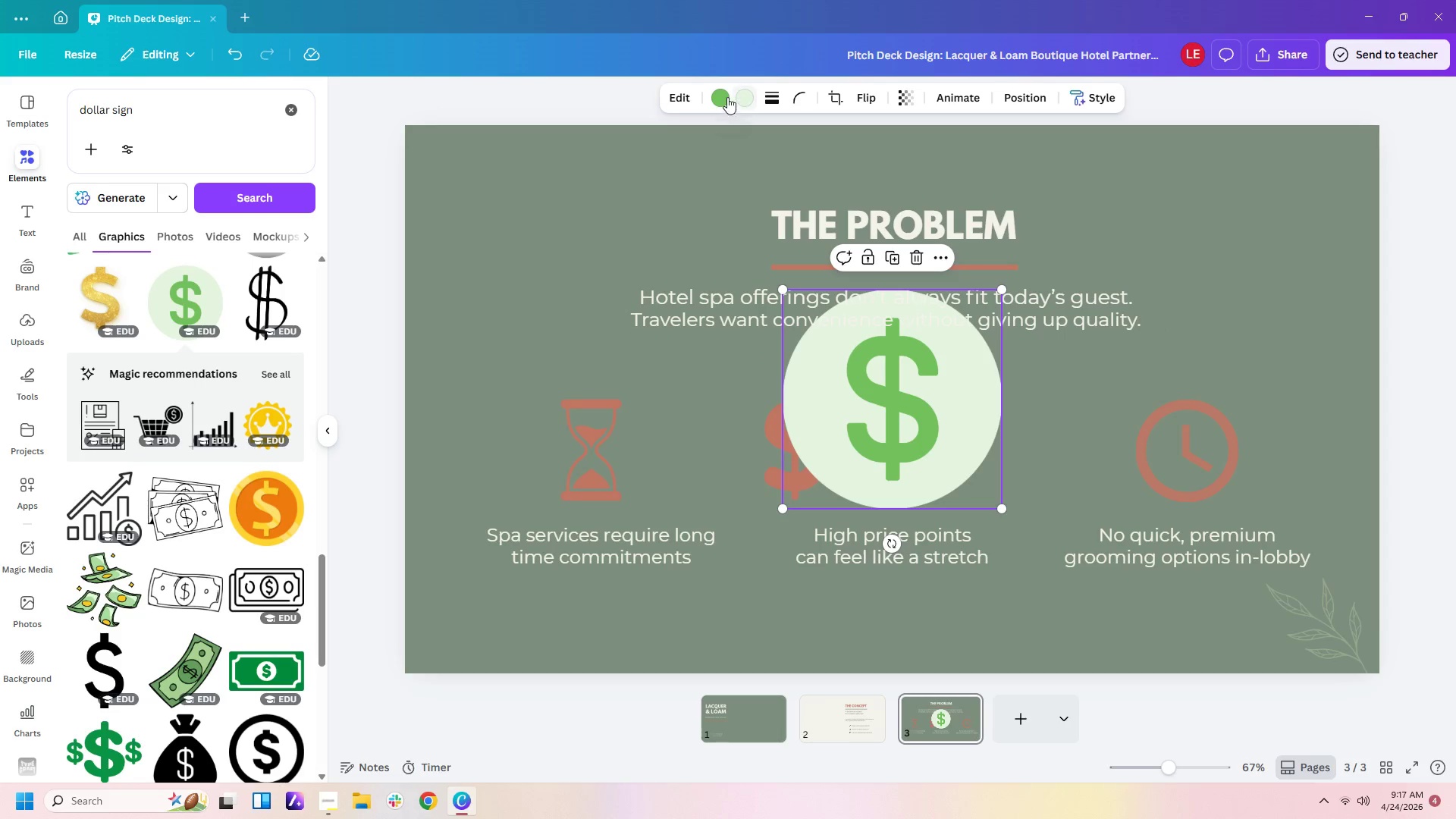 
left_click([727, 97])
 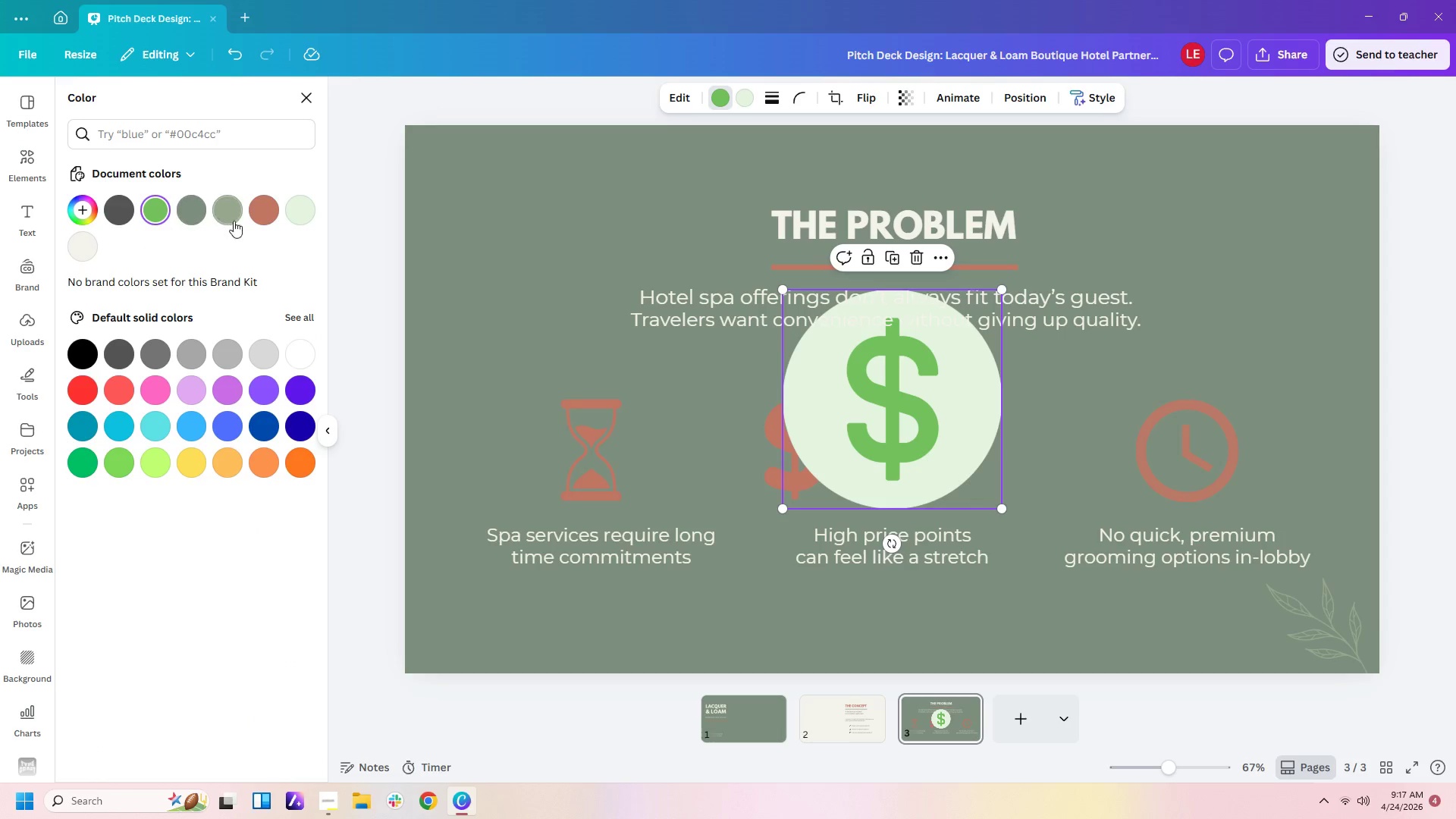 
left_click([265, 218])
 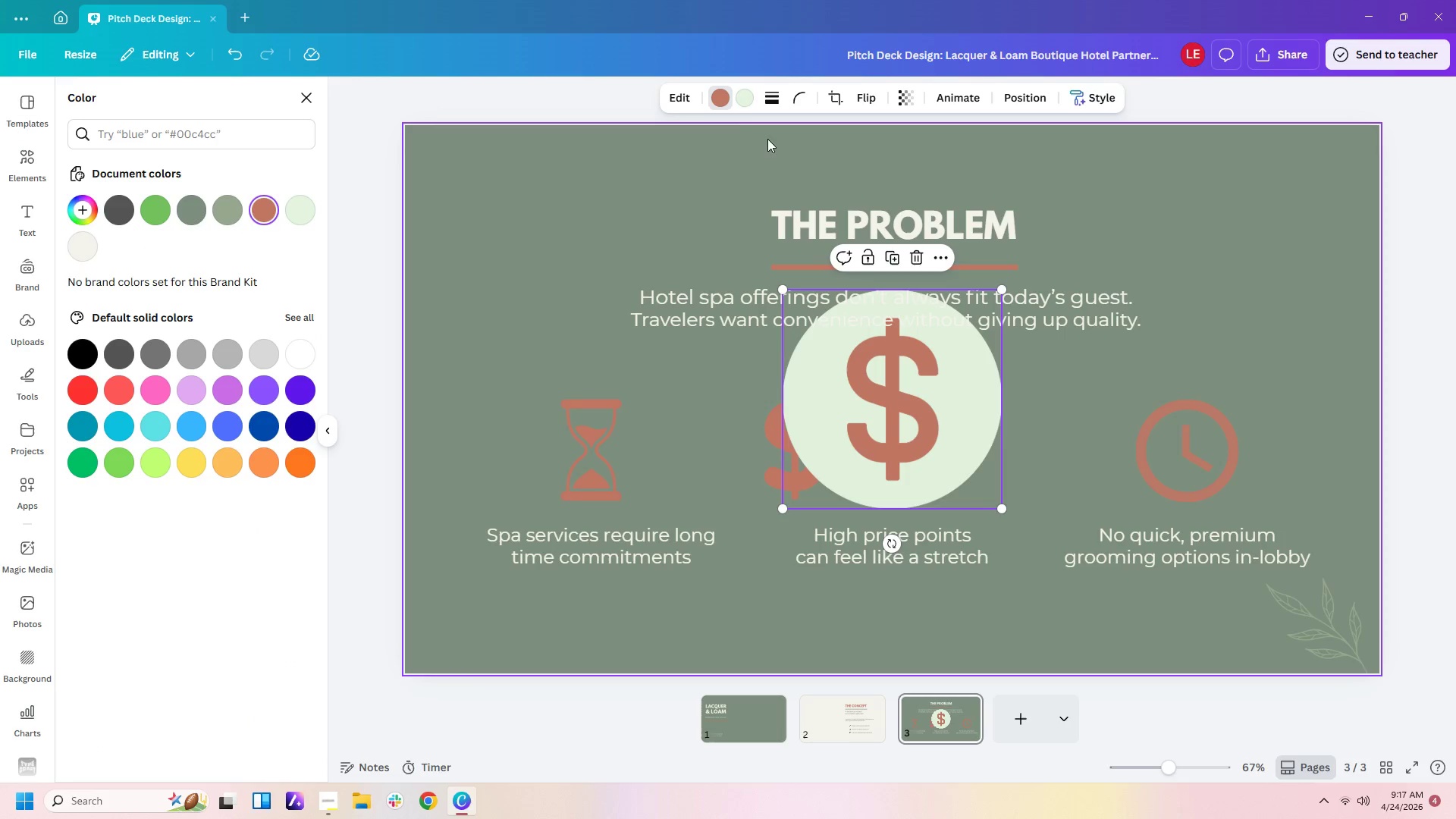 
left_click([742, 96])
 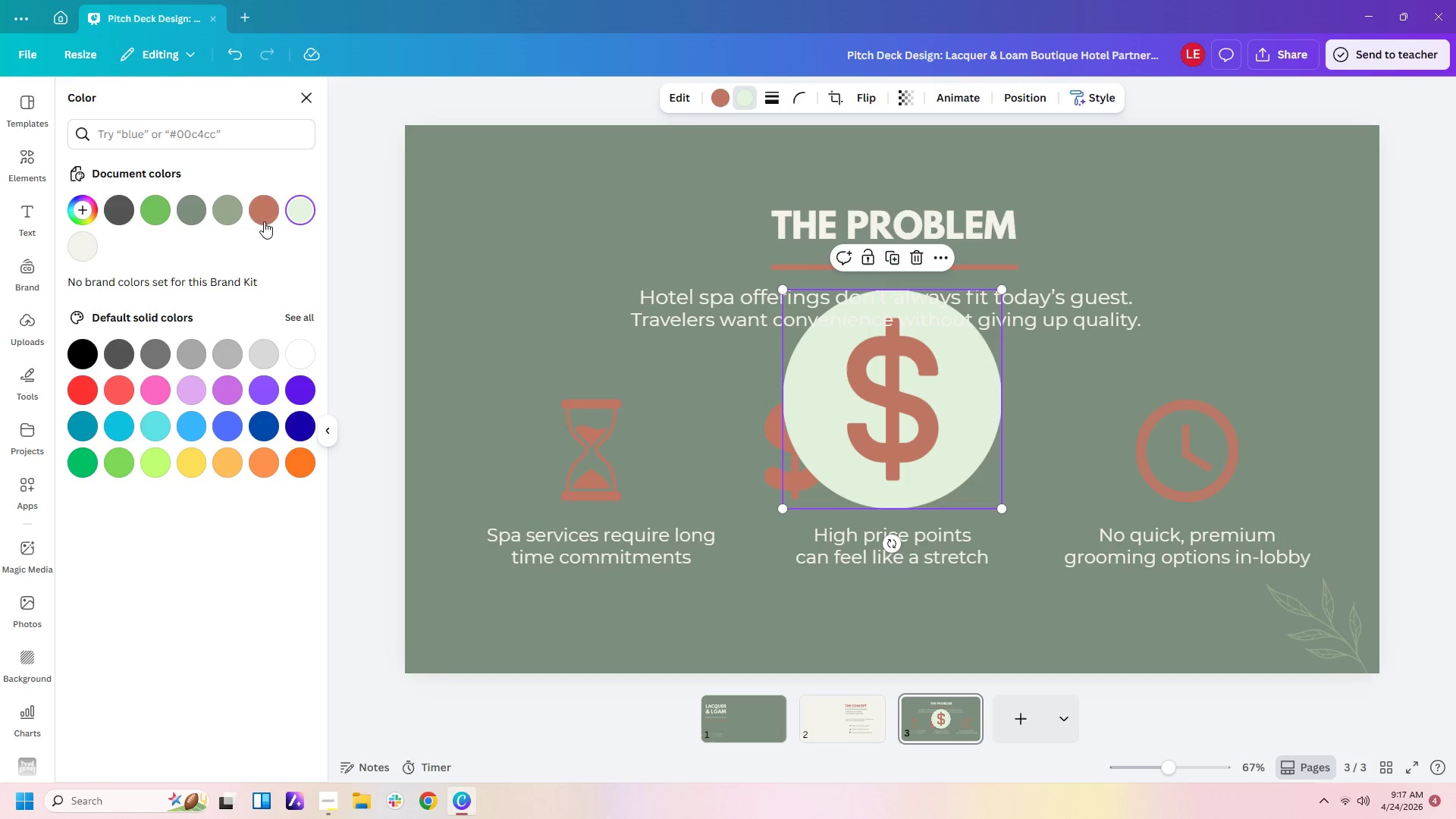 
left_click([90, 249])
 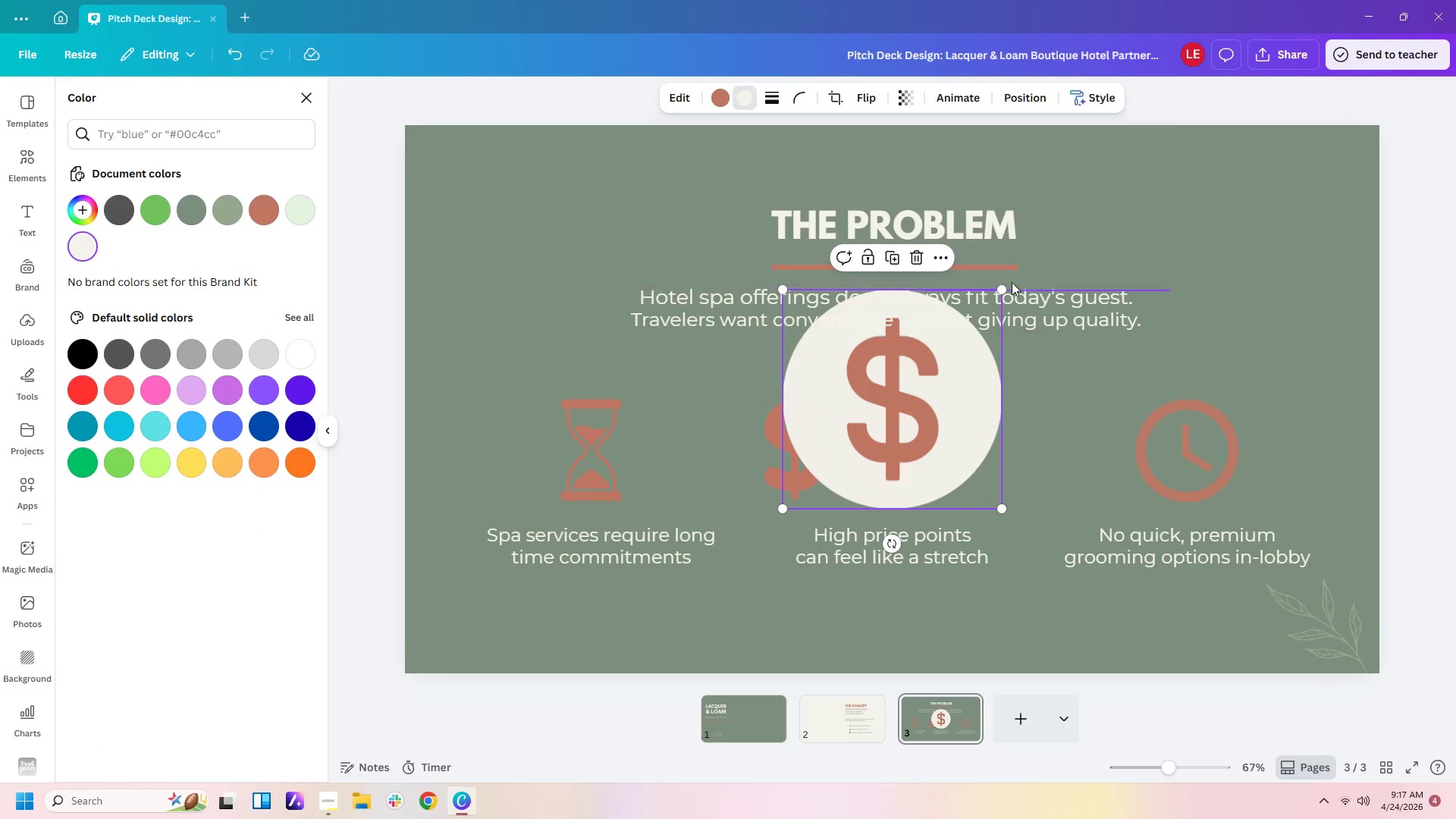 
left_click_drag(start_coordinate=[908, 392], to_coordinate=[1024, 381])
 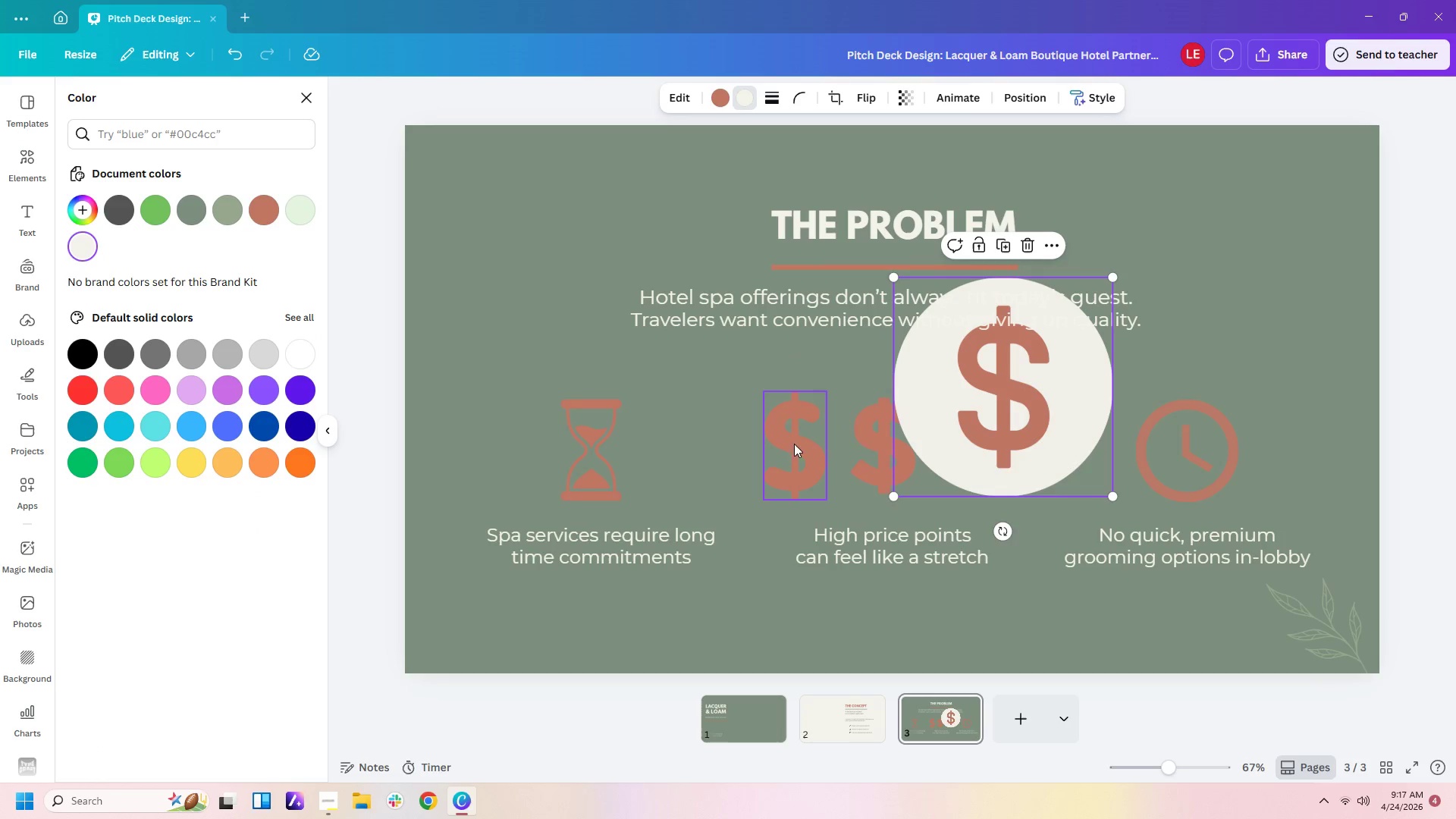 
left_click([784, 446])
 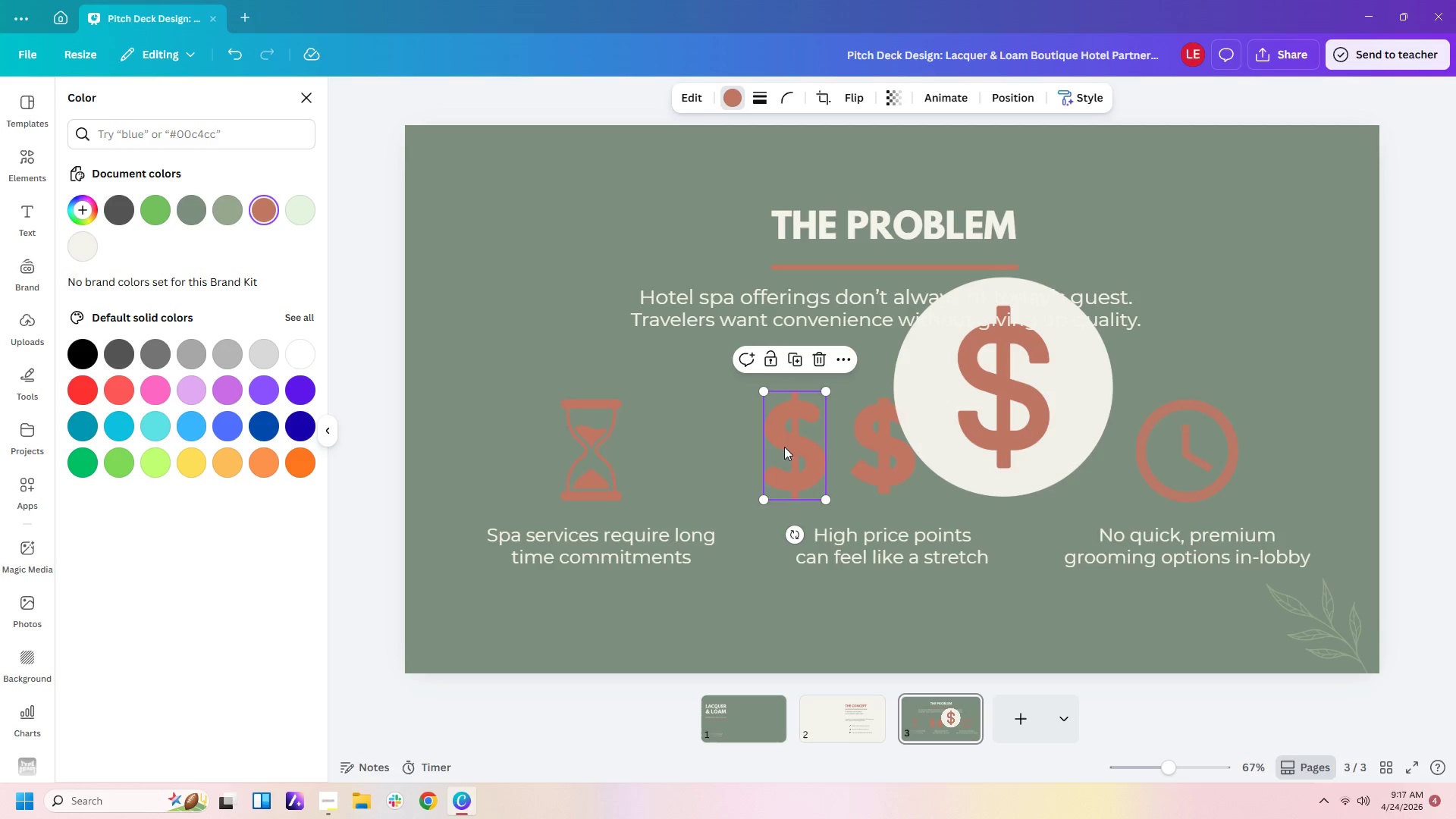 
key(Delete)
 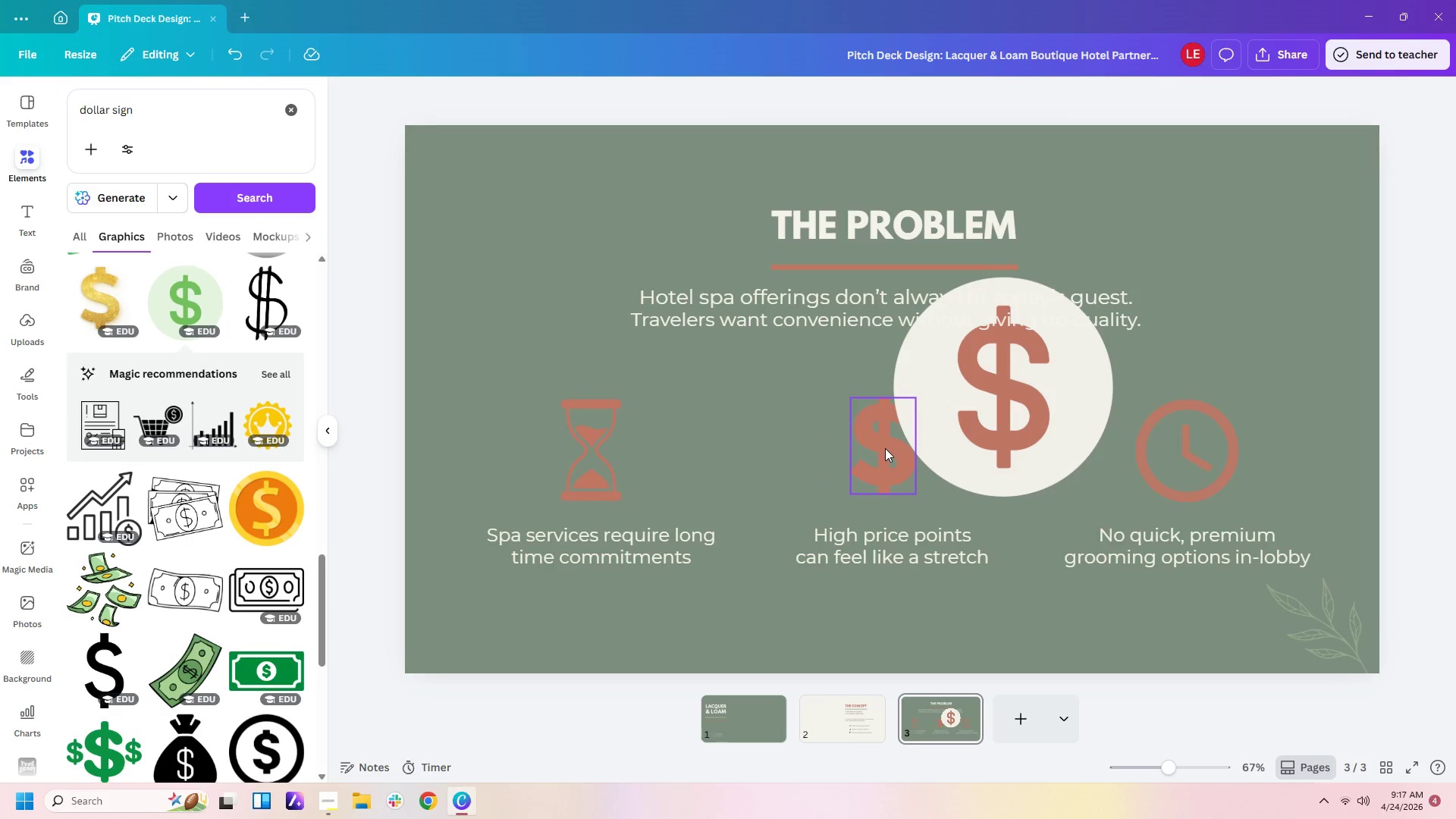 
left_click([885, 448])
 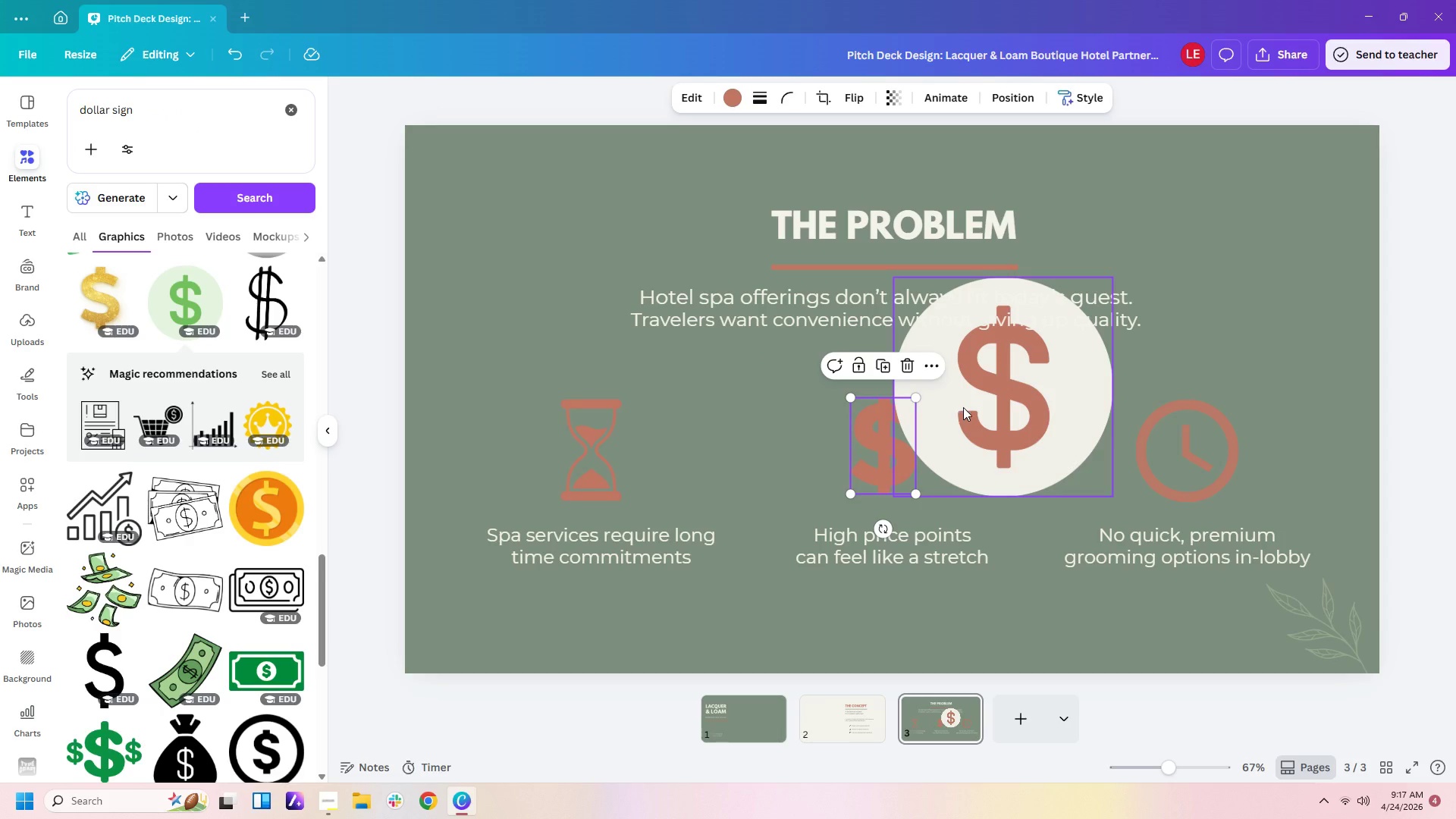 
key(Delete)
 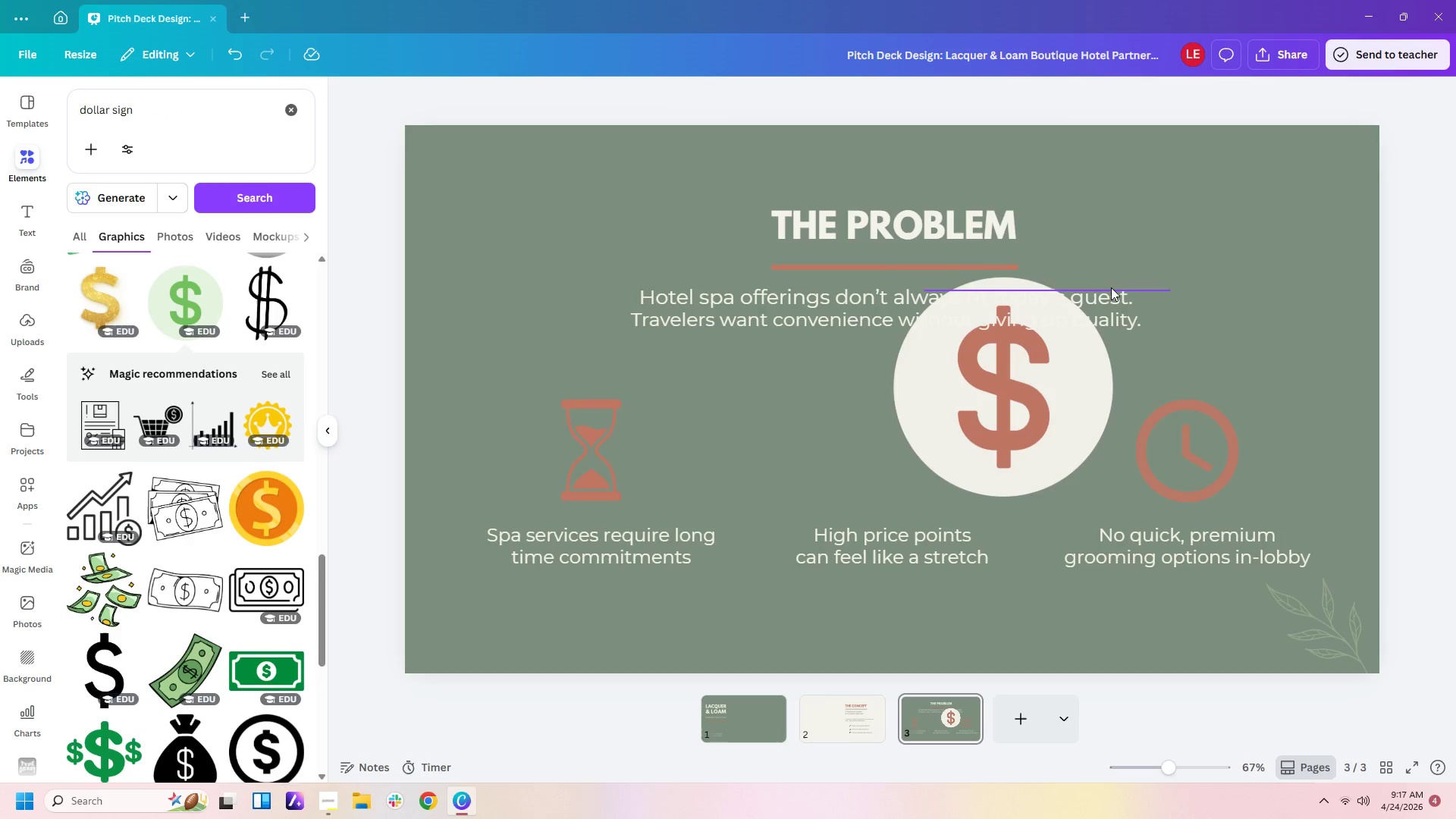 
left_click([1037, 422])
 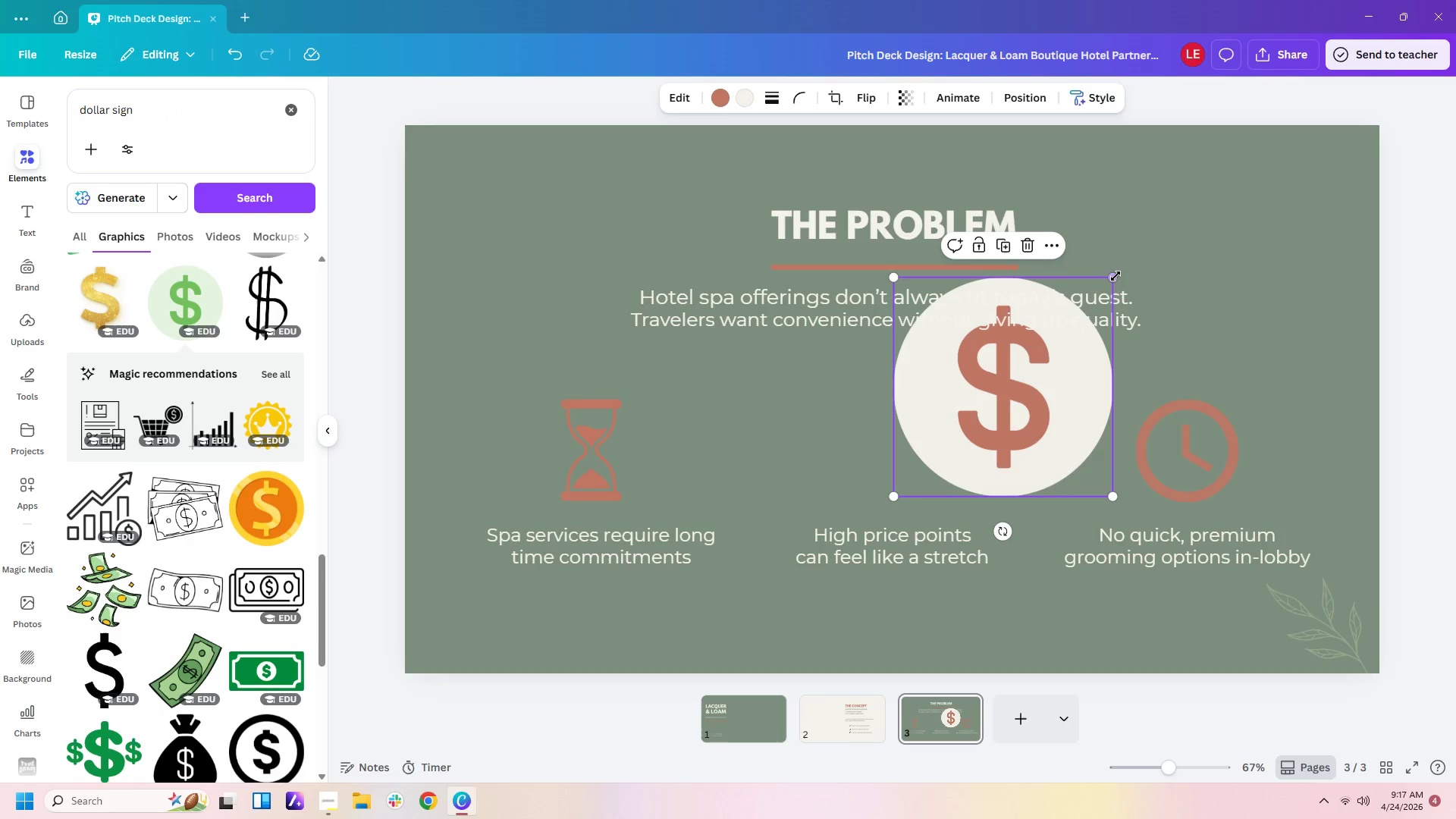 
left_click_drag(start_coordinate=[1116, 276], to_coordinate=[1017, 400])
 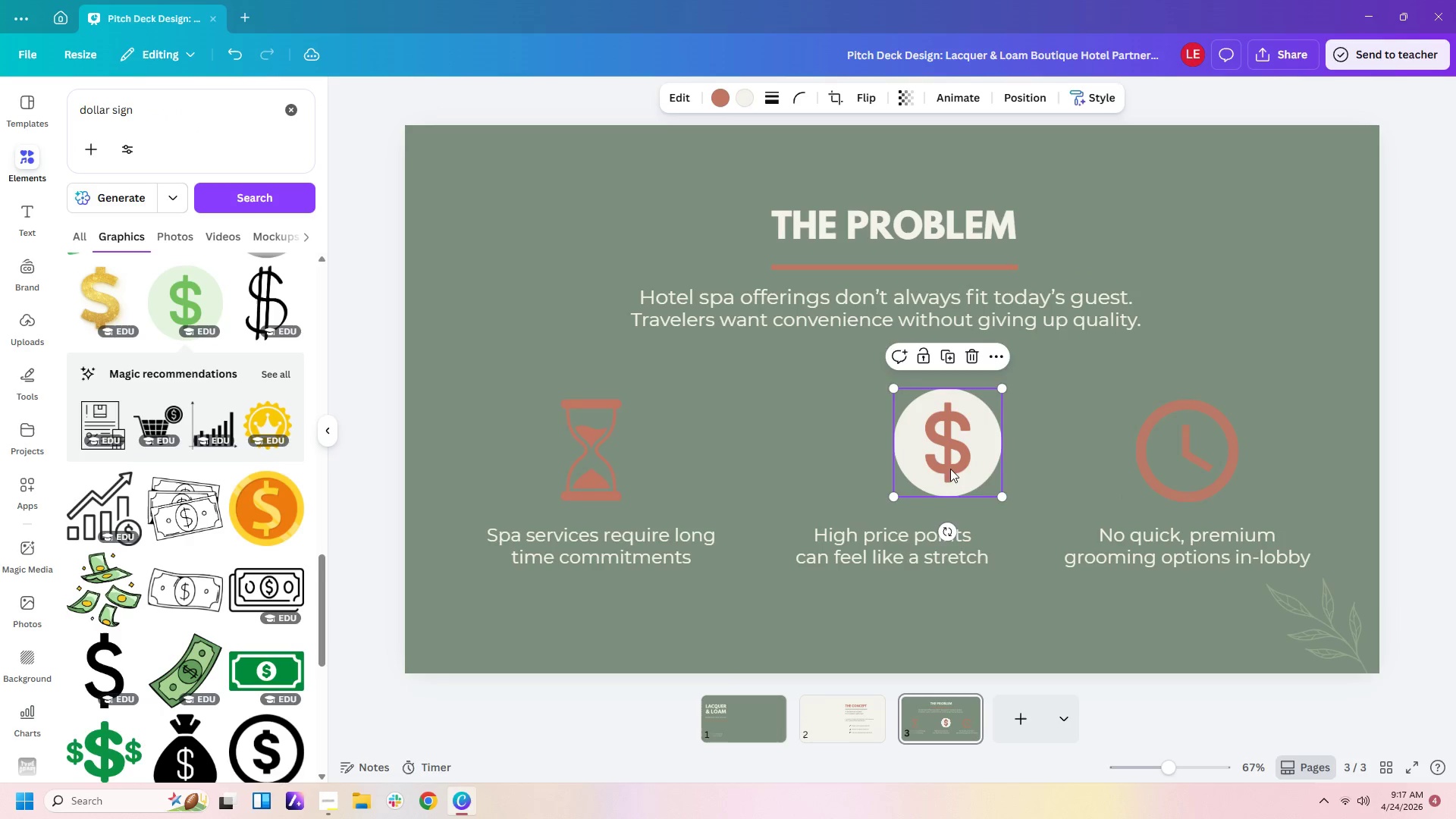 
left_click_drag(start_coordinate=[950, 469], to_coordinate=[897, 476])
 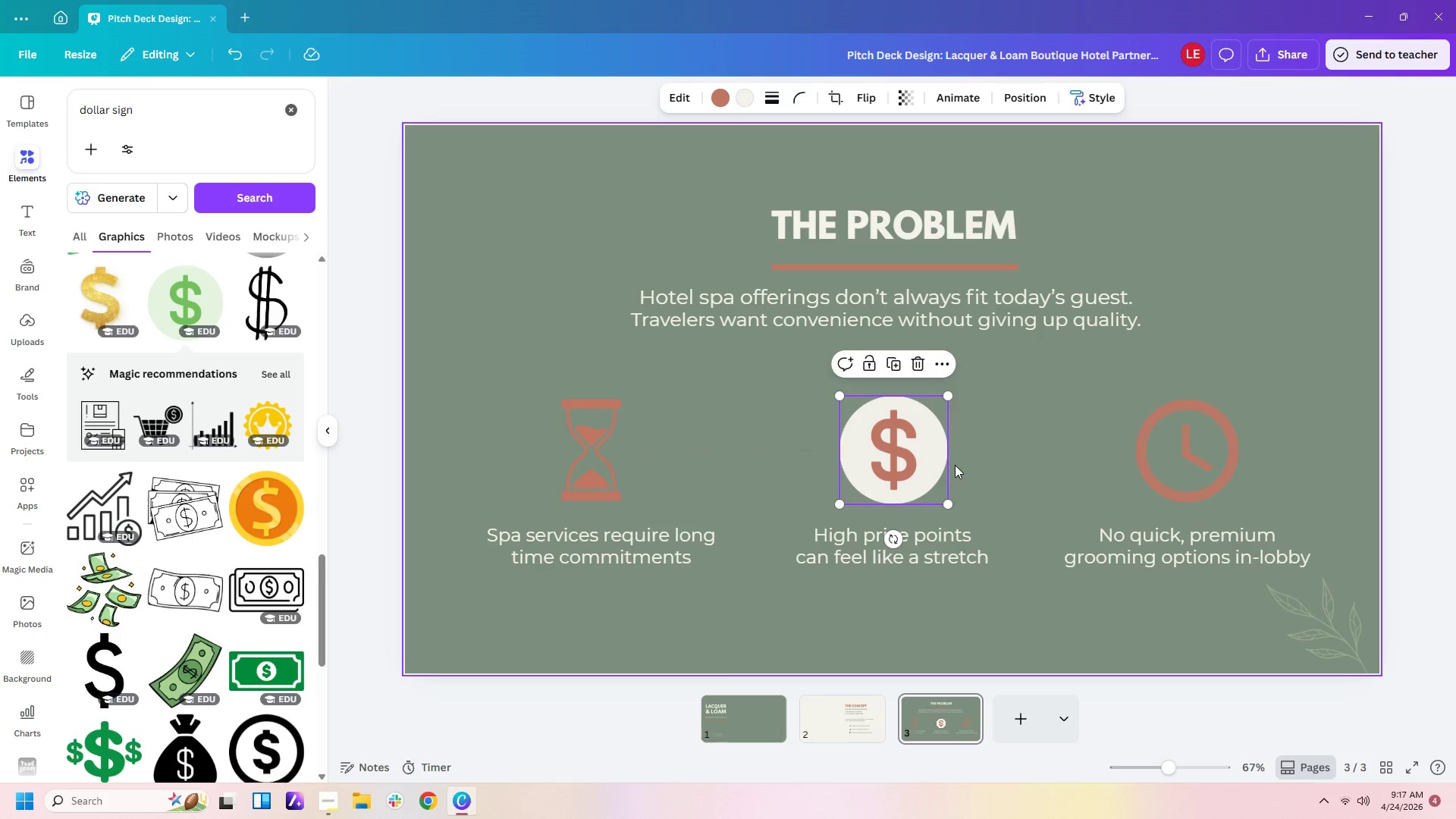 
left_click([955, 465])
 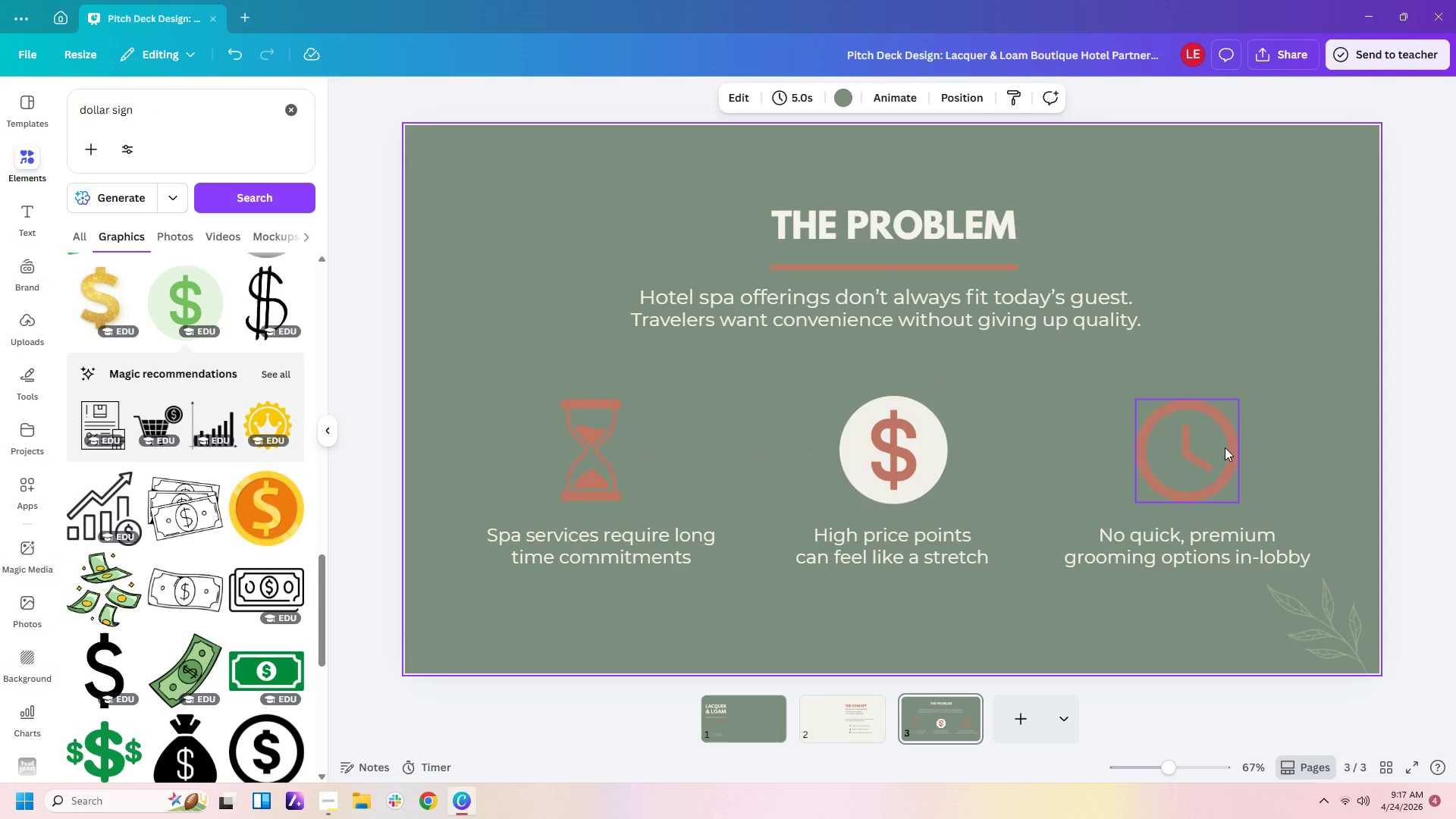 
left_click([1216, 448])
 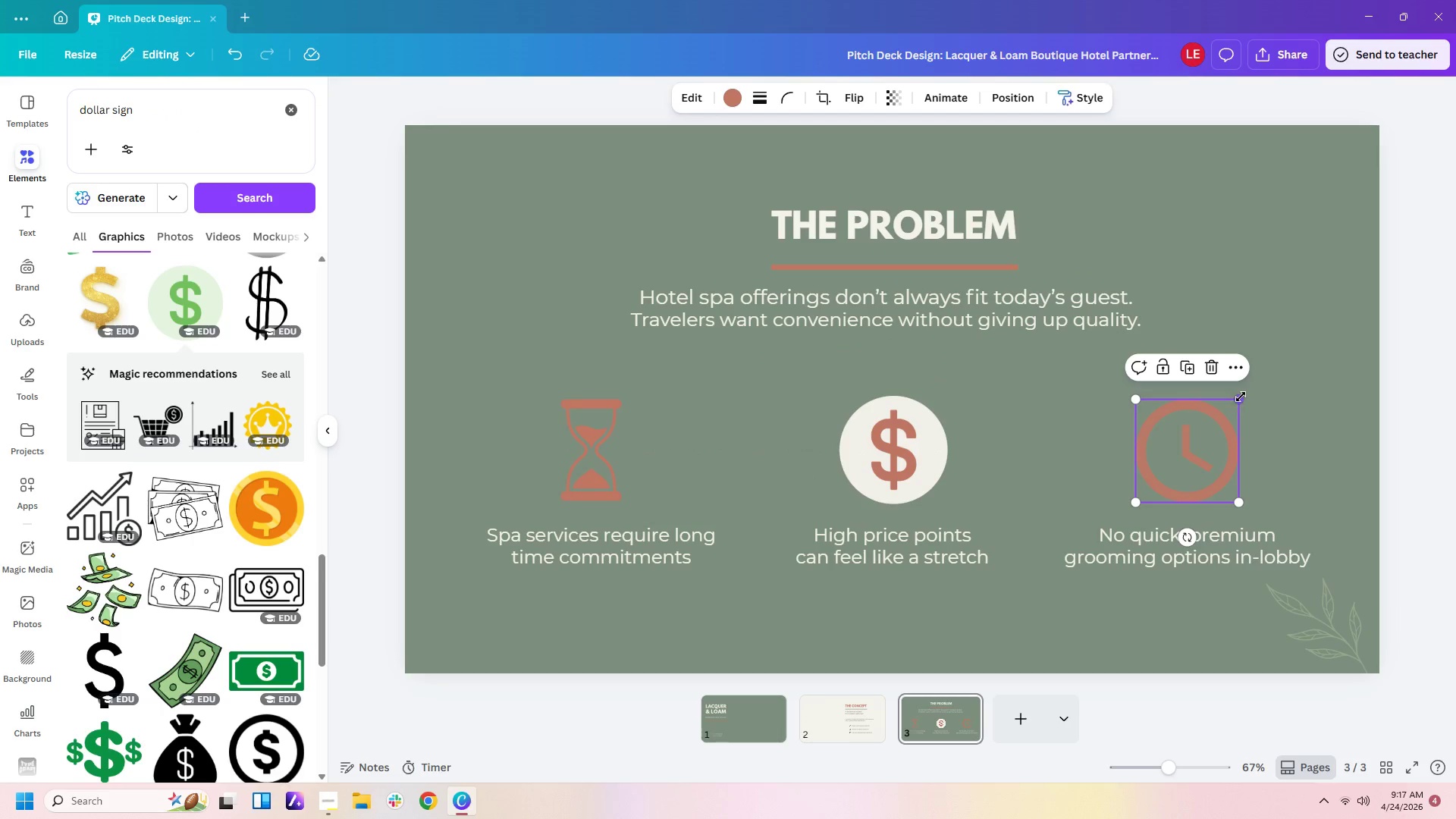 
left_click_drag(start_coordinate=[1241, 397], to_coordinate=[1228, 413])
 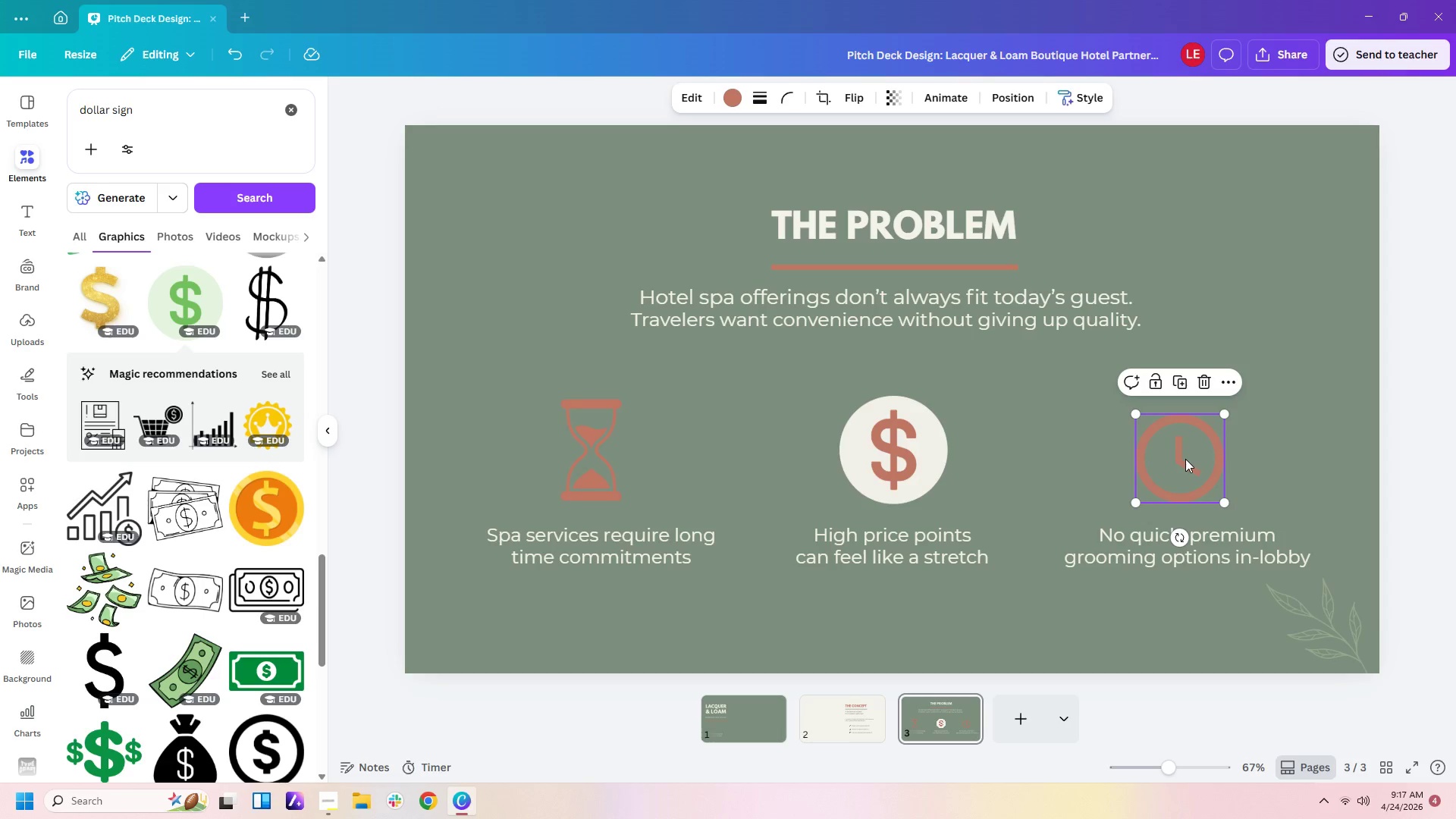 
left_click_drag(start_coordinate=[1185, 459], to_coordinate=[1200, 454])
 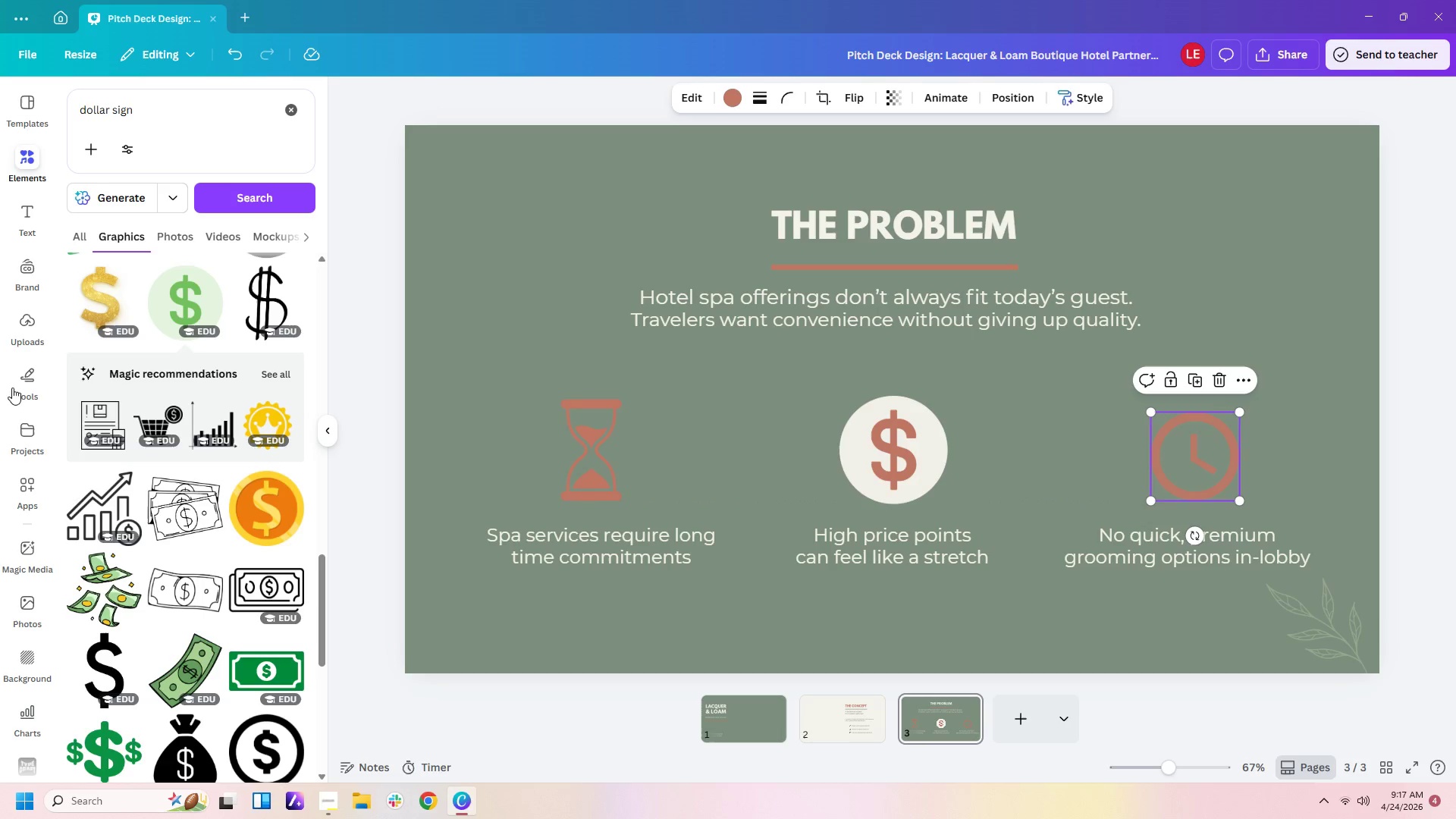 
left_click([24, 374])
 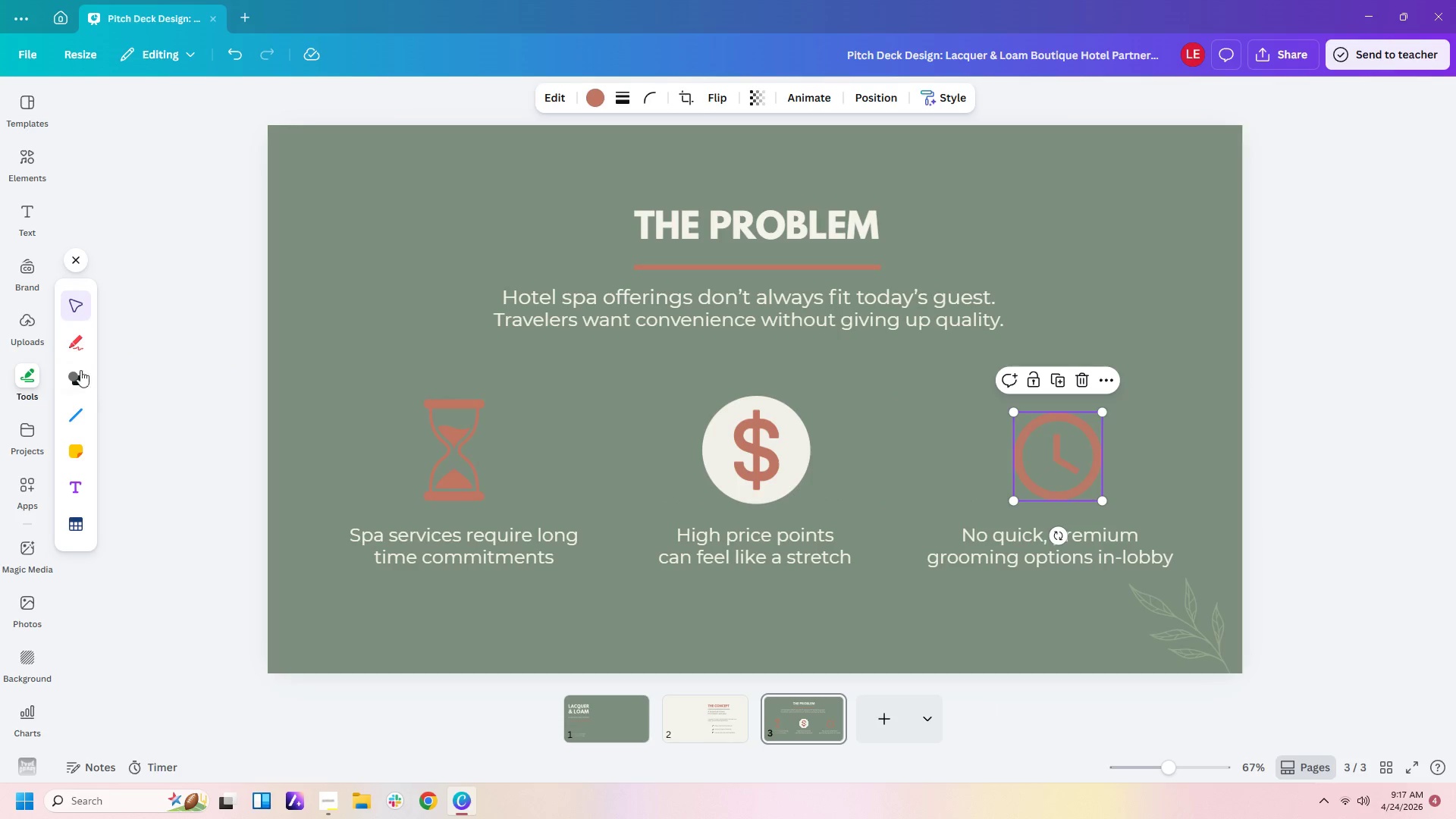 
left_click([76, 366])
 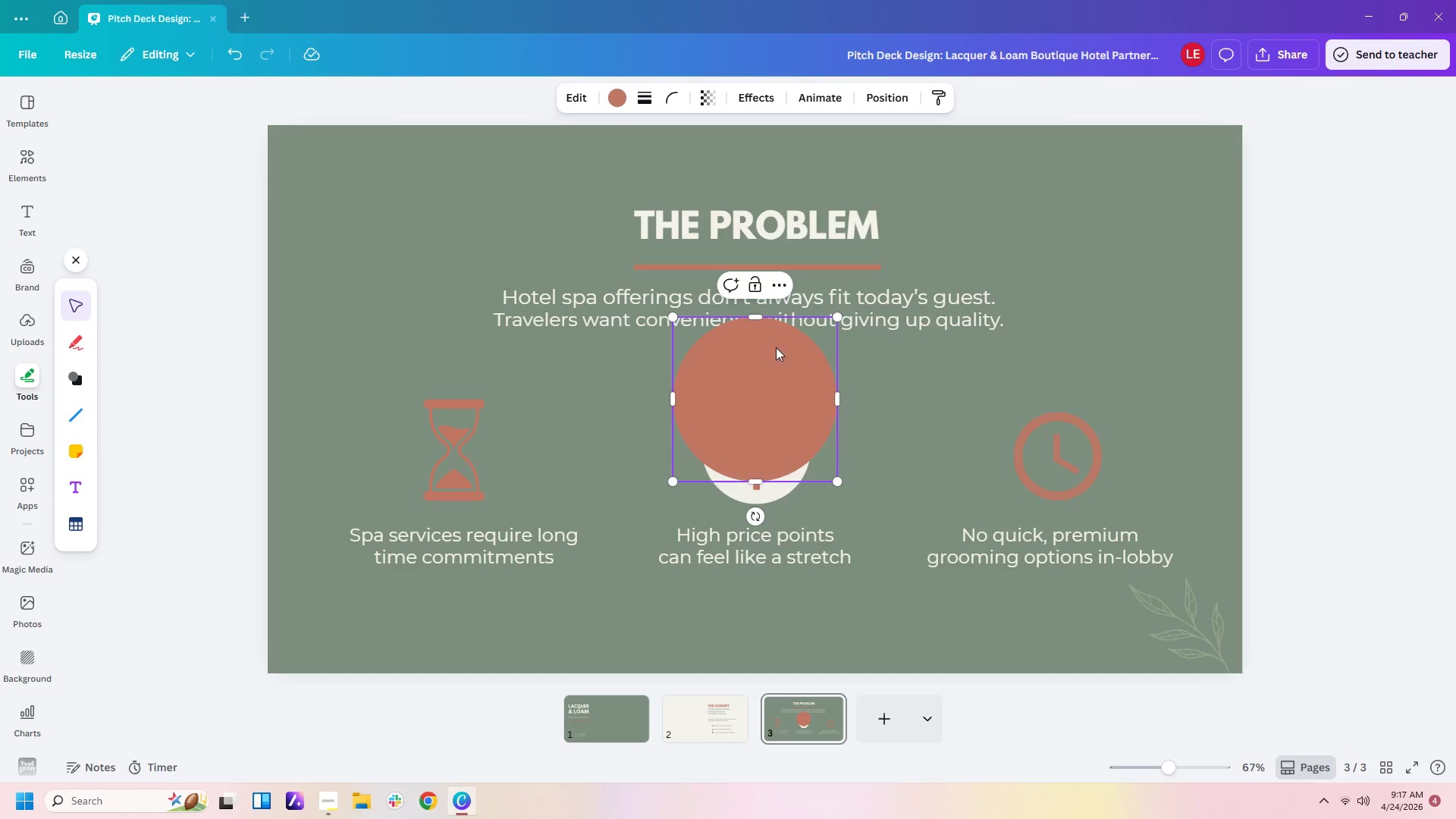 
left_click_drag(start_coordinate=[838, 317], to_coordinate=[779, 374])
 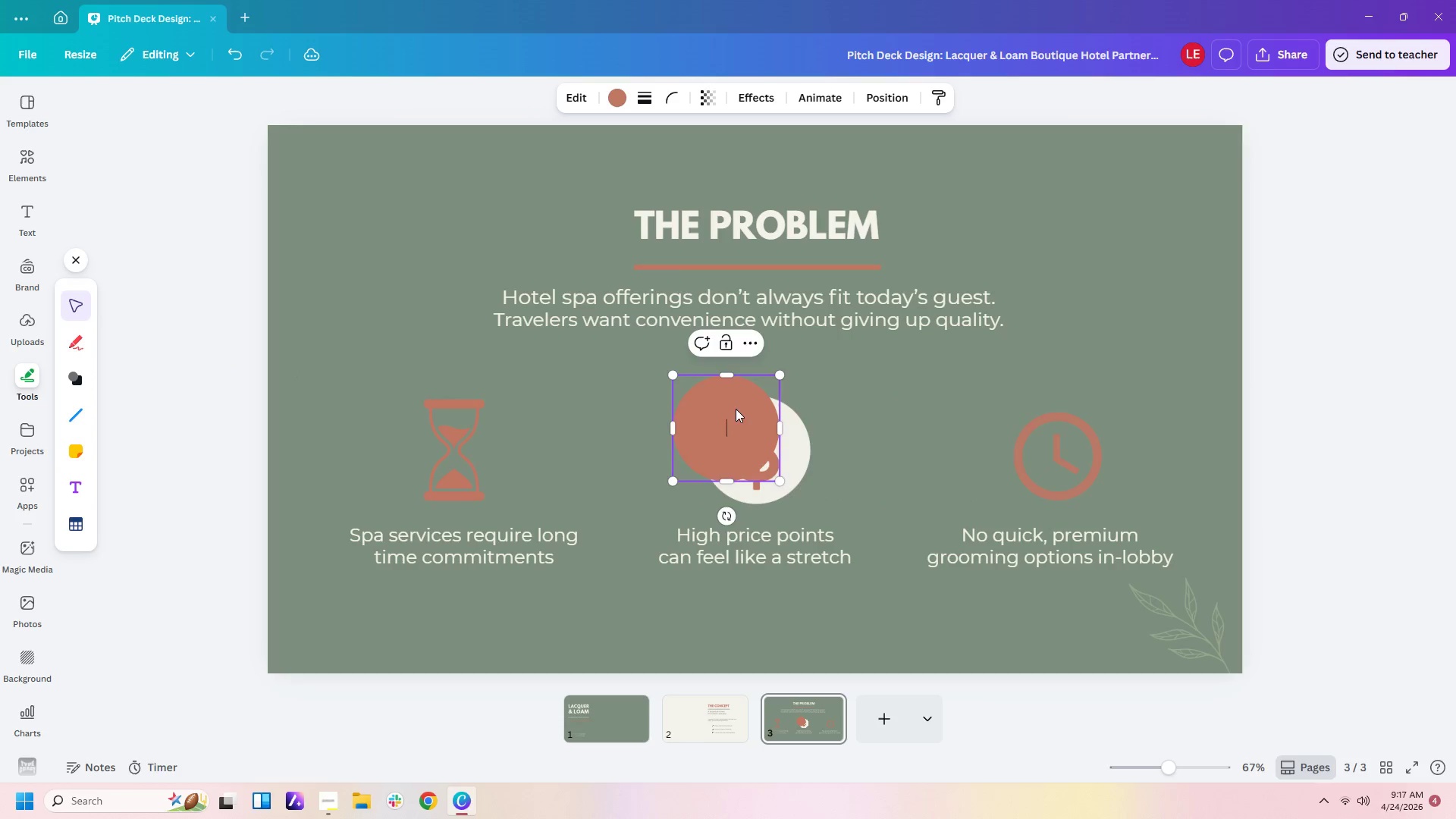 
left_click_drag(start_coordinate=[735, 409], to_coordinate=[763, 430])
 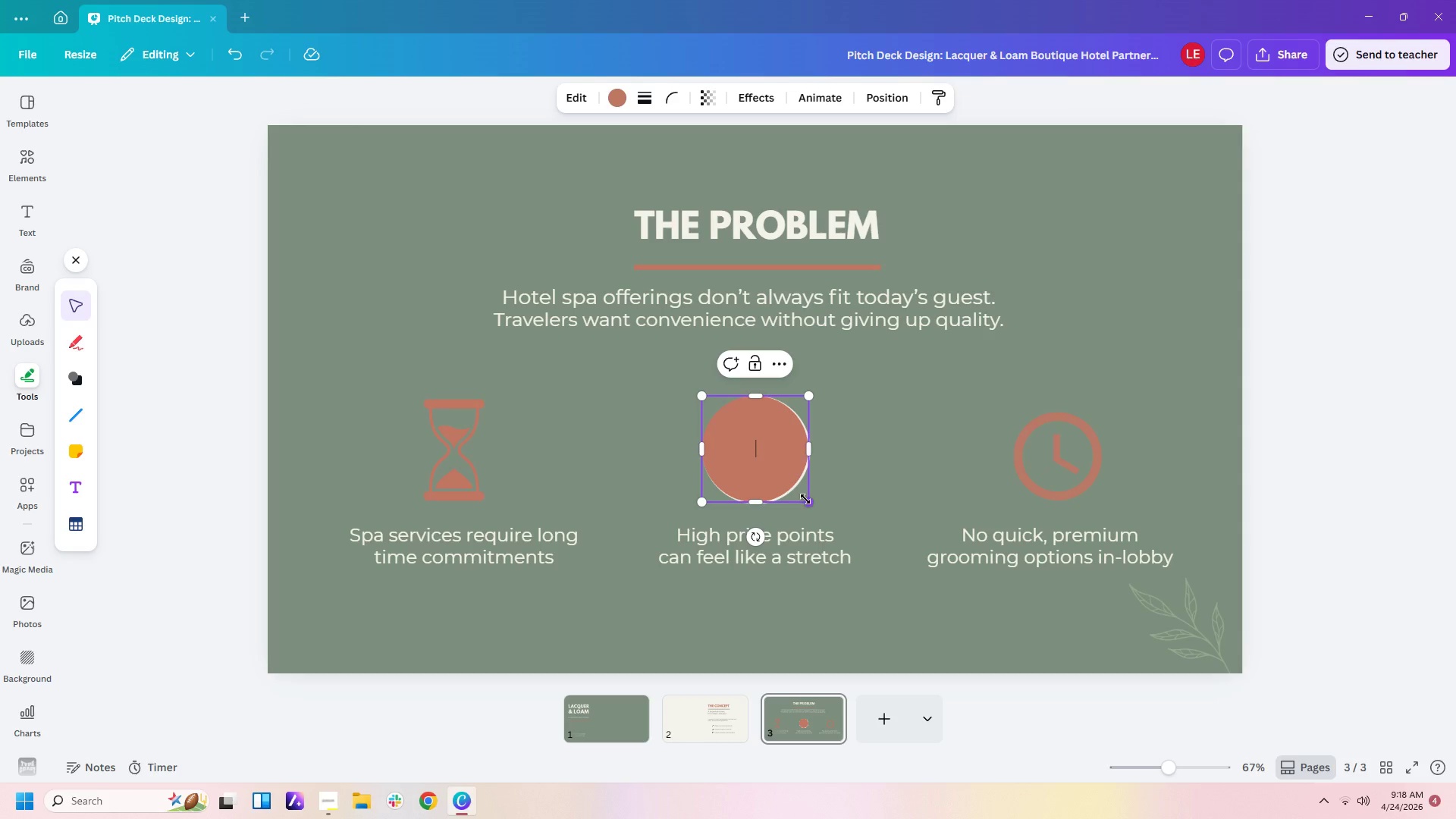 
left_click_drag(start_coordinate=[805, 499], to_coordinate=[806, 503])
 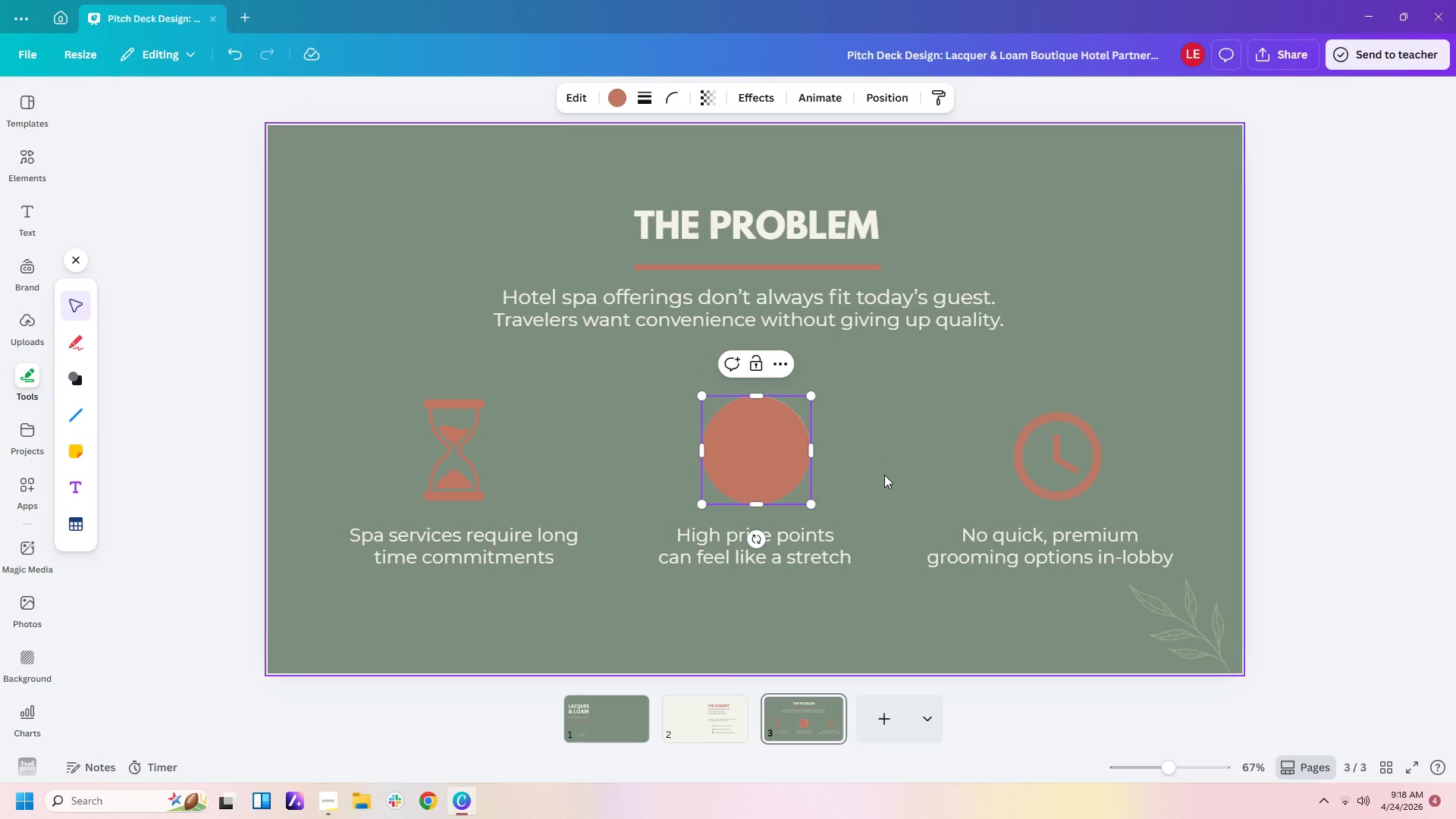 
left_click([884, 475])
 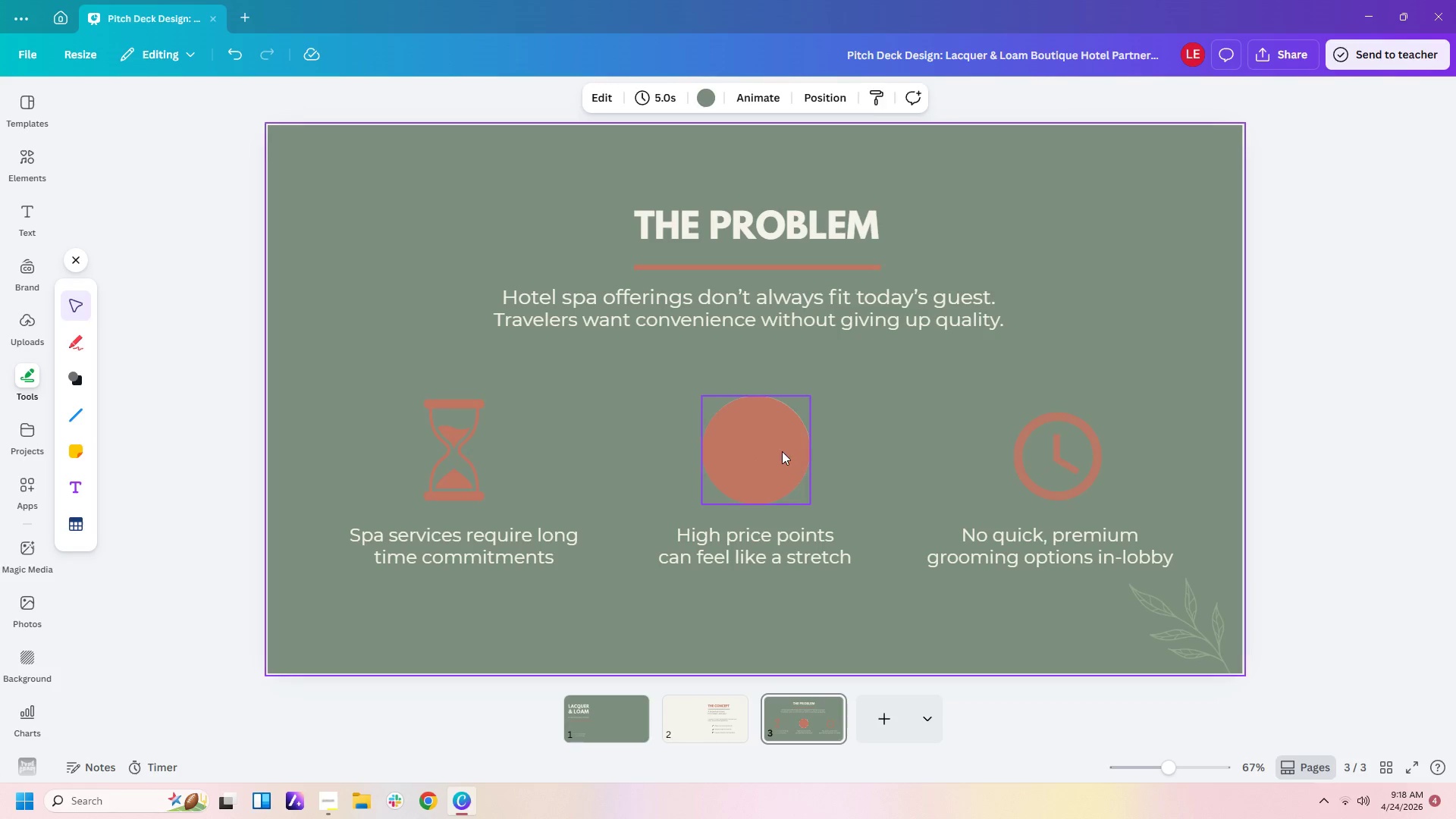 
left_click_drag(start_coordinate=[782, 451], to_coordinate=[927, 432])
 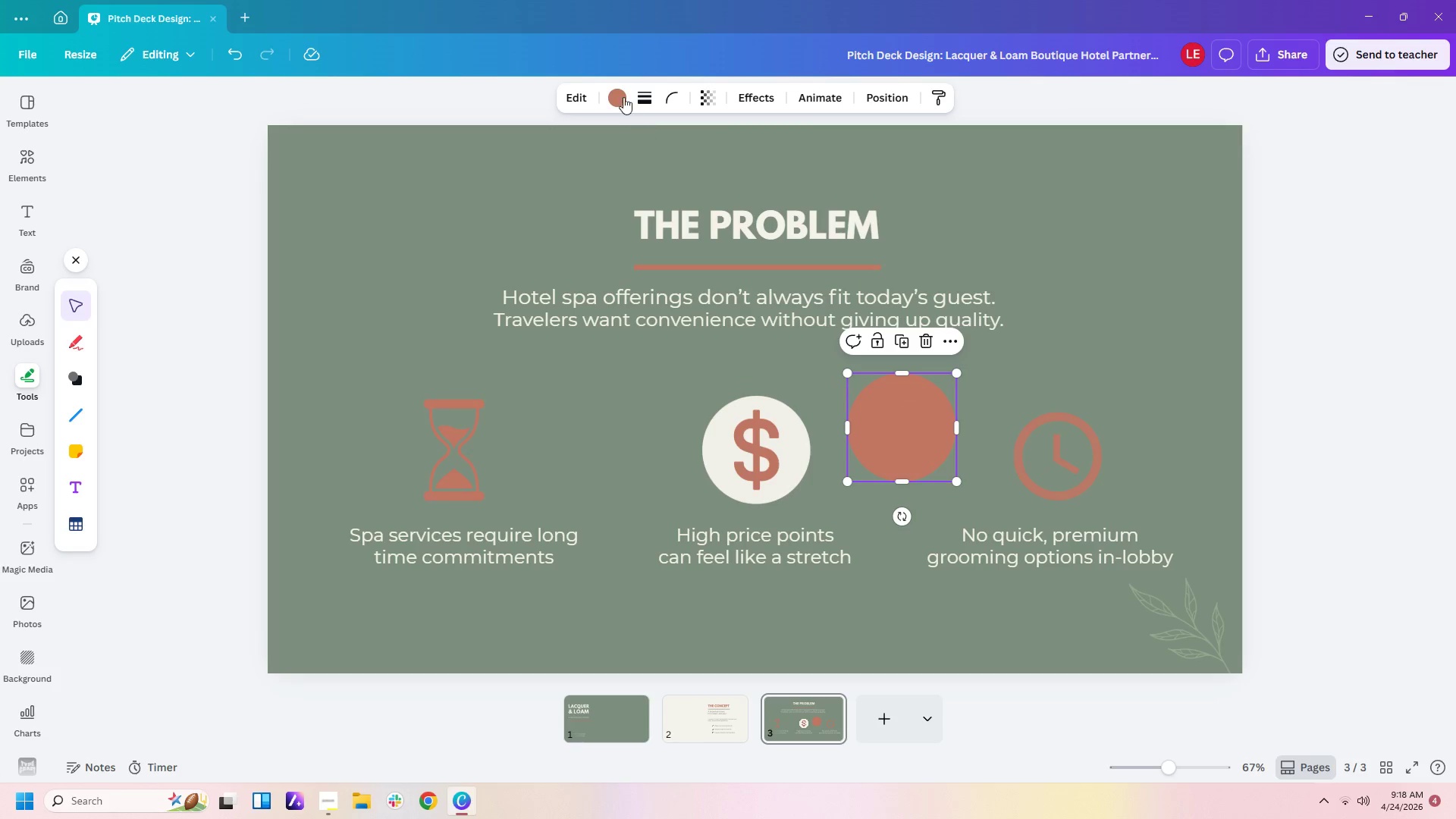 
left_click([623, 96])
 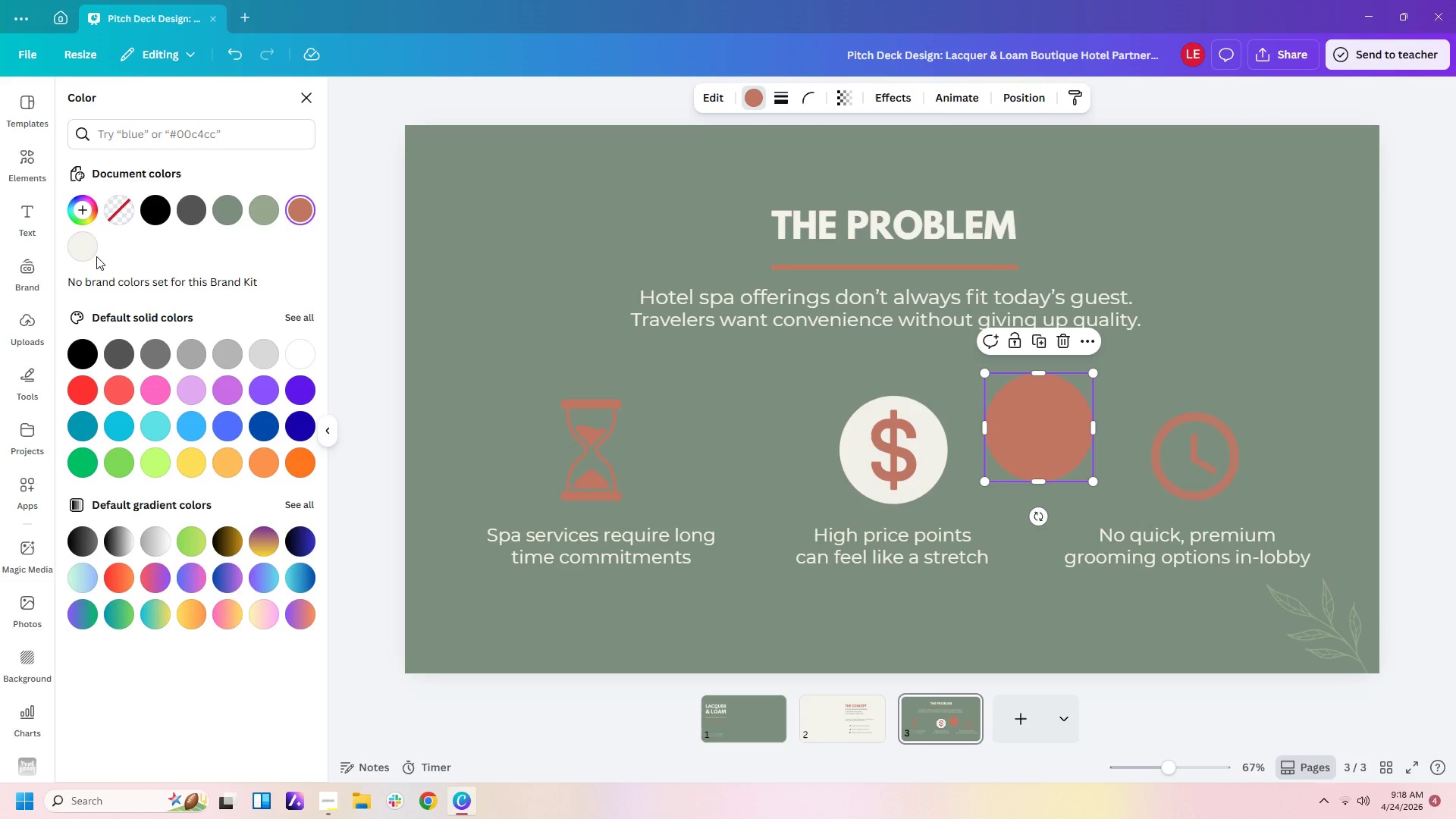 
left_click([87, 248])
 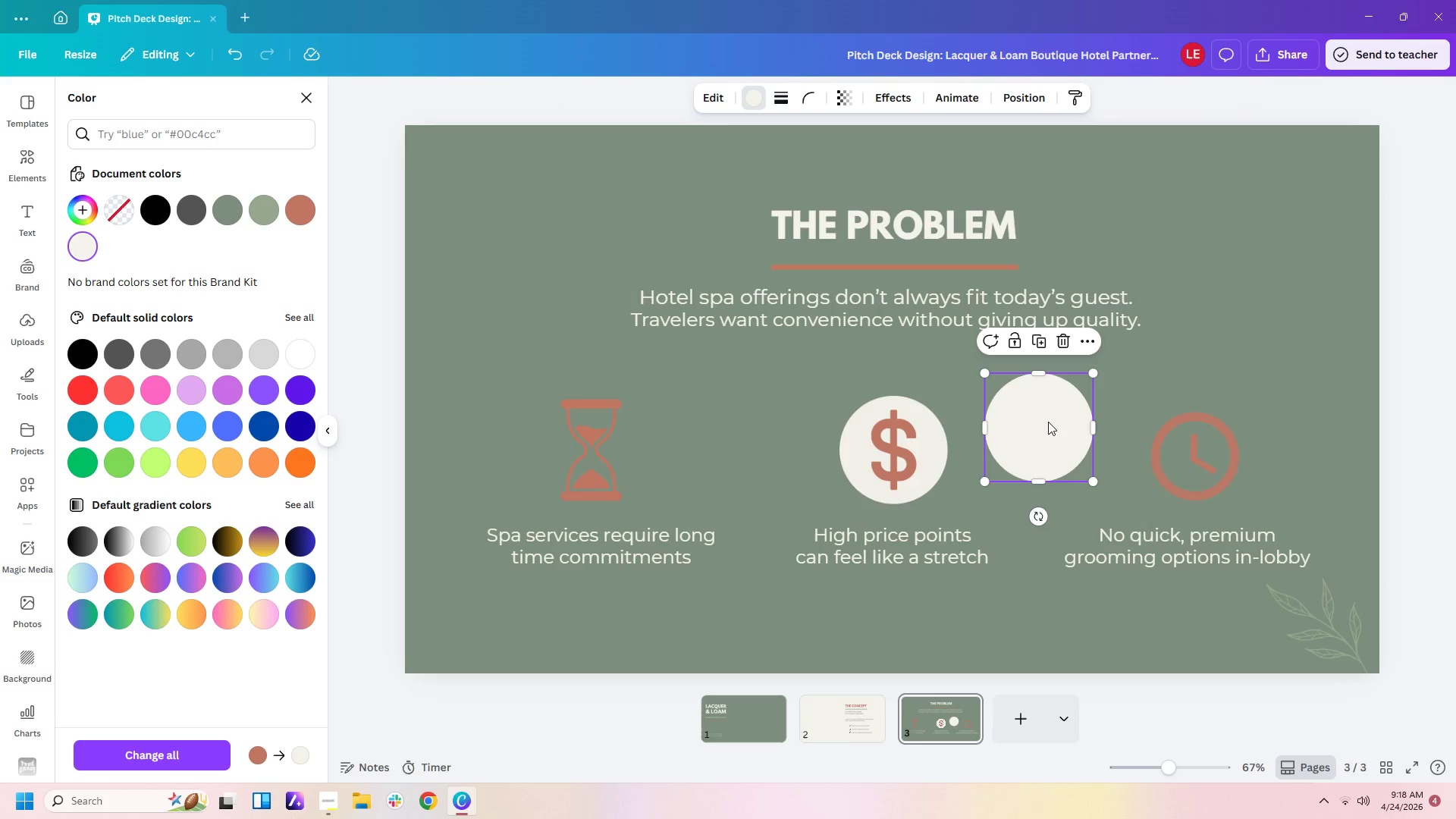 
left_click_drag(start_coordinate=[1048, 422], to_coordinate=[1213, 453])
 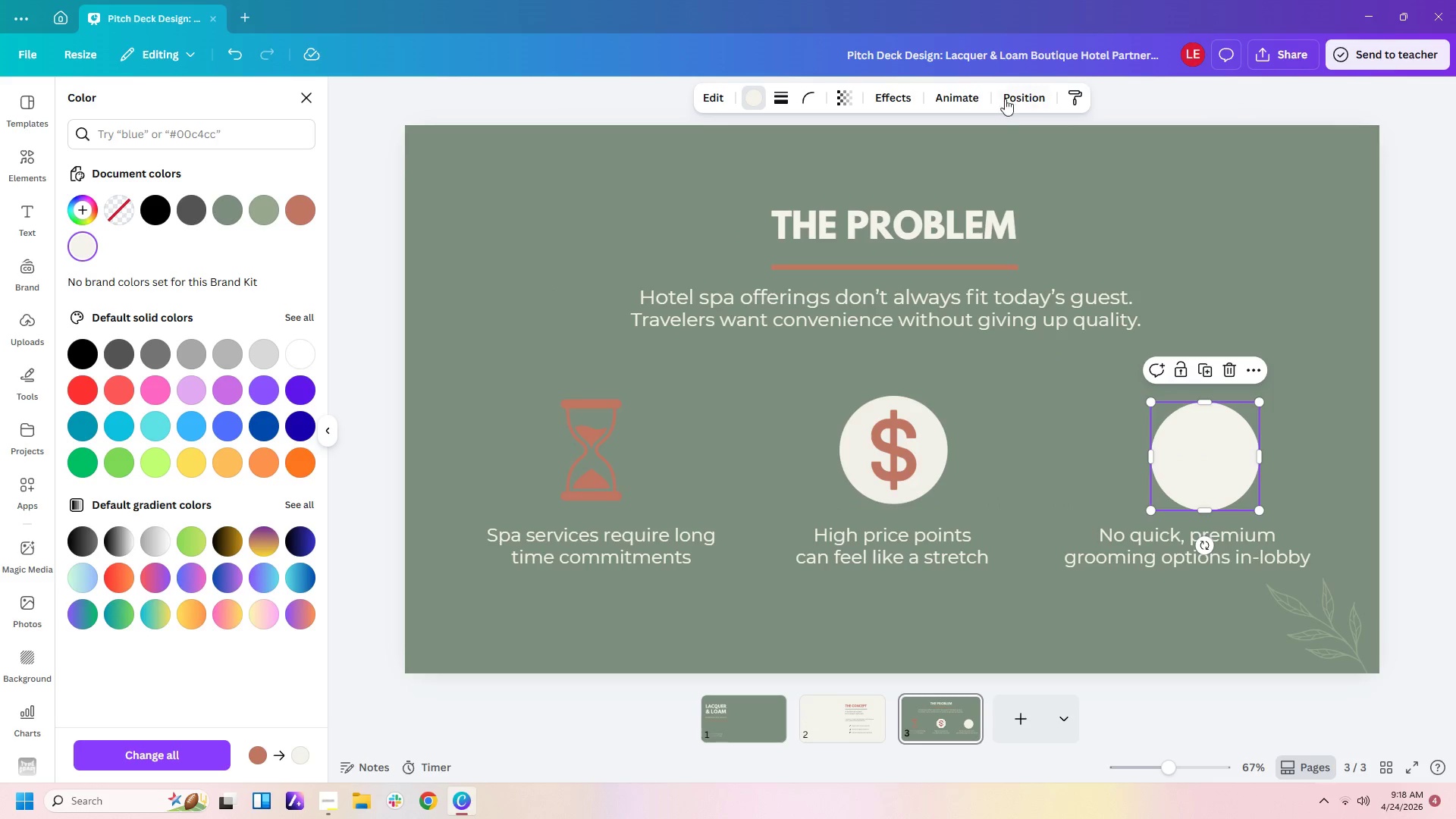 
left_click([1007, 96])
 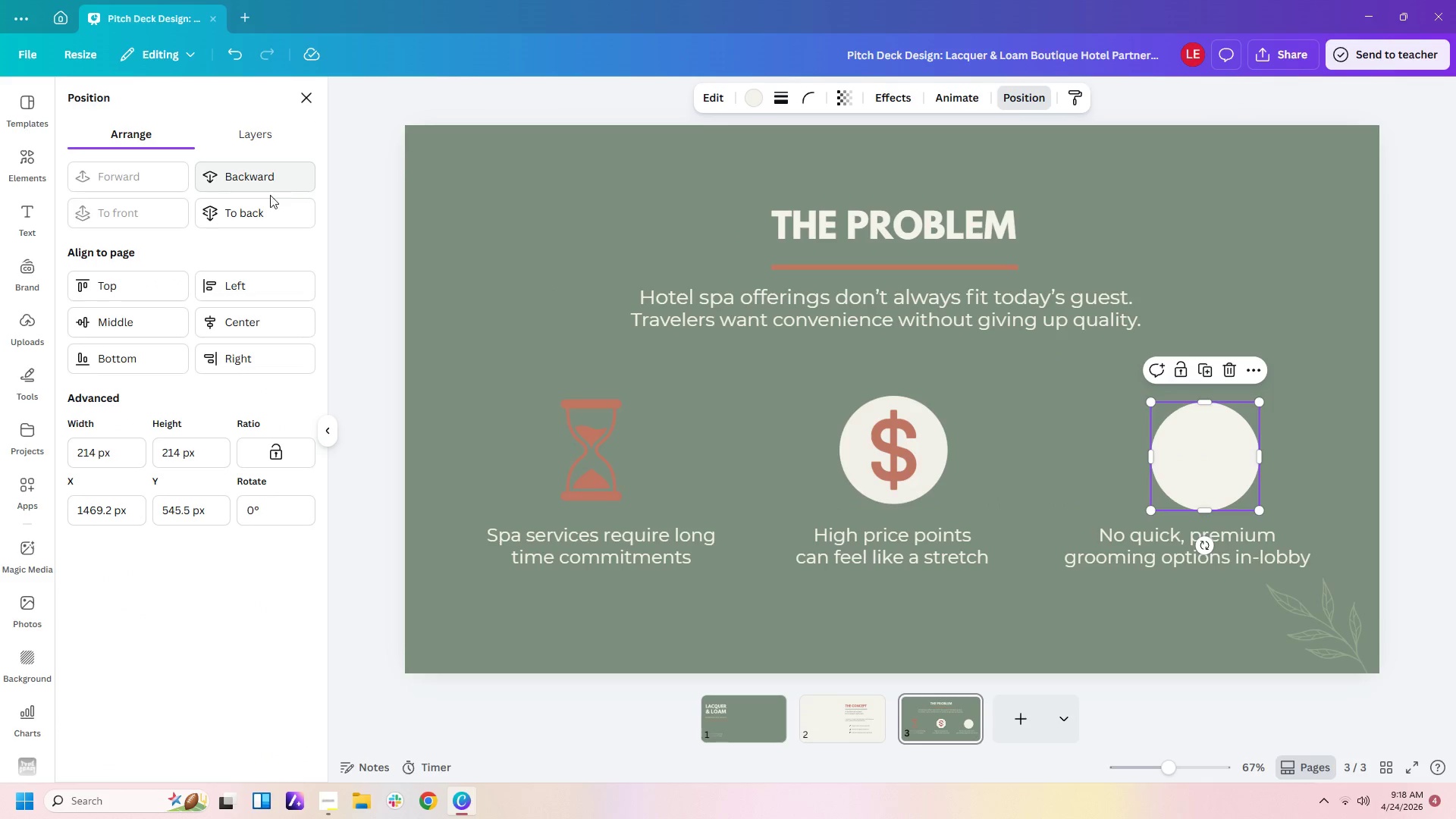 
left_click([266, 213])
 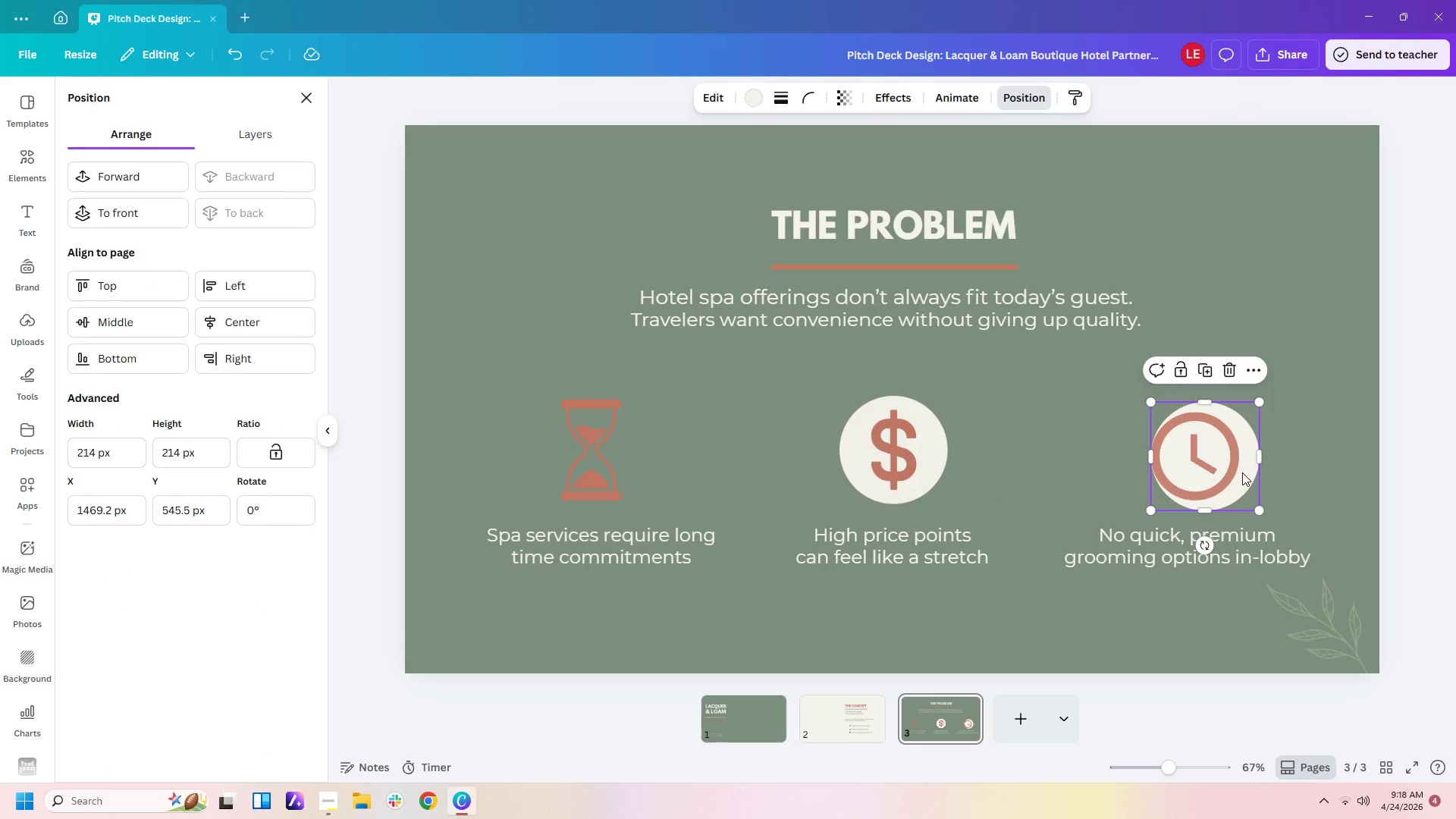 
left_click_drag(start_coordinate=[1242, 472], to_coordinate=[1235, 473])
 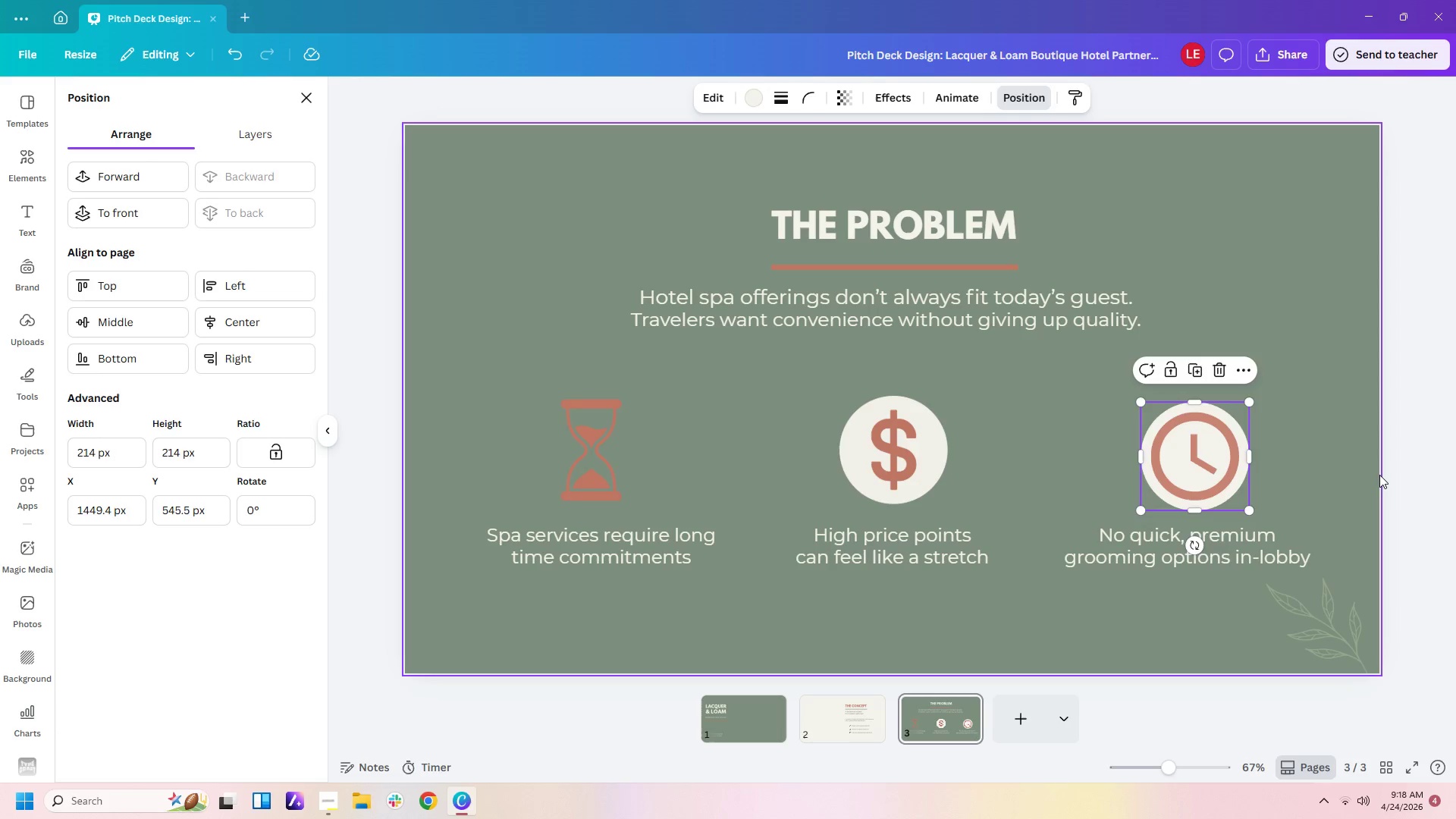 
left_click([1379, 475])
 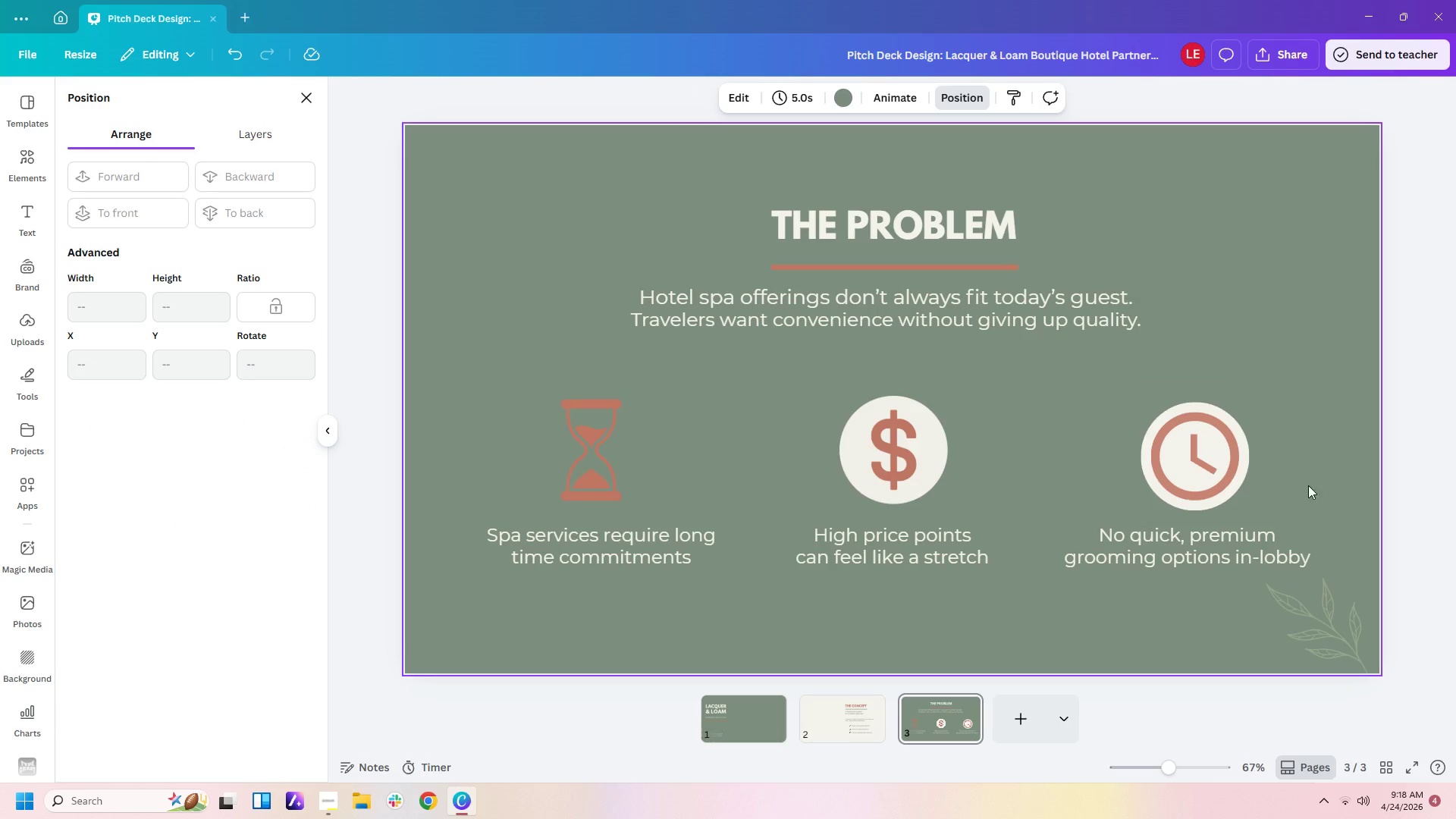 
left_click_drag(start_coordinate=[1327, 487], to_coordinate=[1150, 468])
 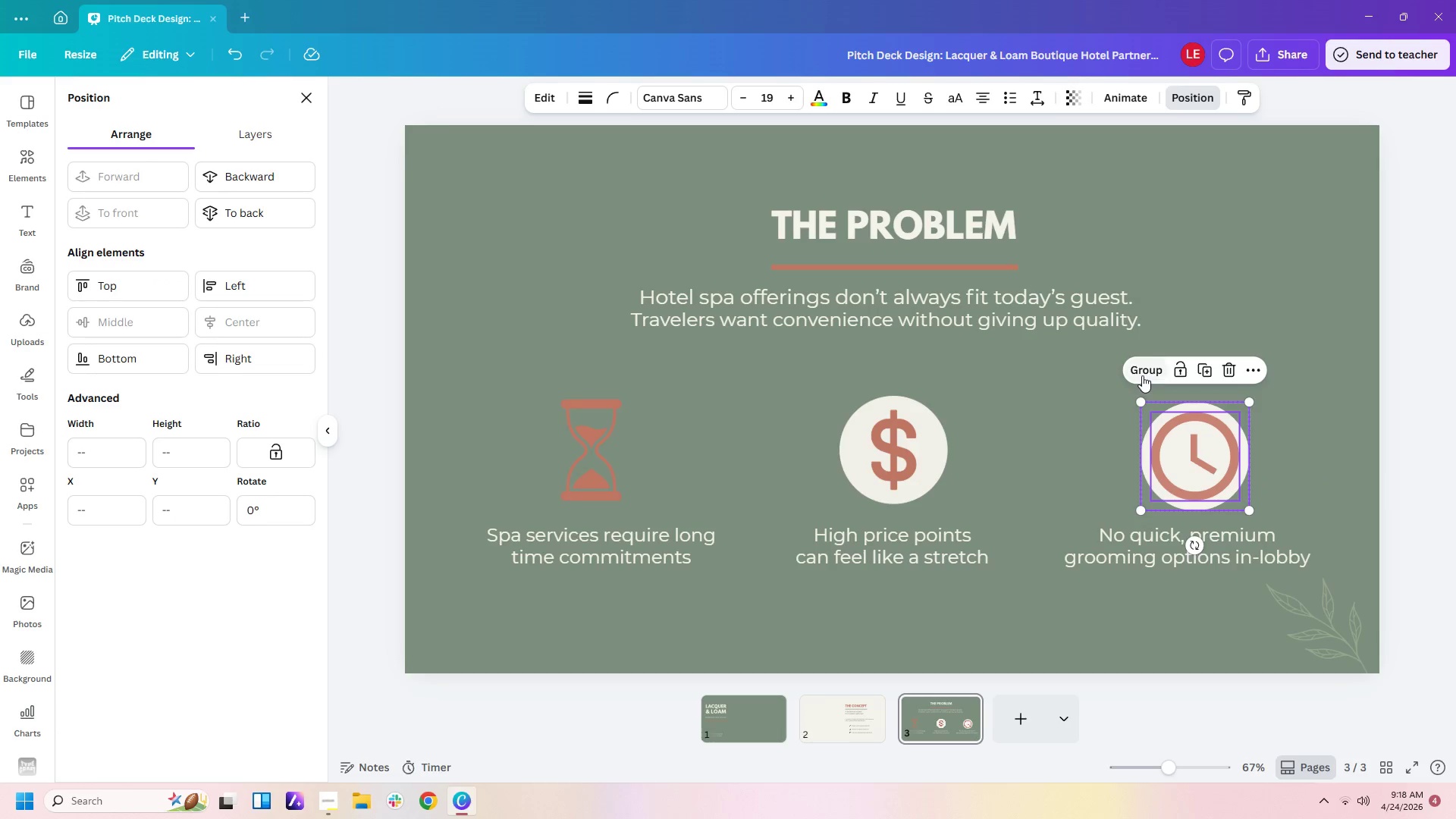 
left_click([1142, 375])
 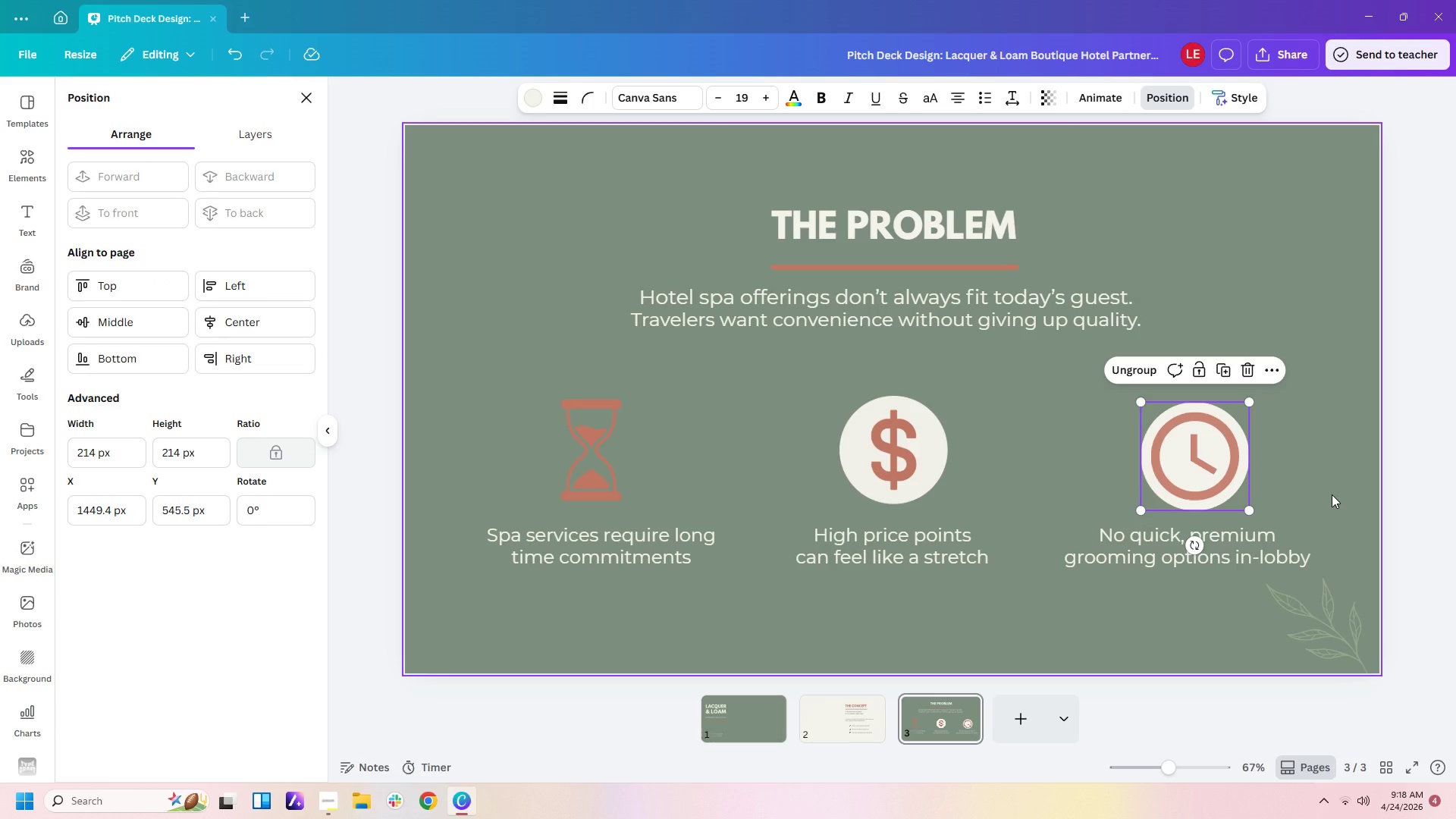 
left_click([1332, 494])
 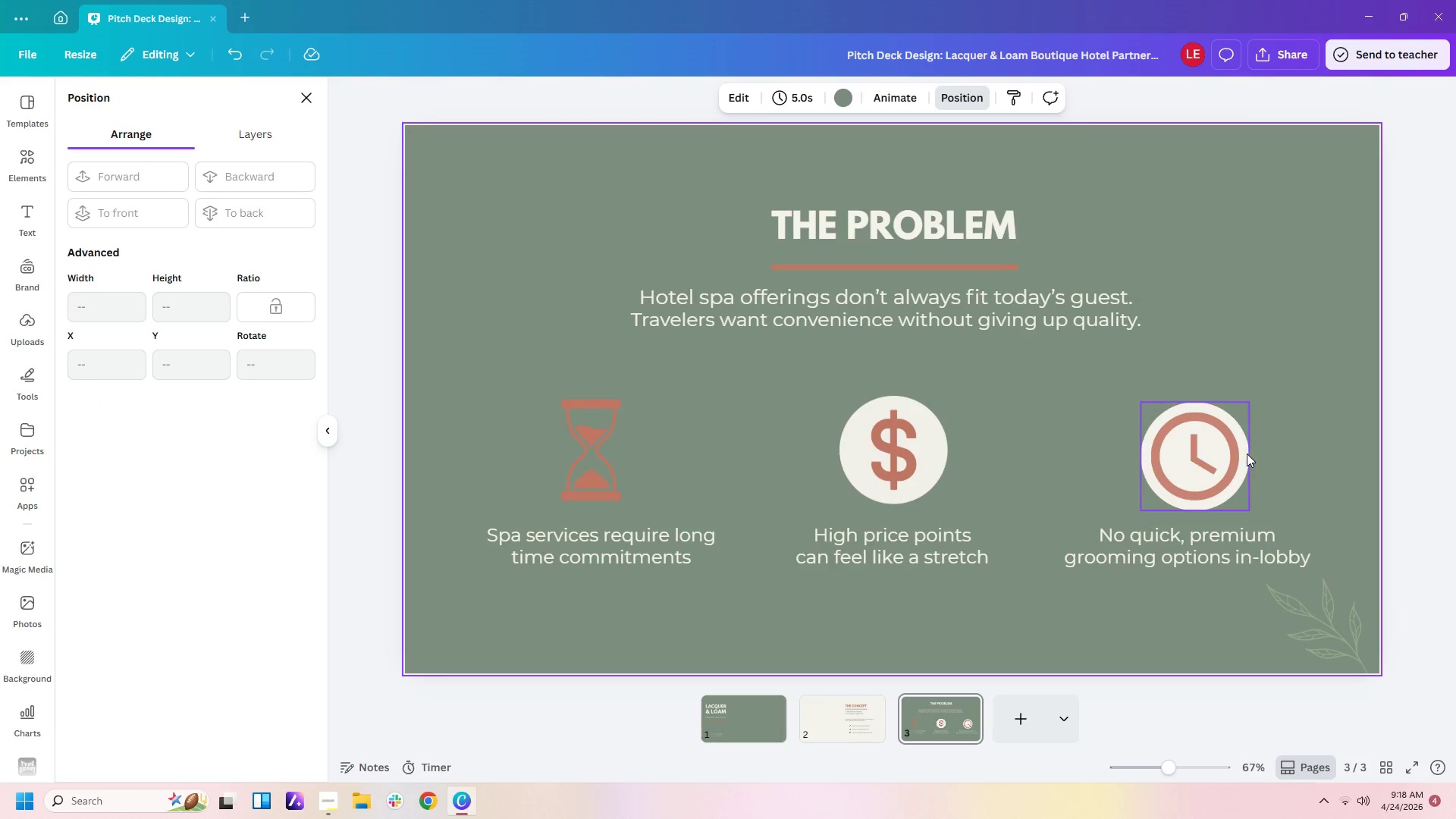 
left_click([1244, 453])
 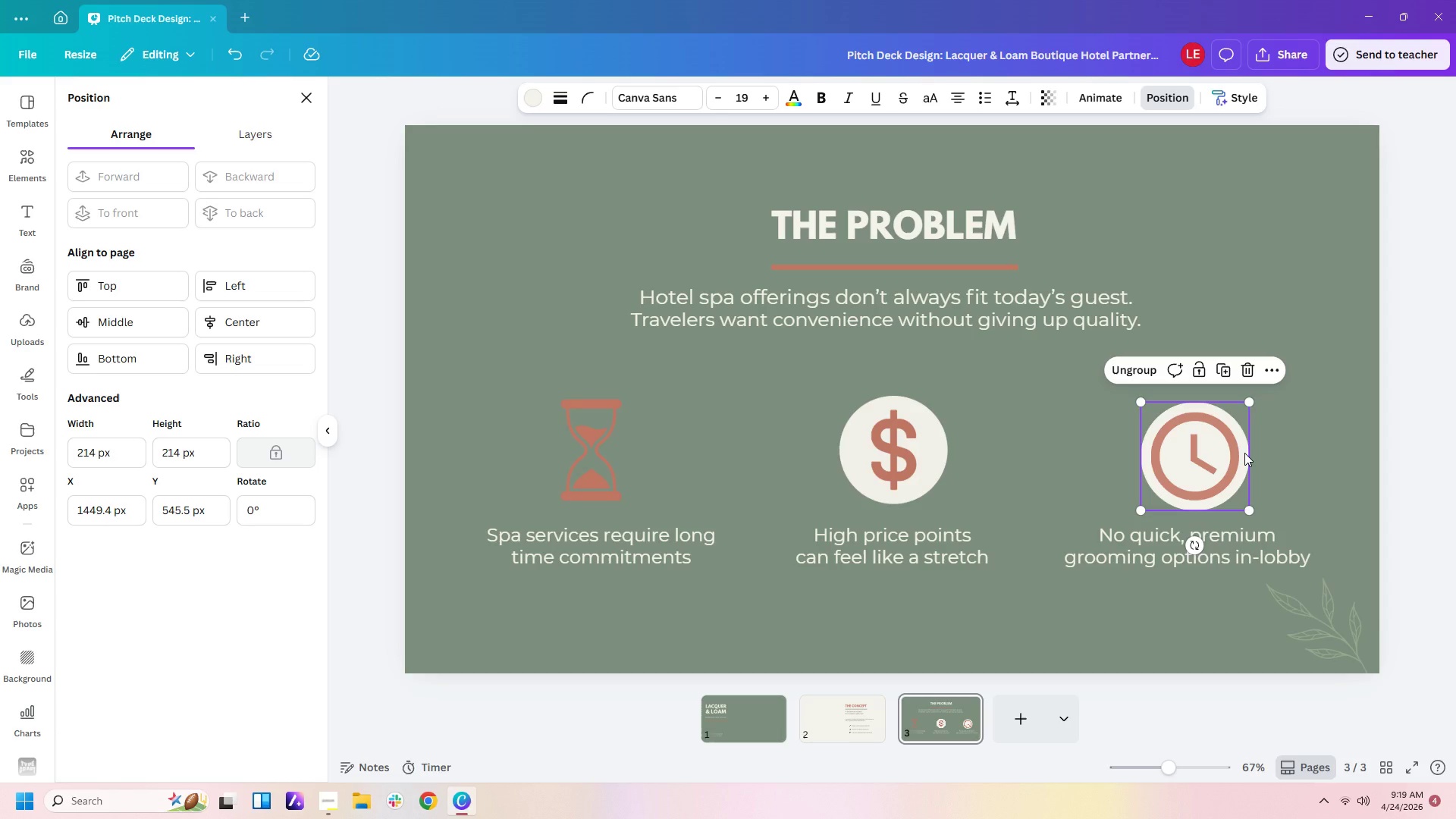 
wait(58.56)
 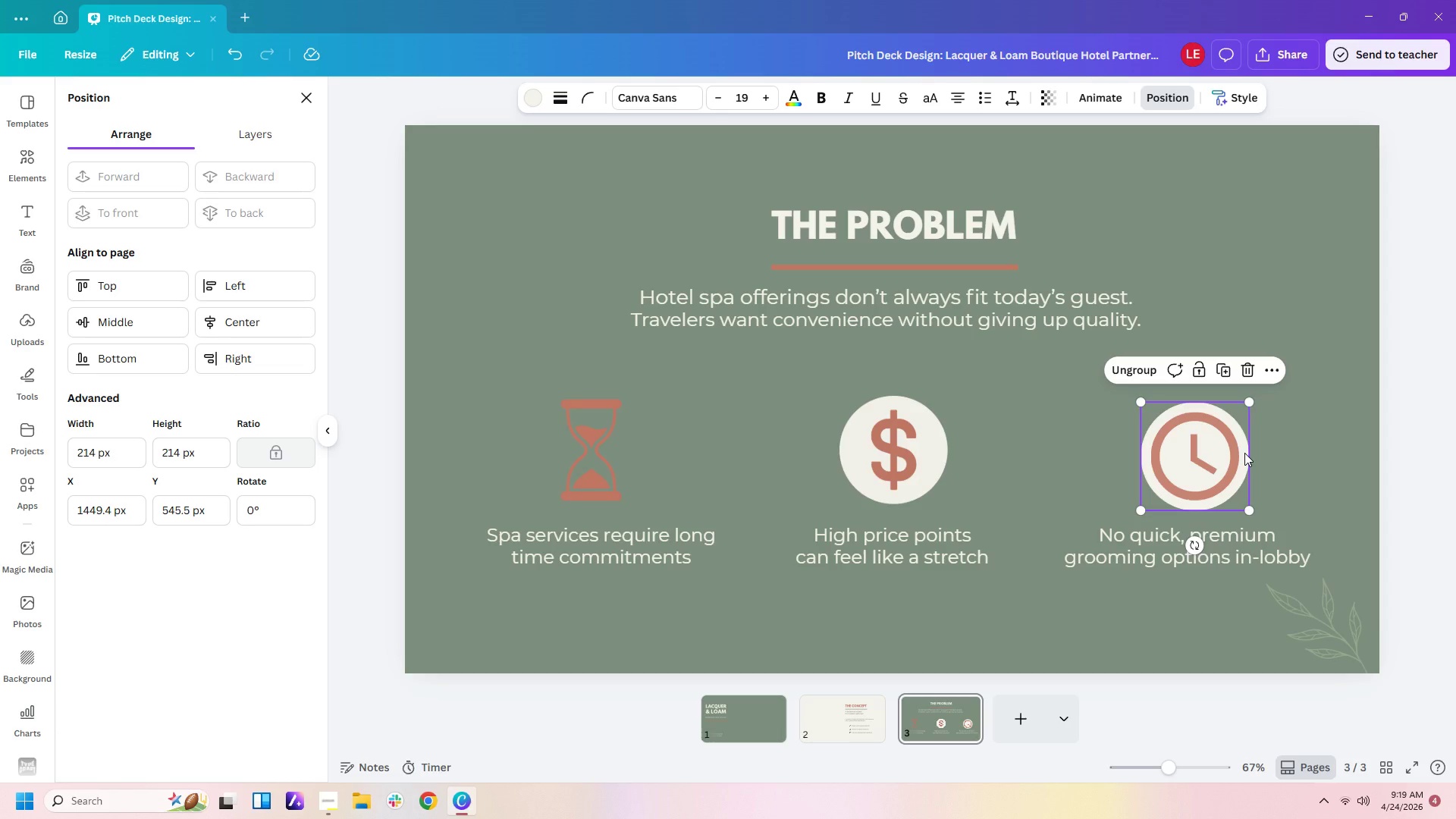 
key(Control+C)
 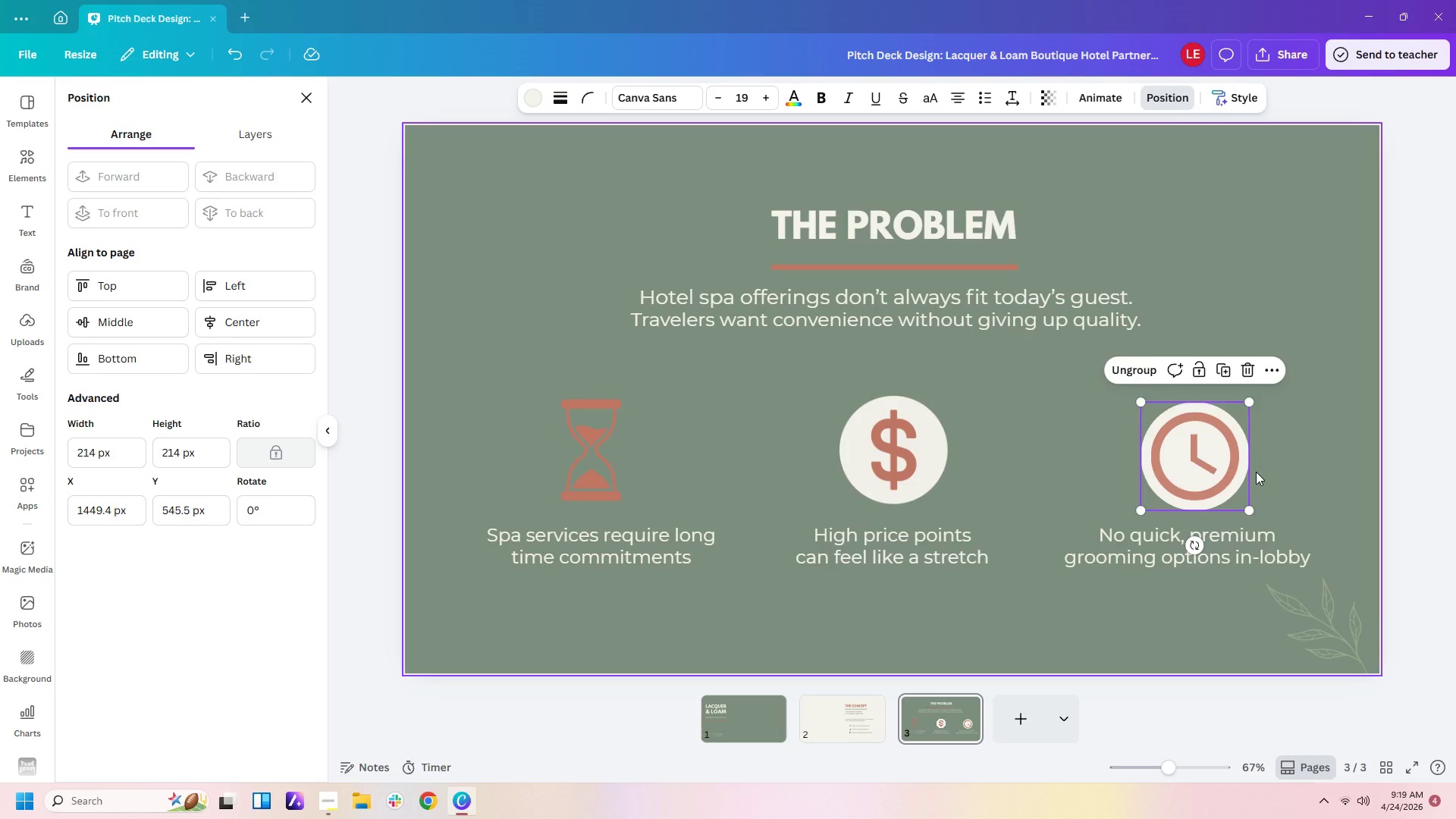 
key(Control+V)
 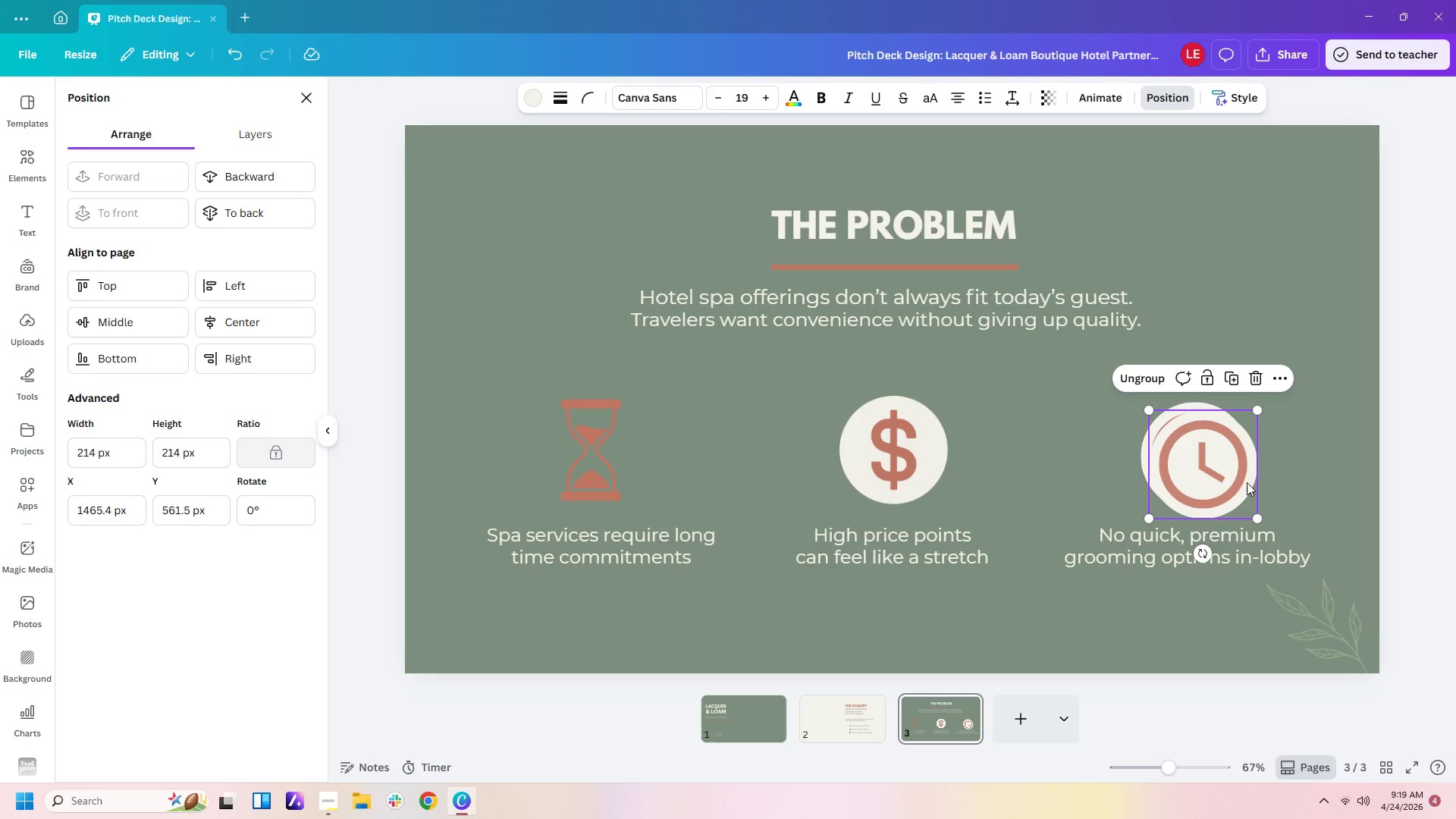 
left_click_drag(start_coordinate=[1244, 482], to_coordinate=[628, 468])
 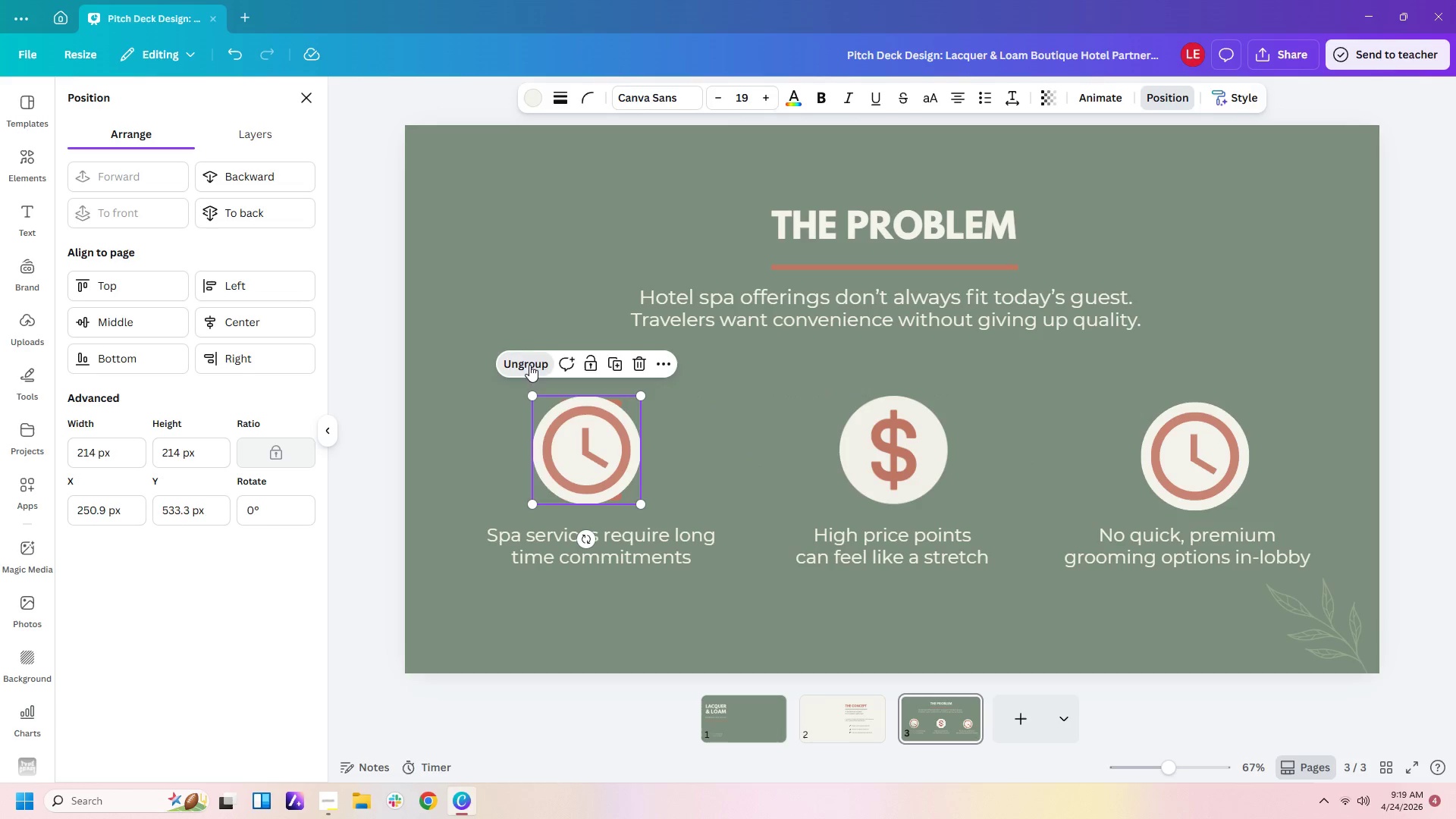 
double_click([789, 444])
 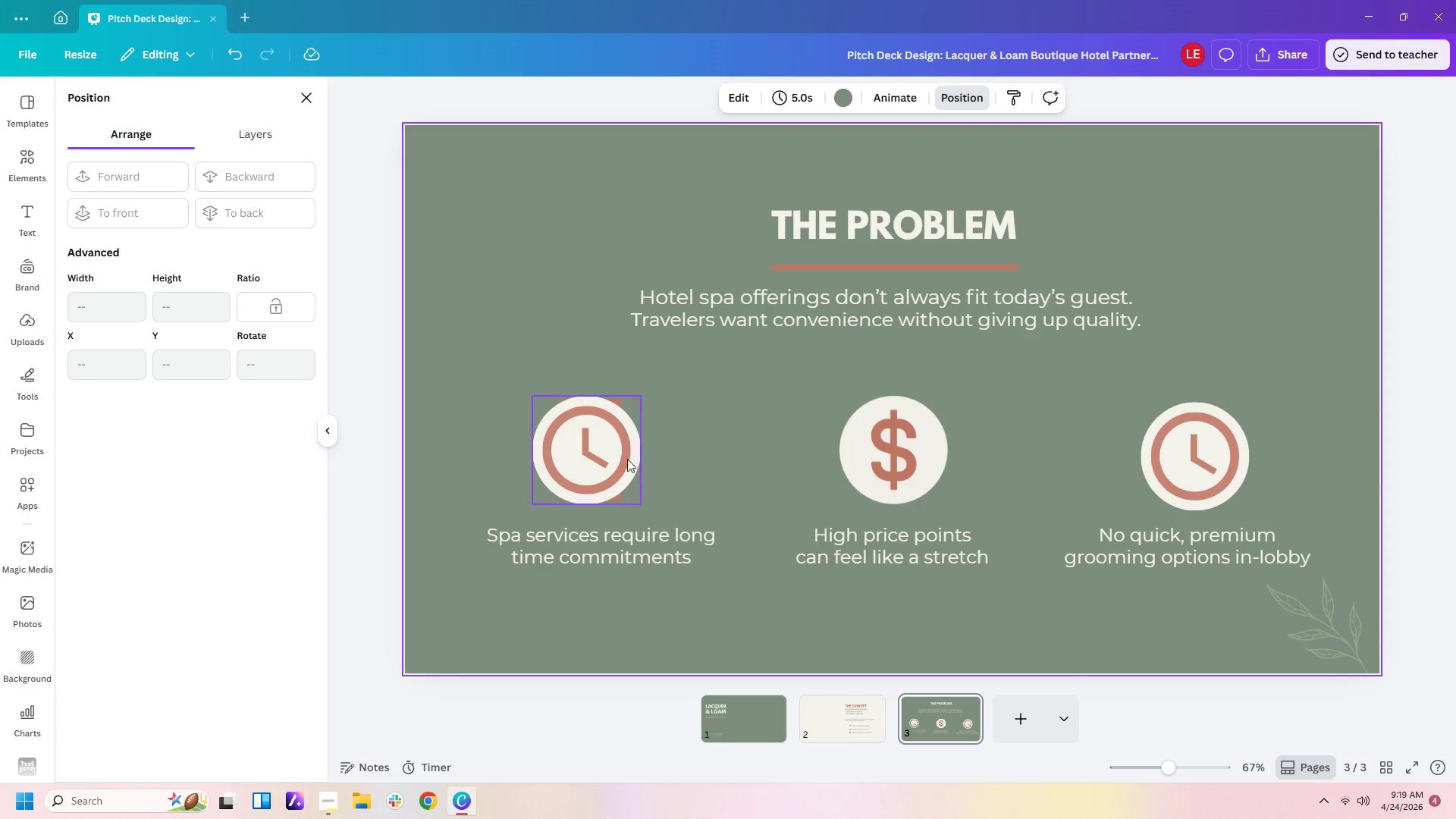 
left_click([601, 451])
 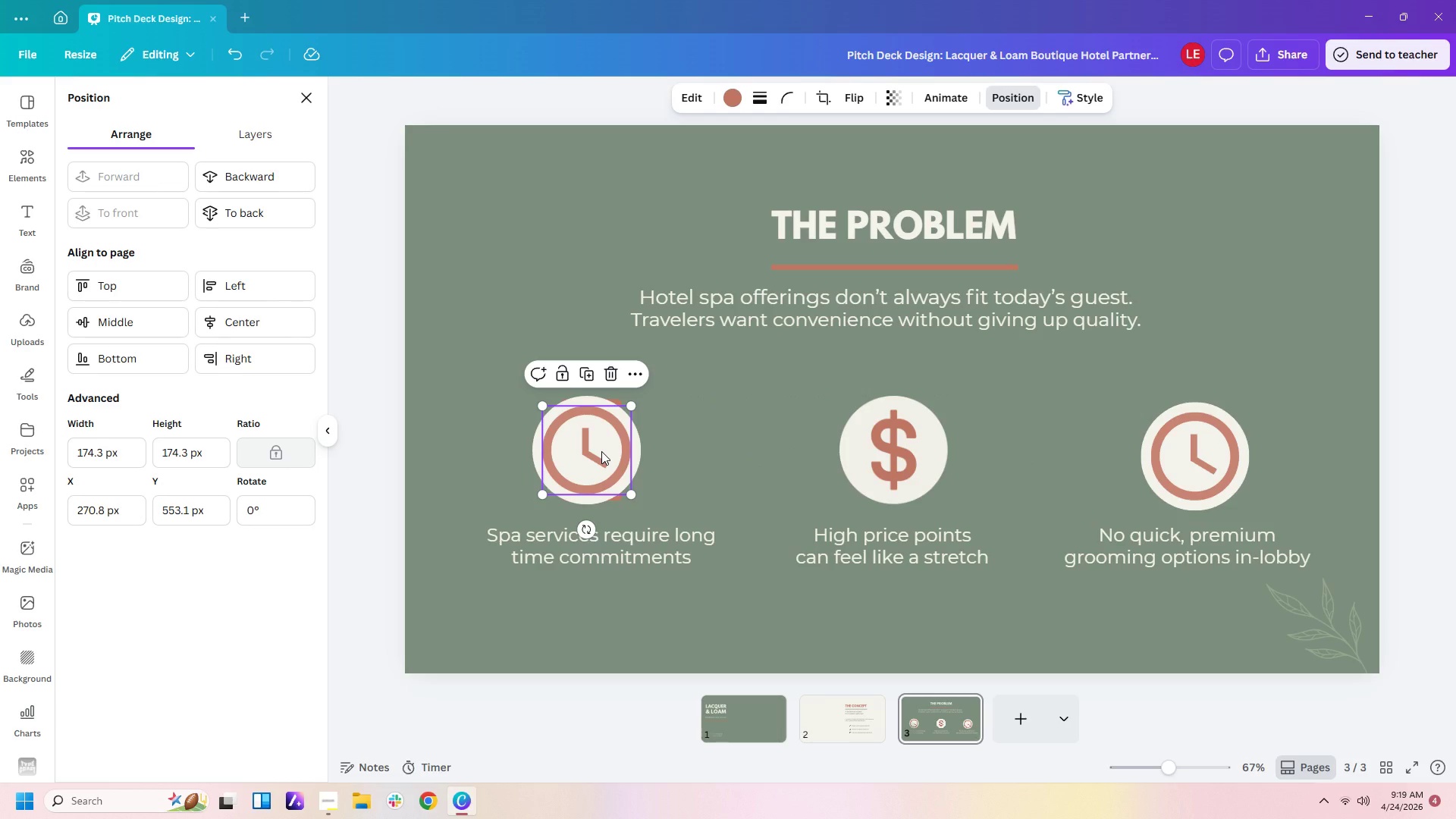 
key(Delete)
 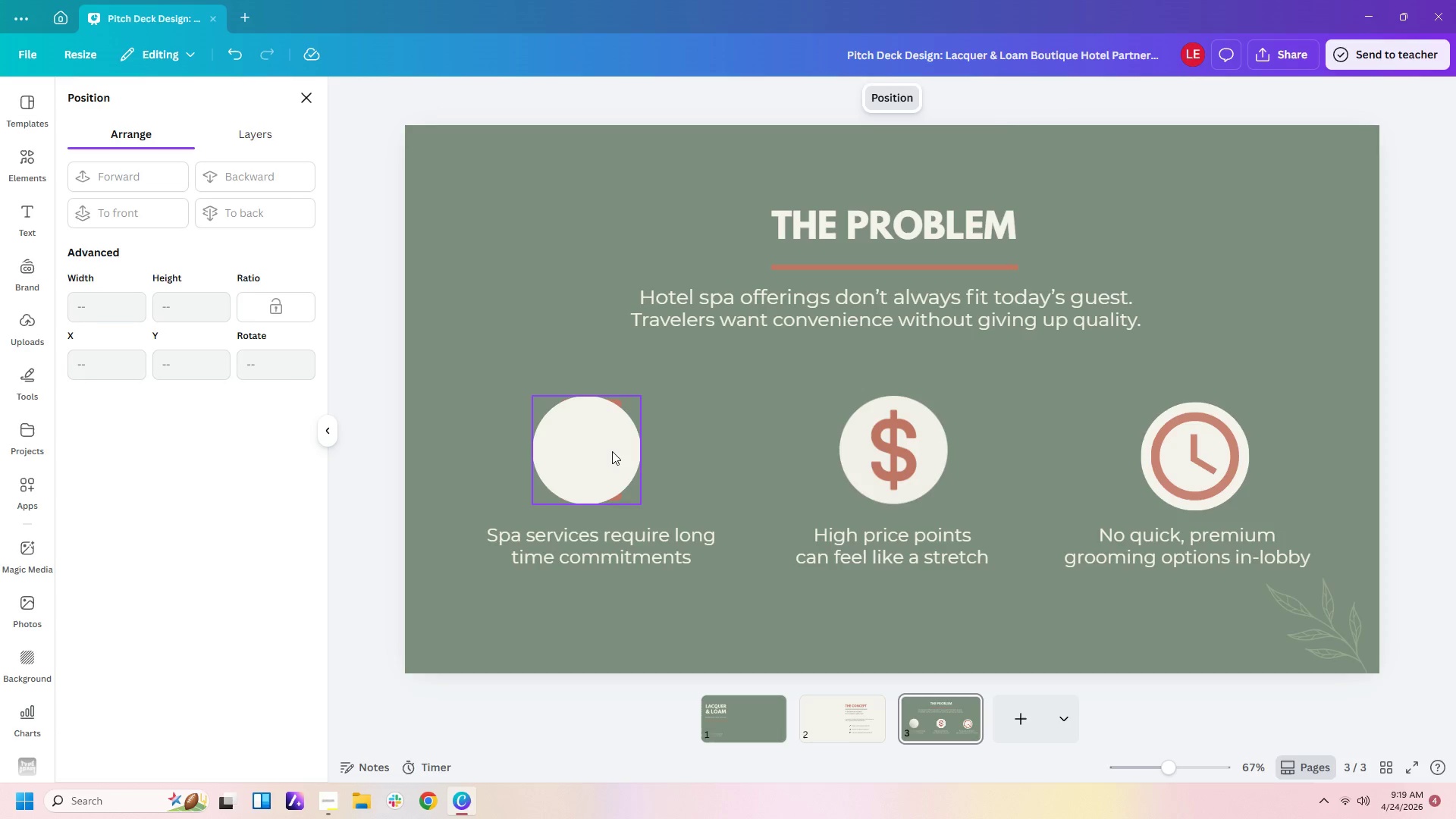 
left_click([612, 451])
 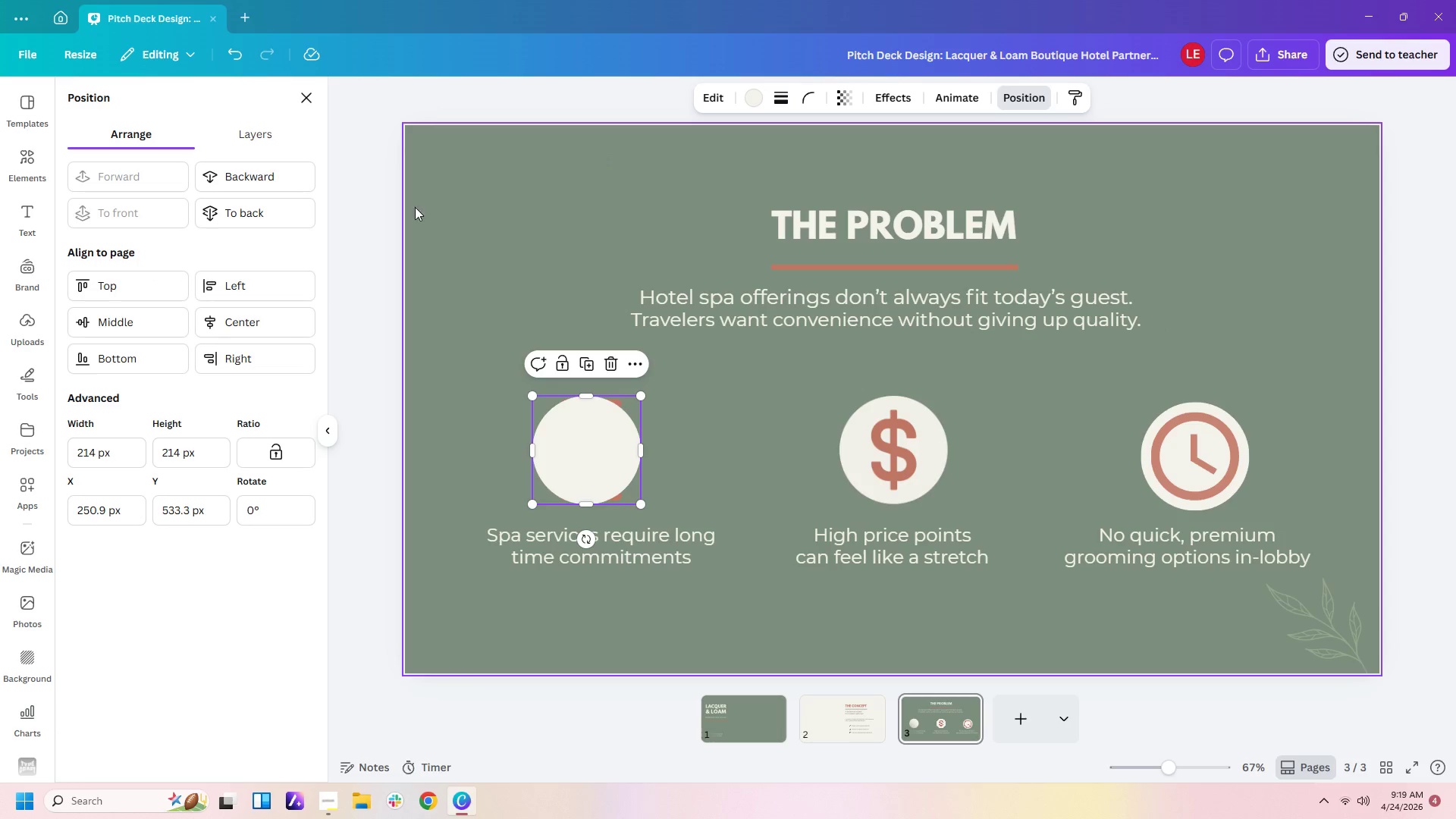 
left_click([295, 211])
 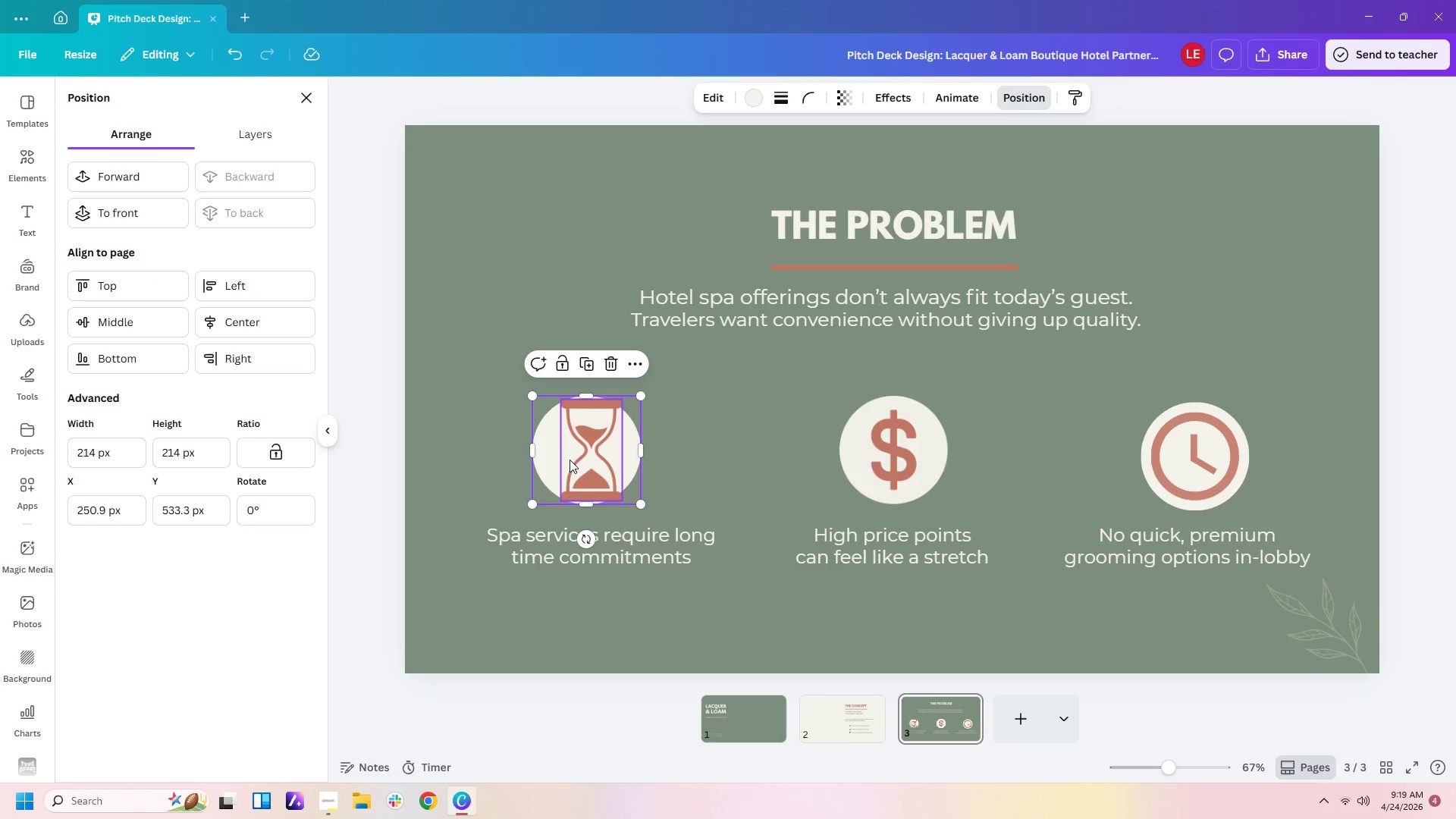 
left_click([582, 457])
 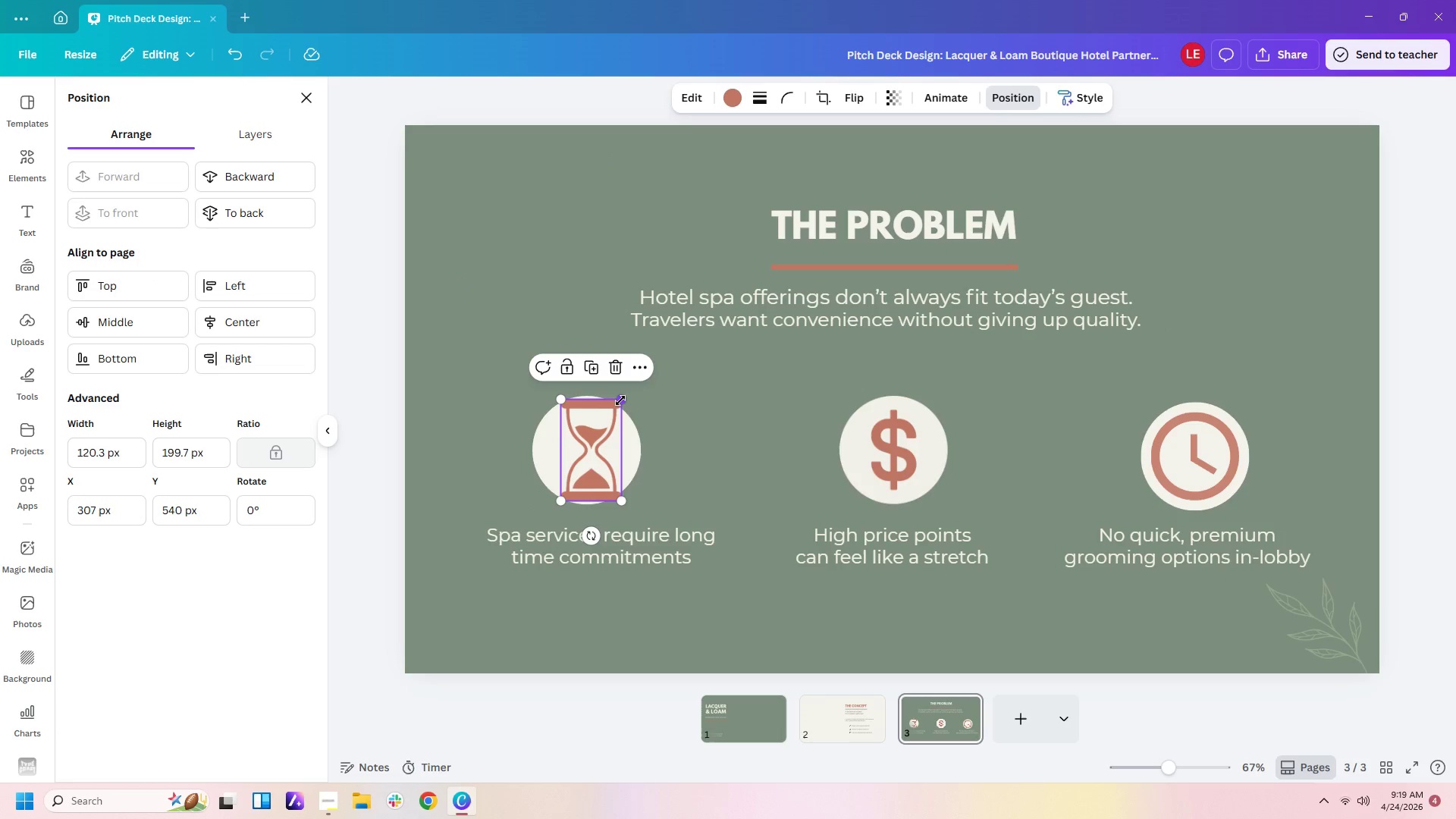 
left_click_drag(start_coordinate=[620, 400], to_coordinate=[602, 419])
 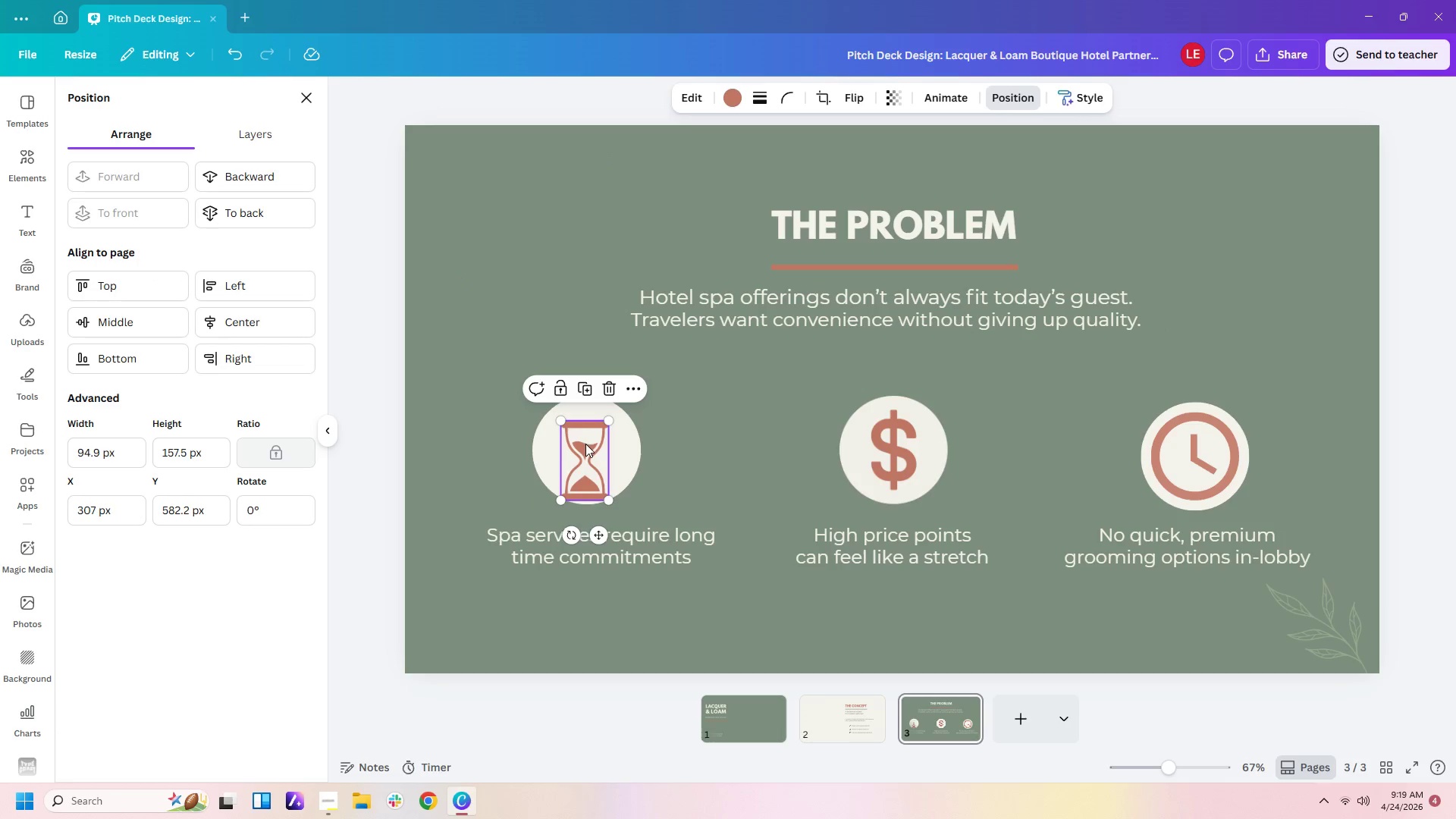 
left_click_drag(start_coordinate=[585, 444], to_coordinate=[583, 432])
 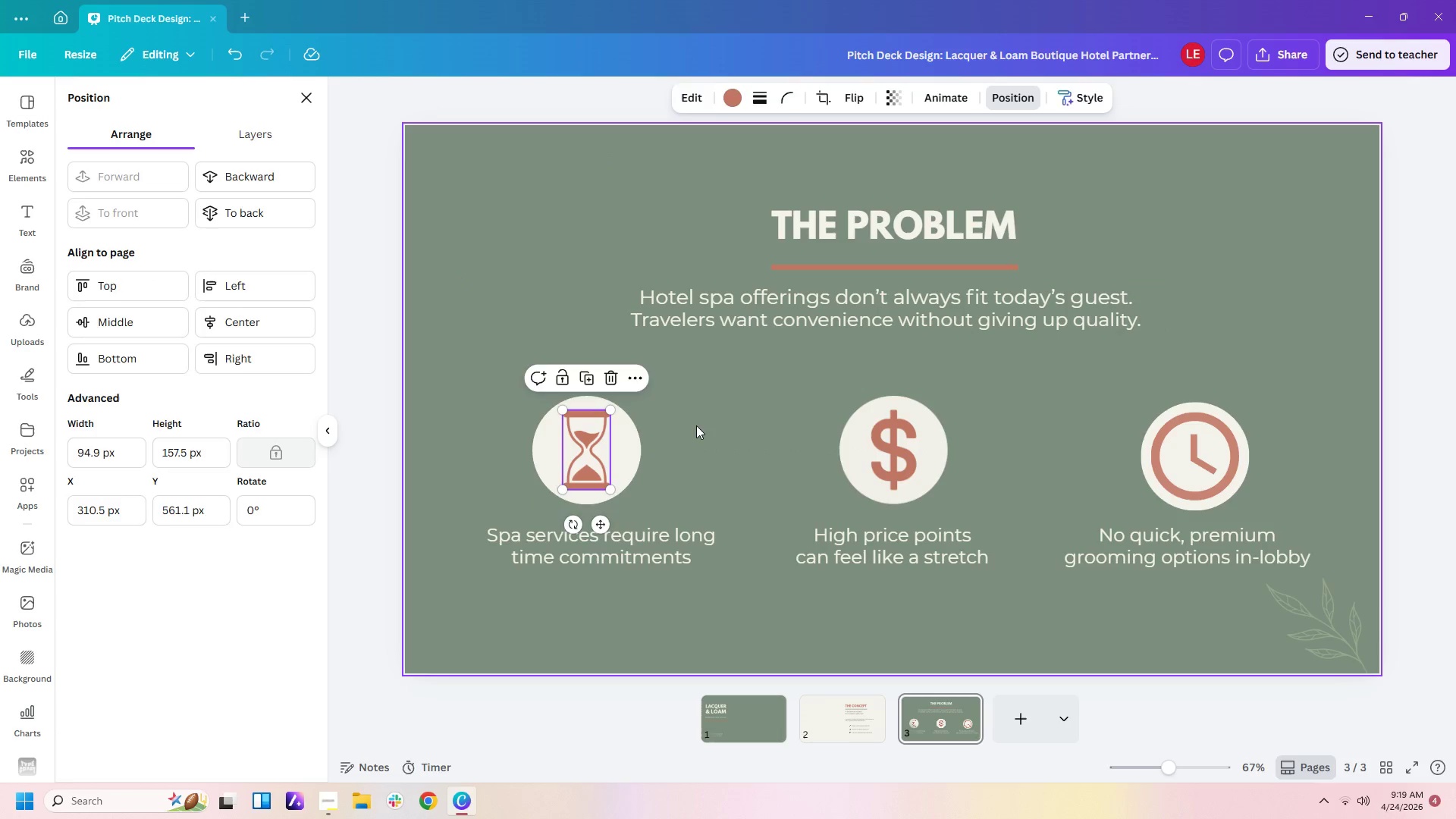 
left_click([696, 425])
 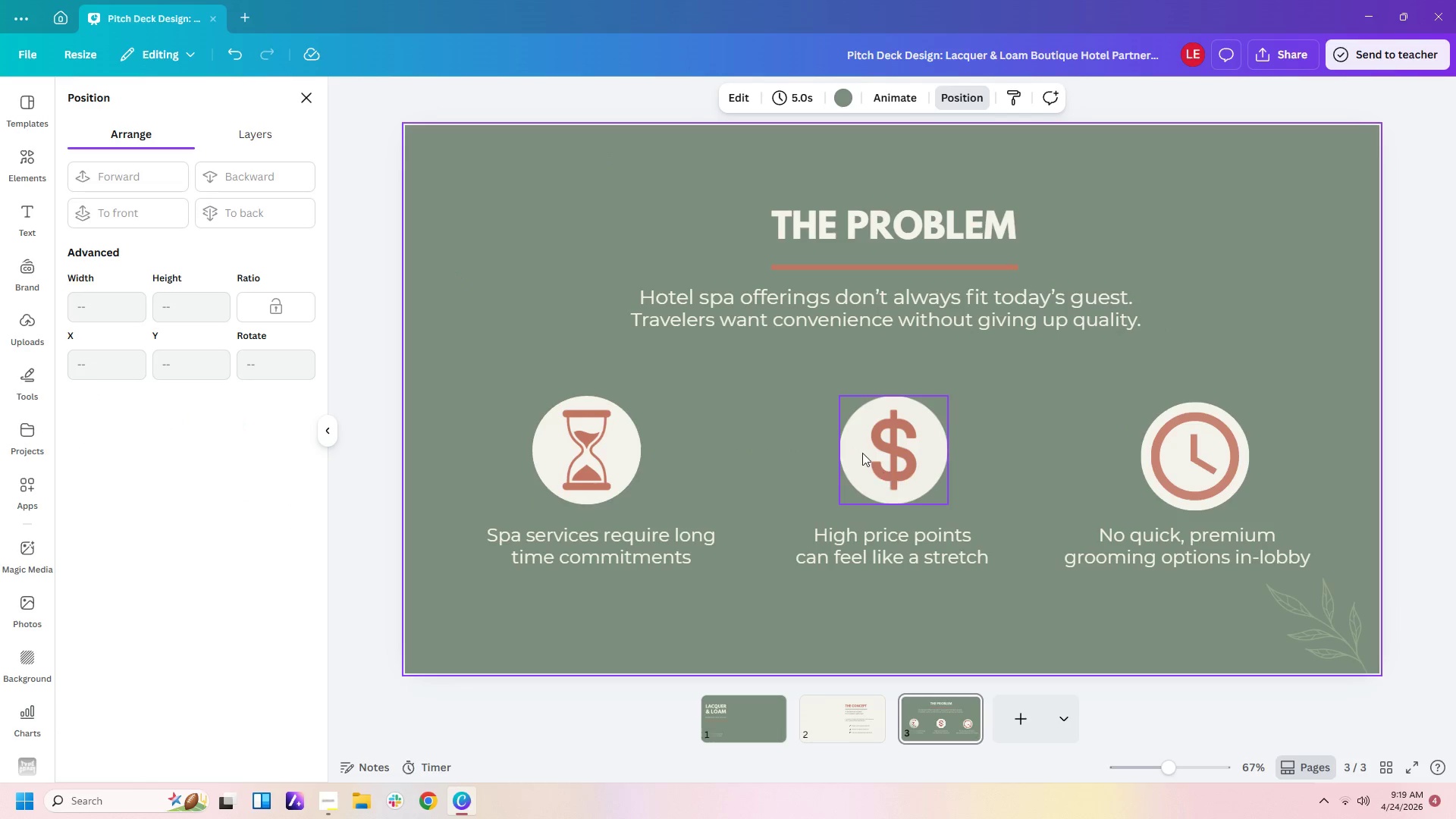 
left_click([1094, 450])
 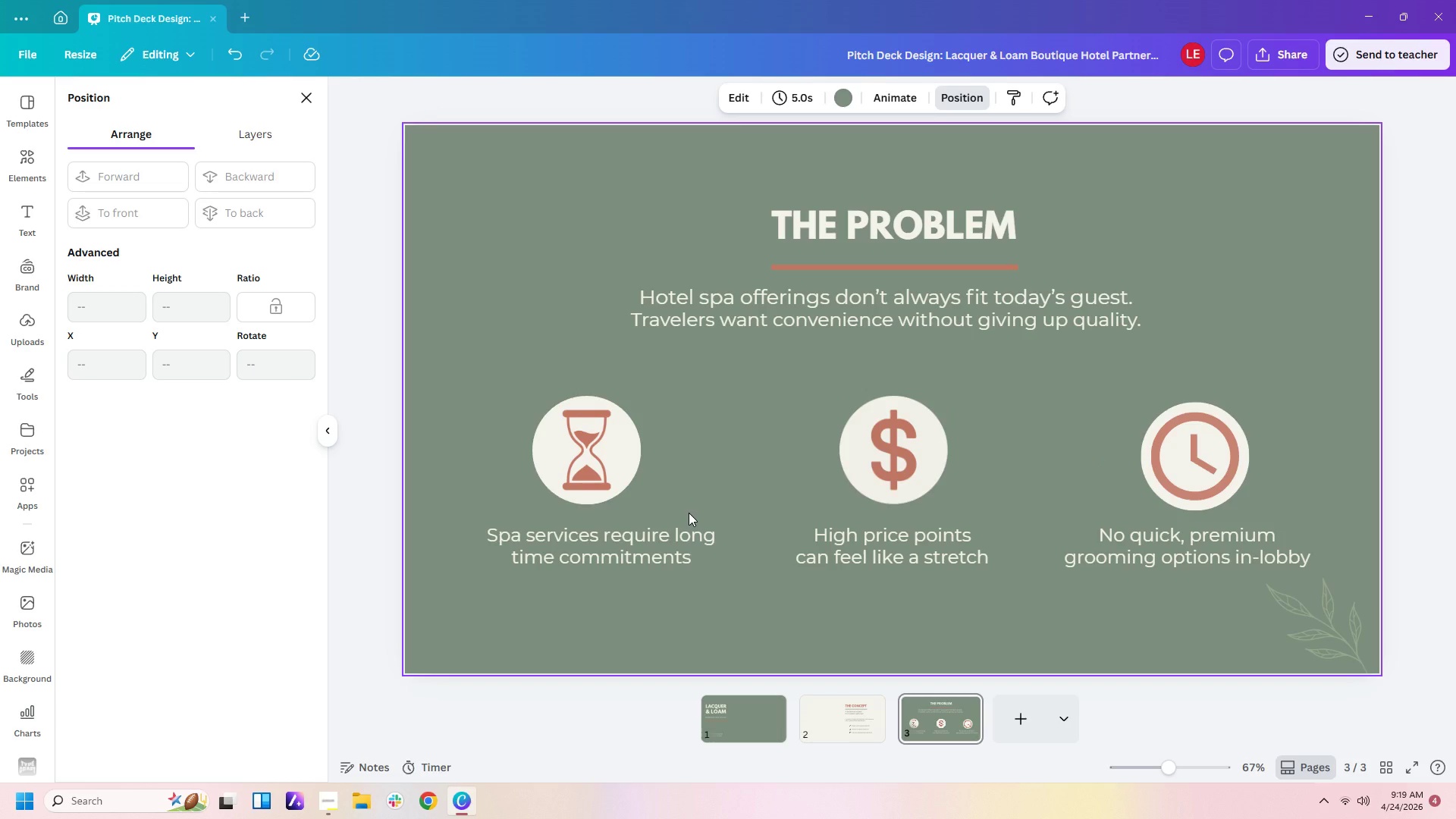 
wait(6.34)
 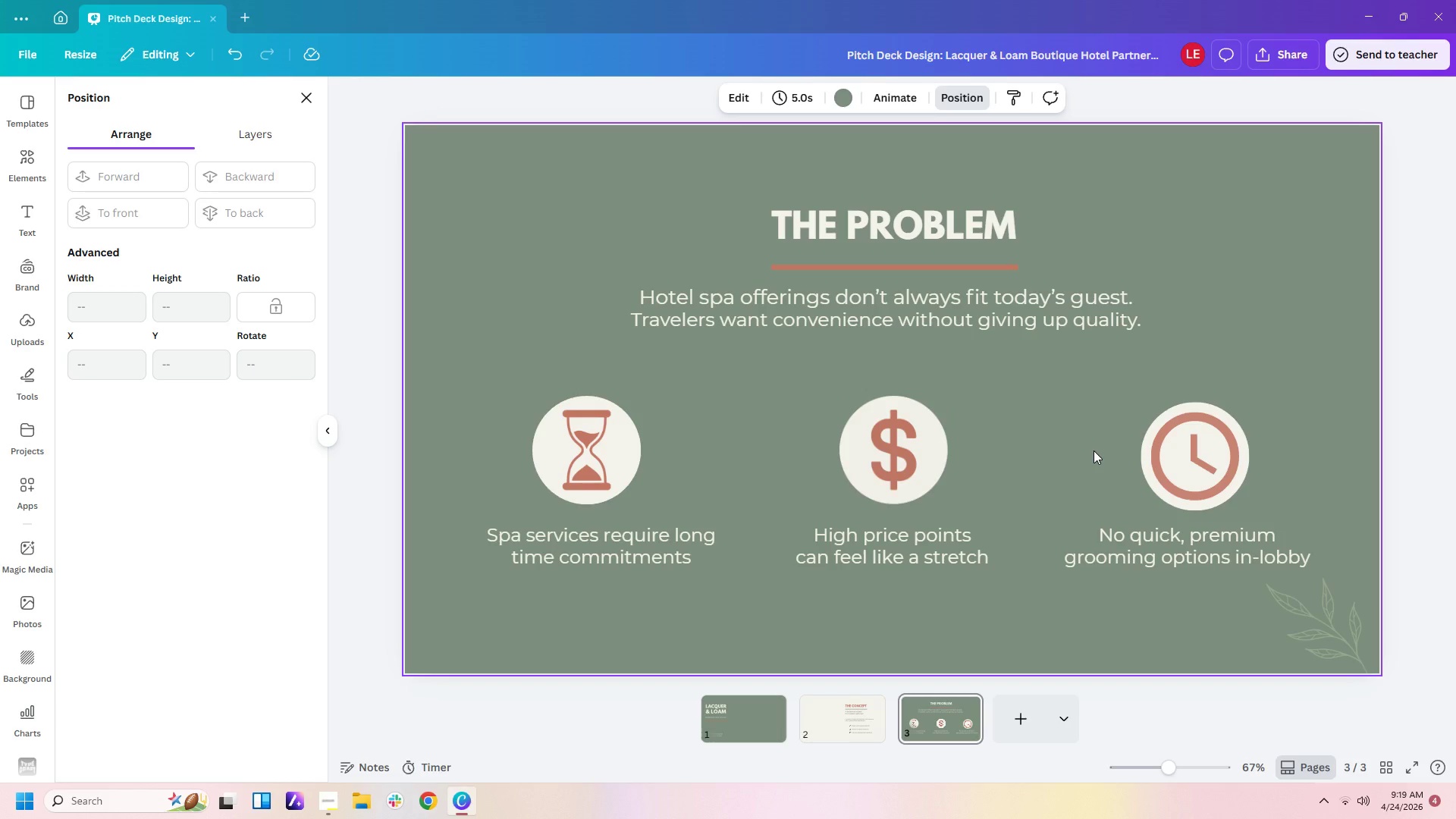 
left_click([675, 534])
 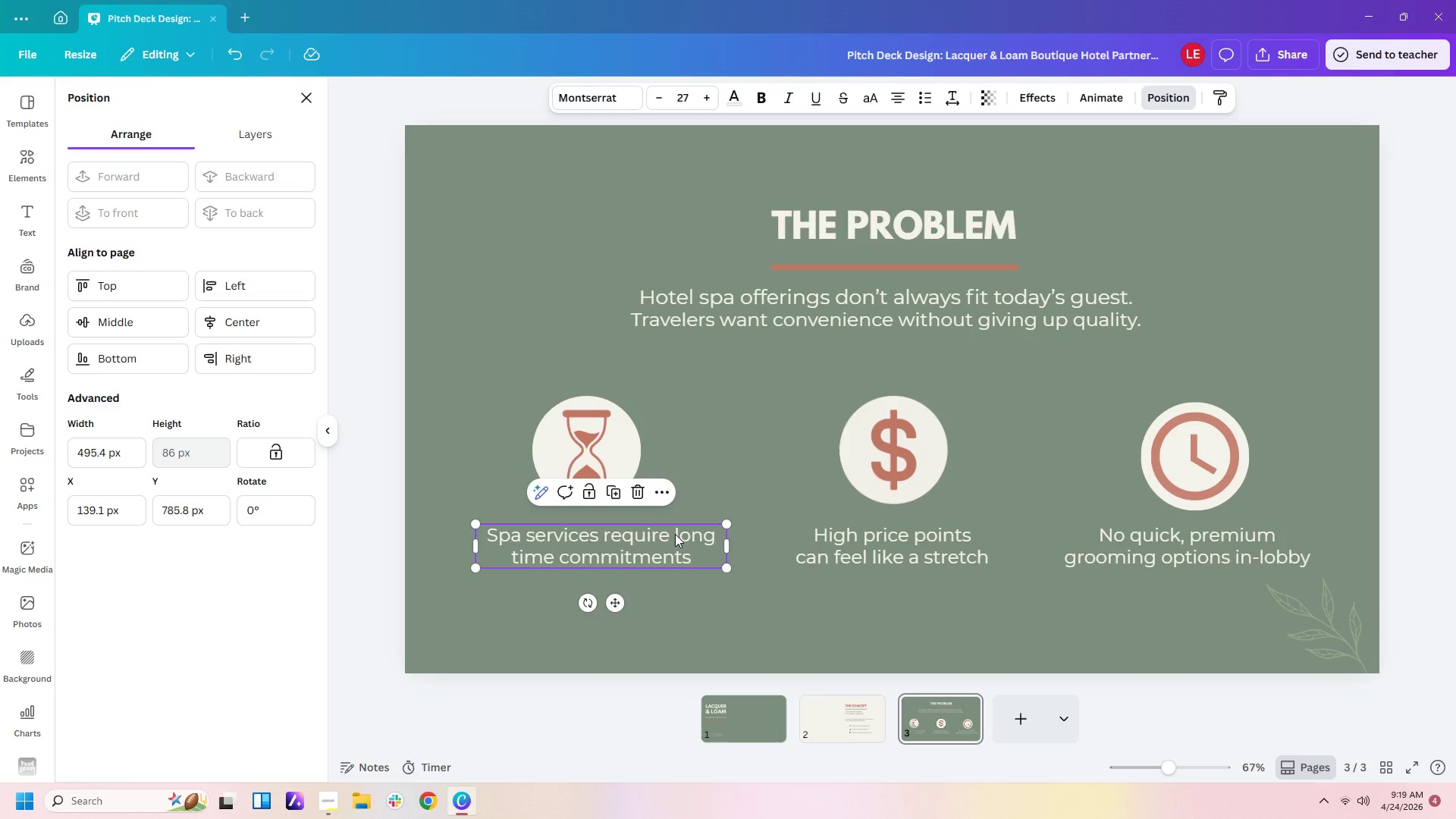 
key(Control+C)
 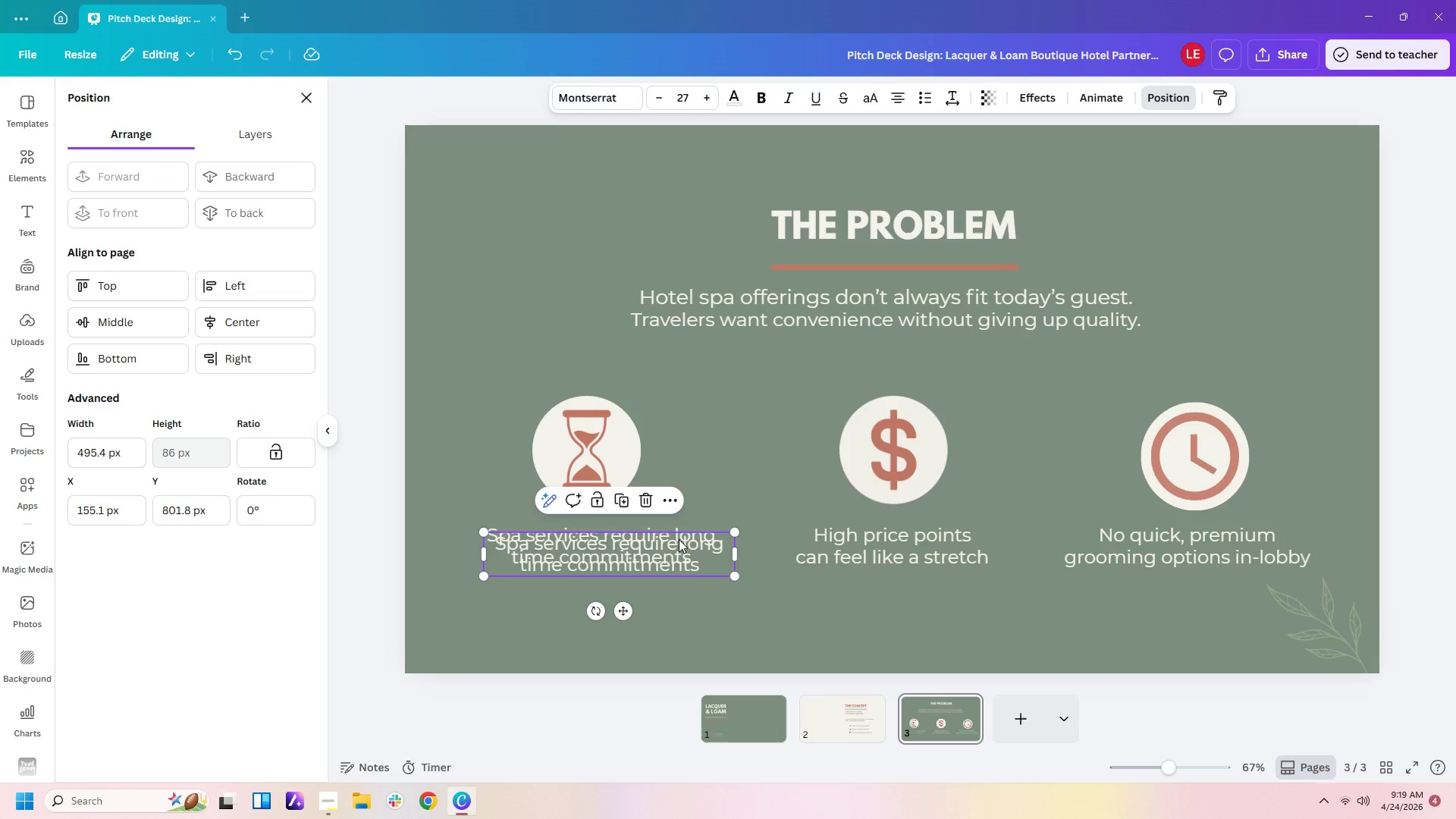 
key(Control+V)
 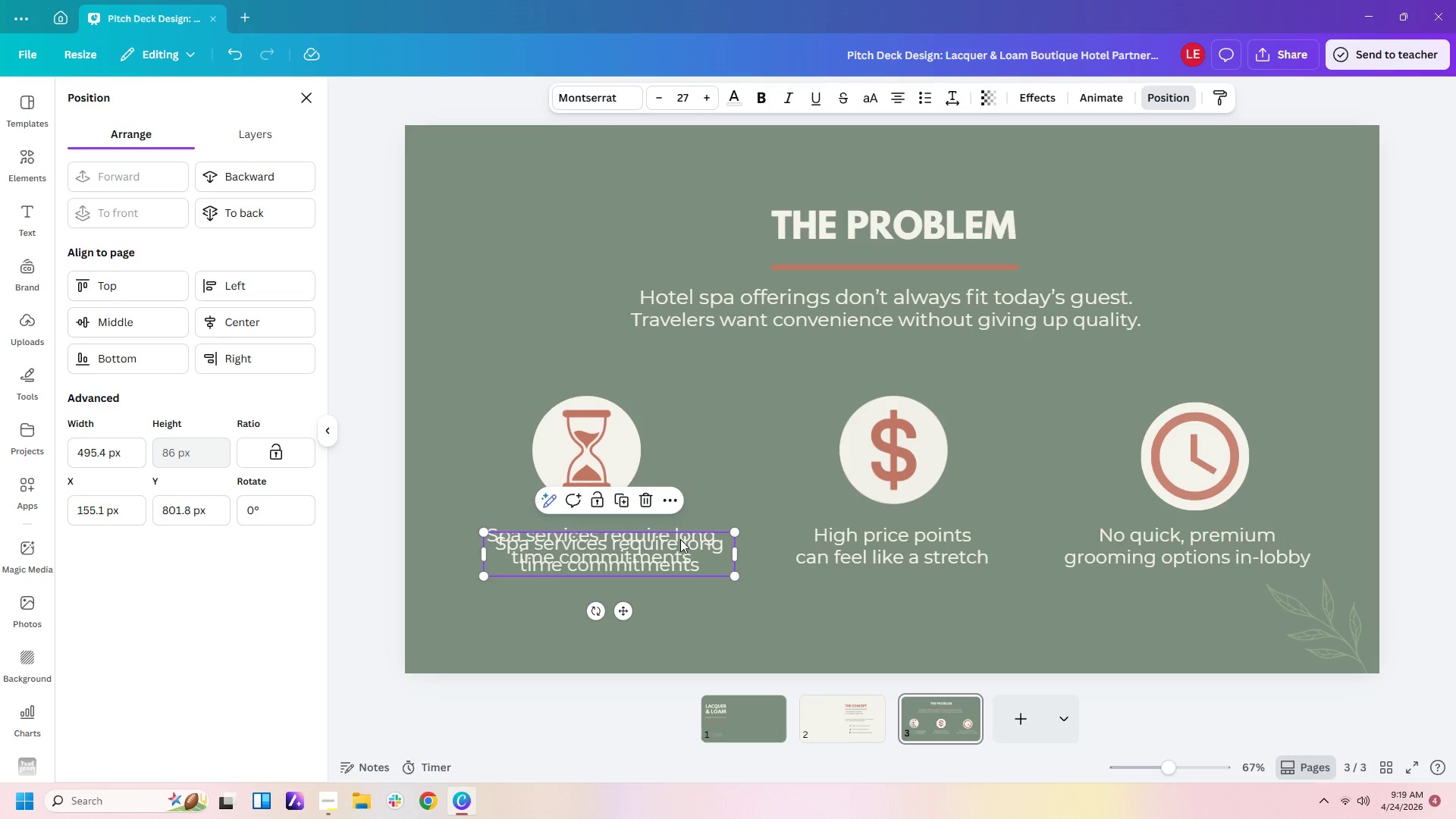 
left_click_drag(start_coordinate=[679, 539], to_coordinate=[946, 604])
 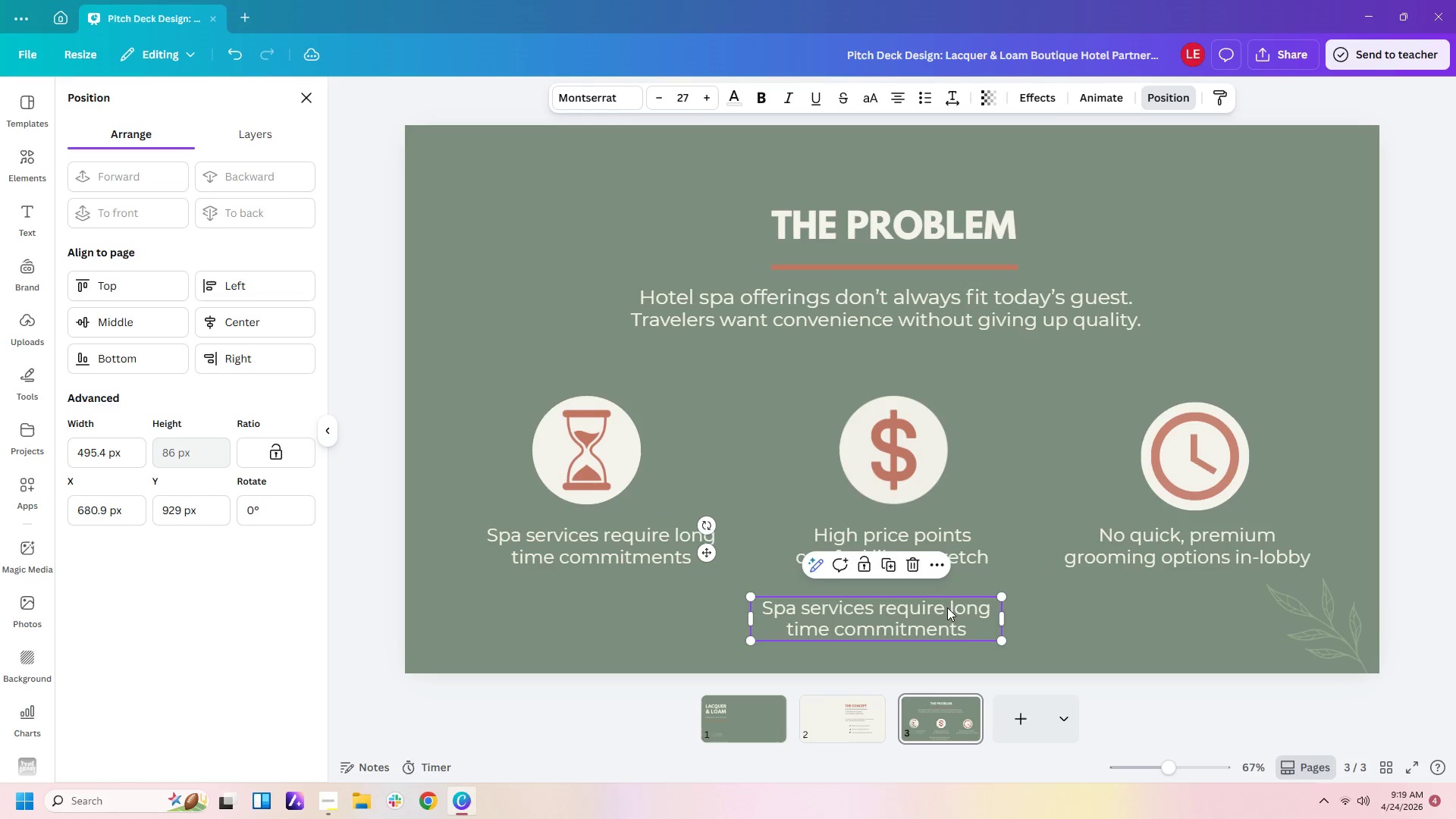 
double_click([947, 607])
 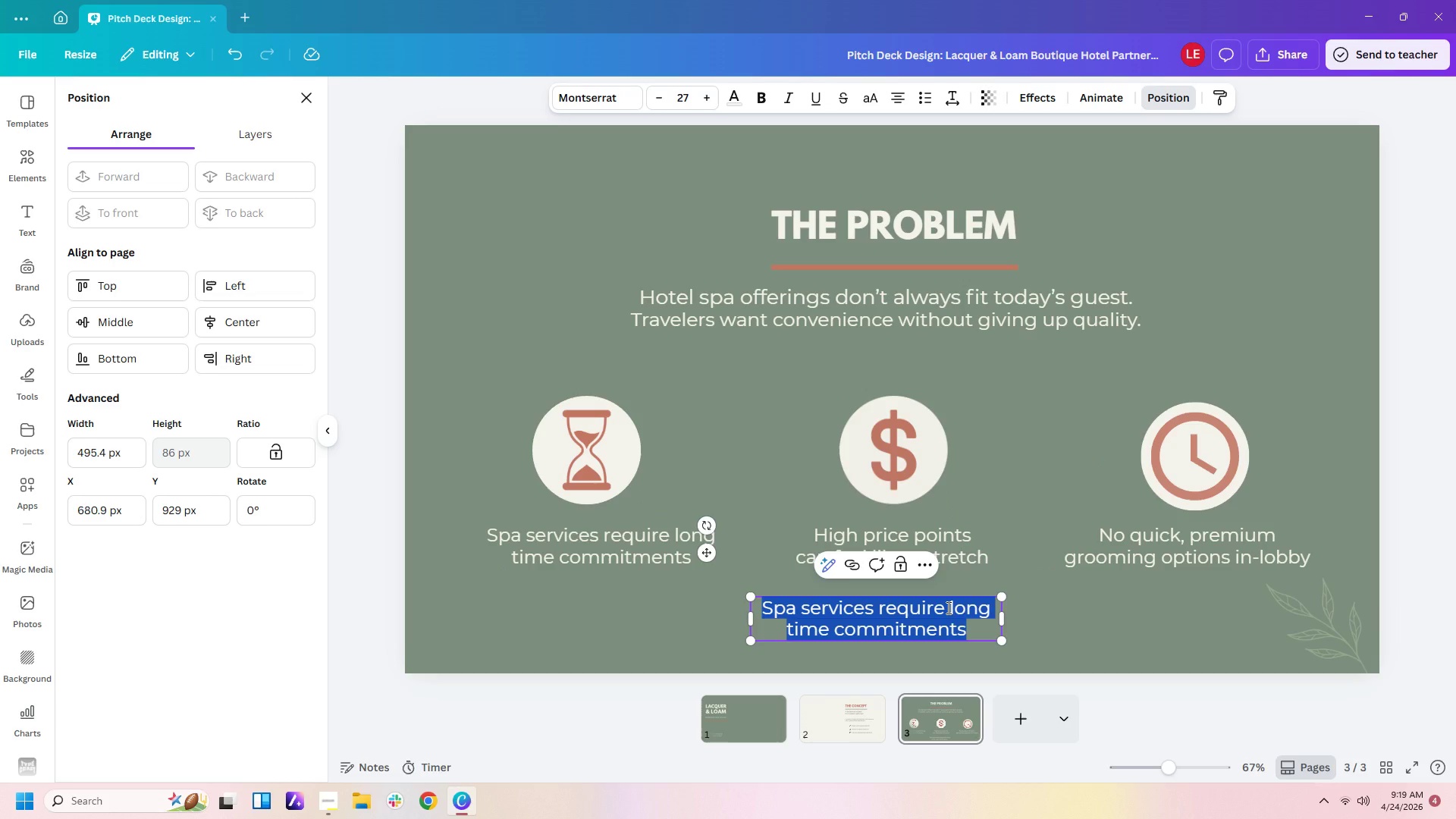 
type(GUs)
key(Backspace)
key(Backspace)
type(uests ae)
key(Backspace)
type(re let)
key(Backspace)
type(ft choosing betweem)
key(Backspace)
type(n luxury and convenience)
 